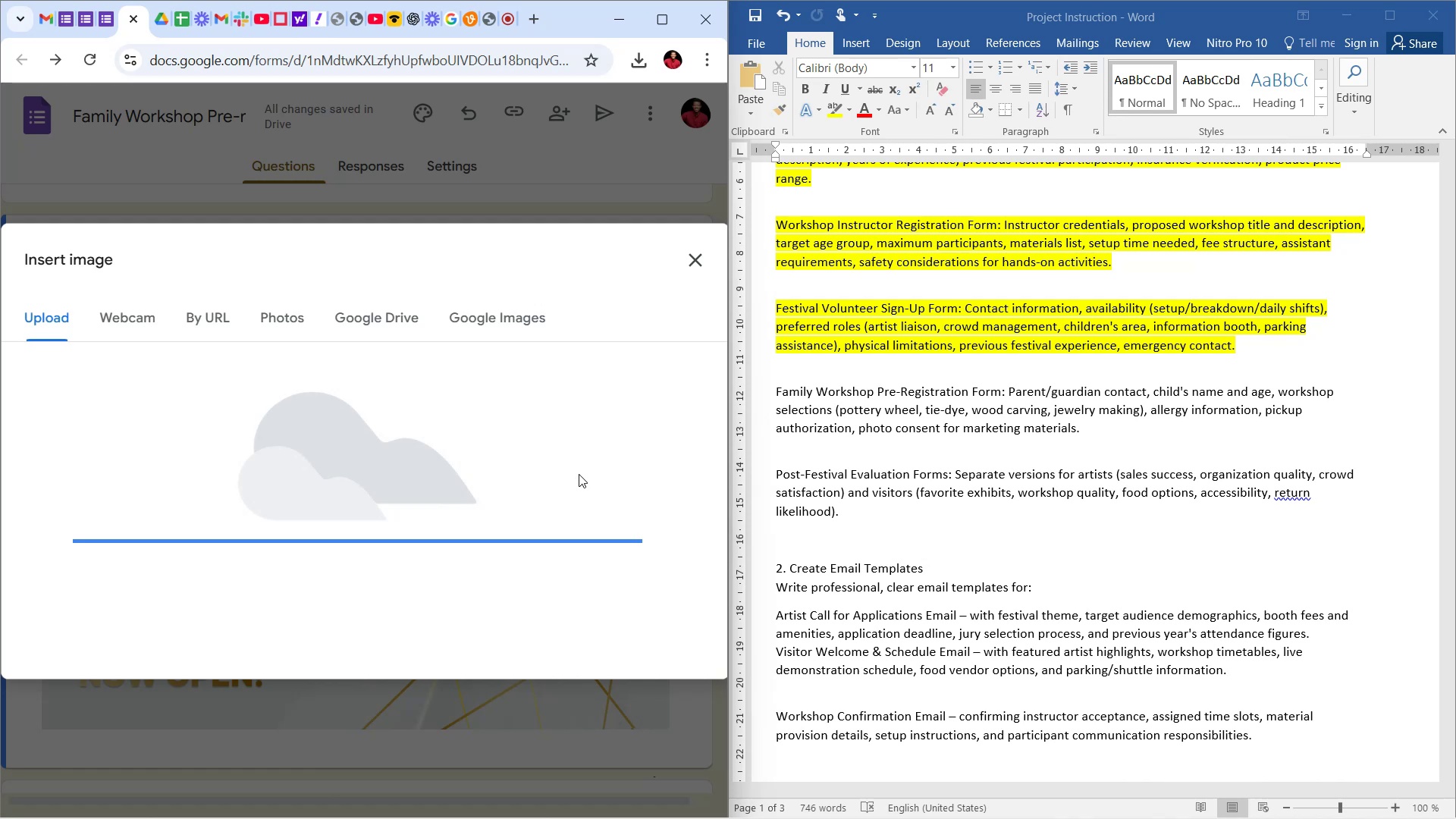 
wait(21.08)
 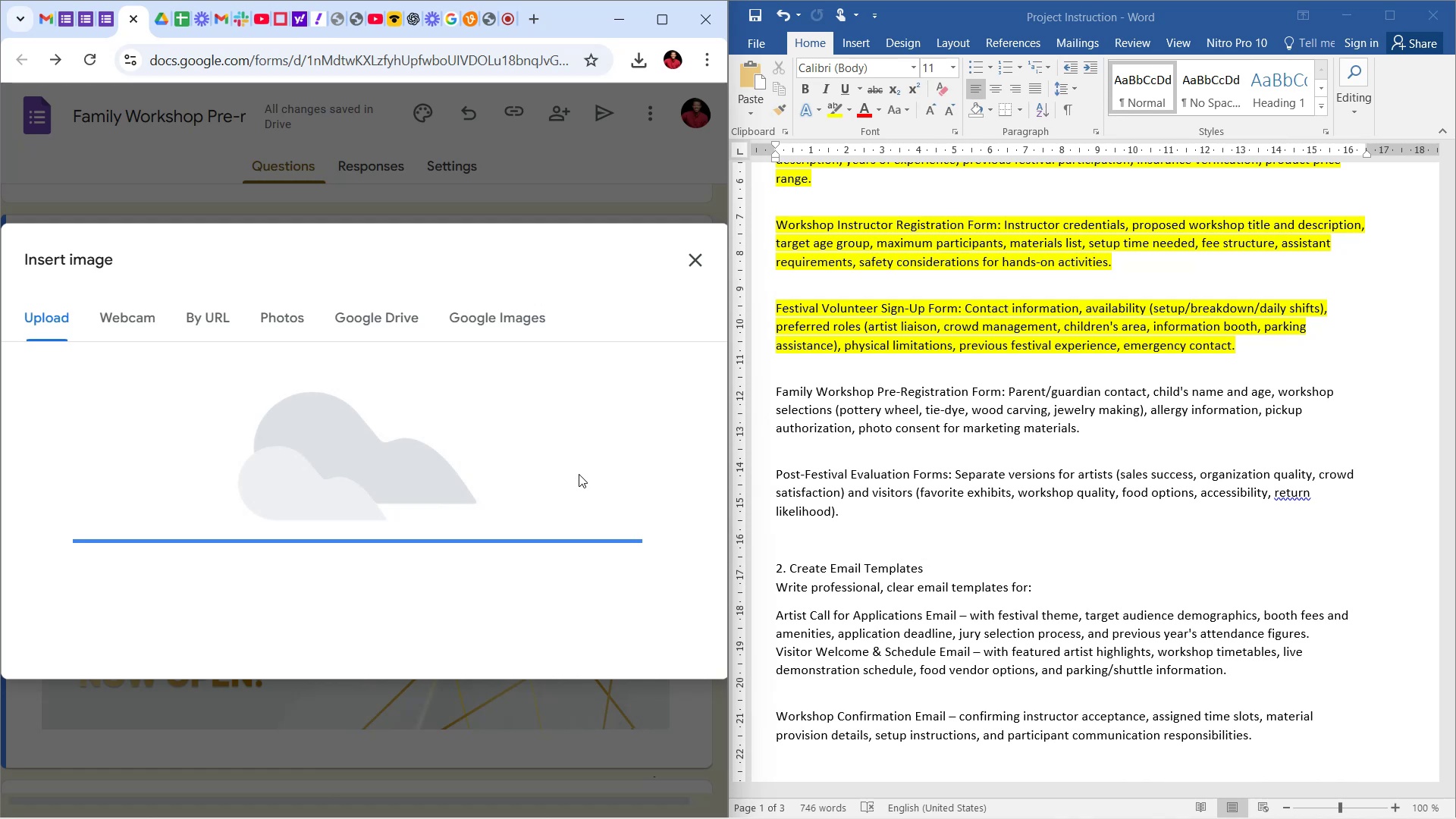 
scroll: coordinate [467, 416], scroll_direction: up, amount: 5.0
 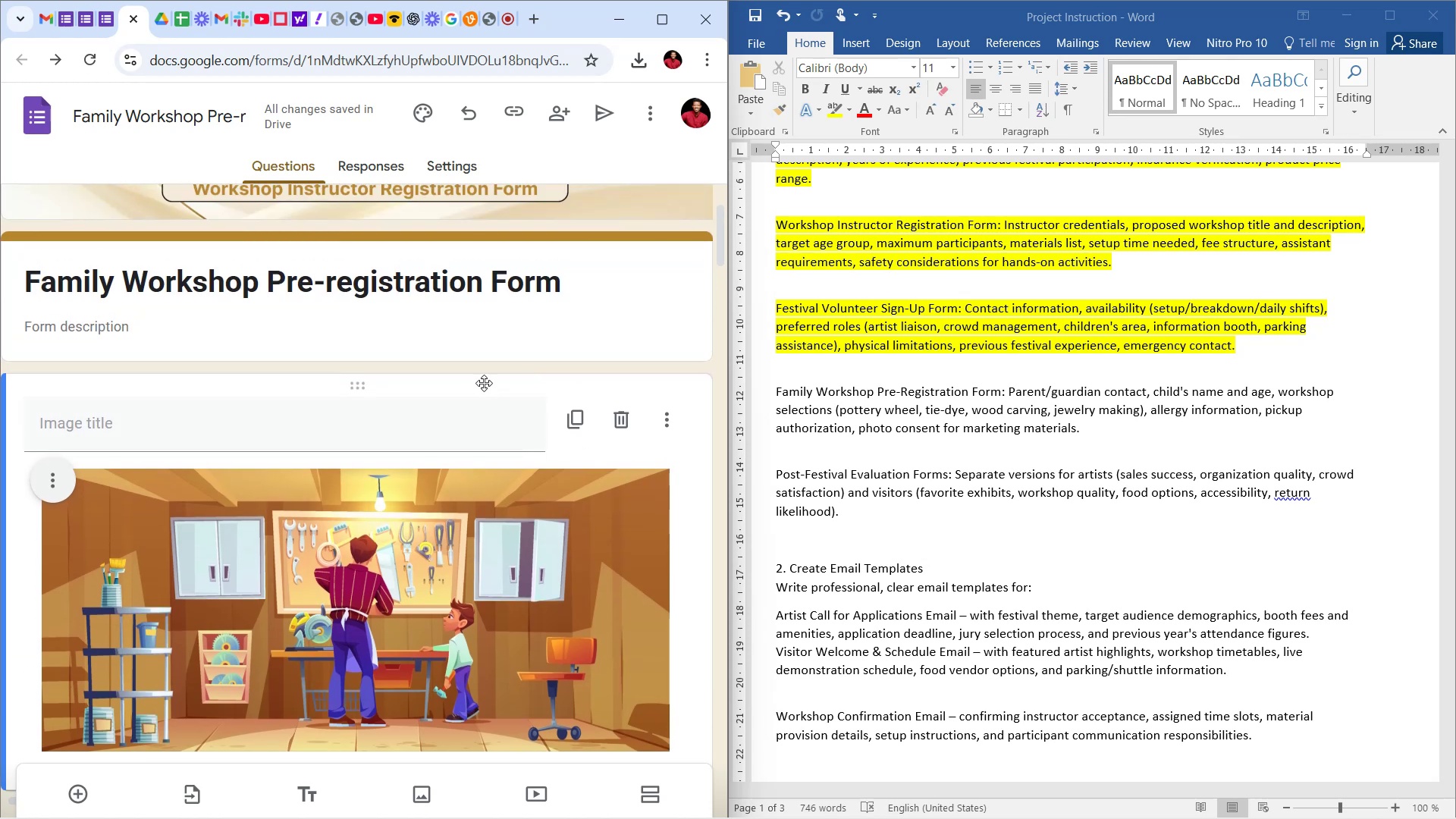 
scroll: coordinate [593, 347], scroll_direction: down, amount: 4.0
 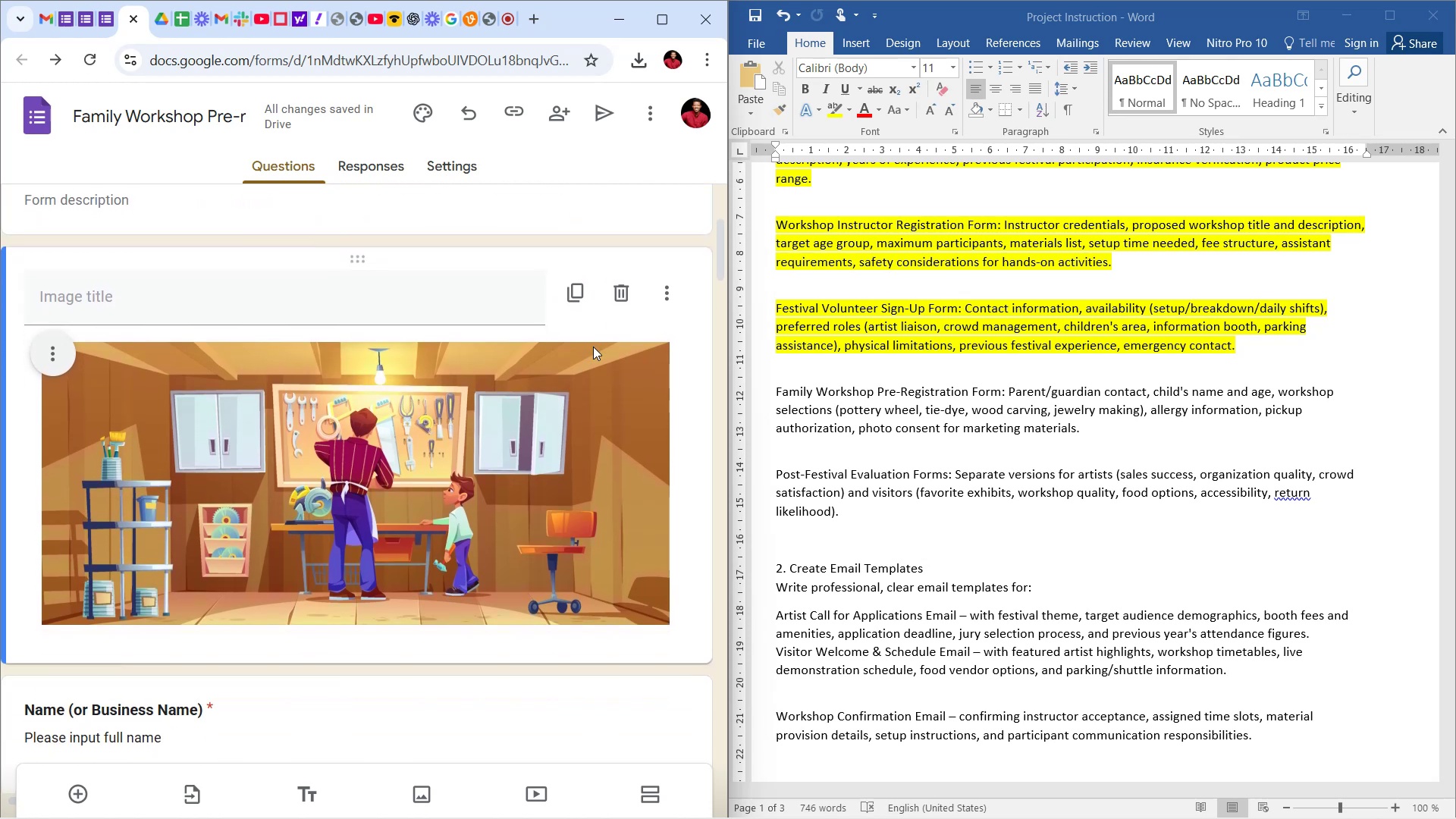 
scroll: coordinate [471, 316], scroll_direction: up, amount: 4.0
 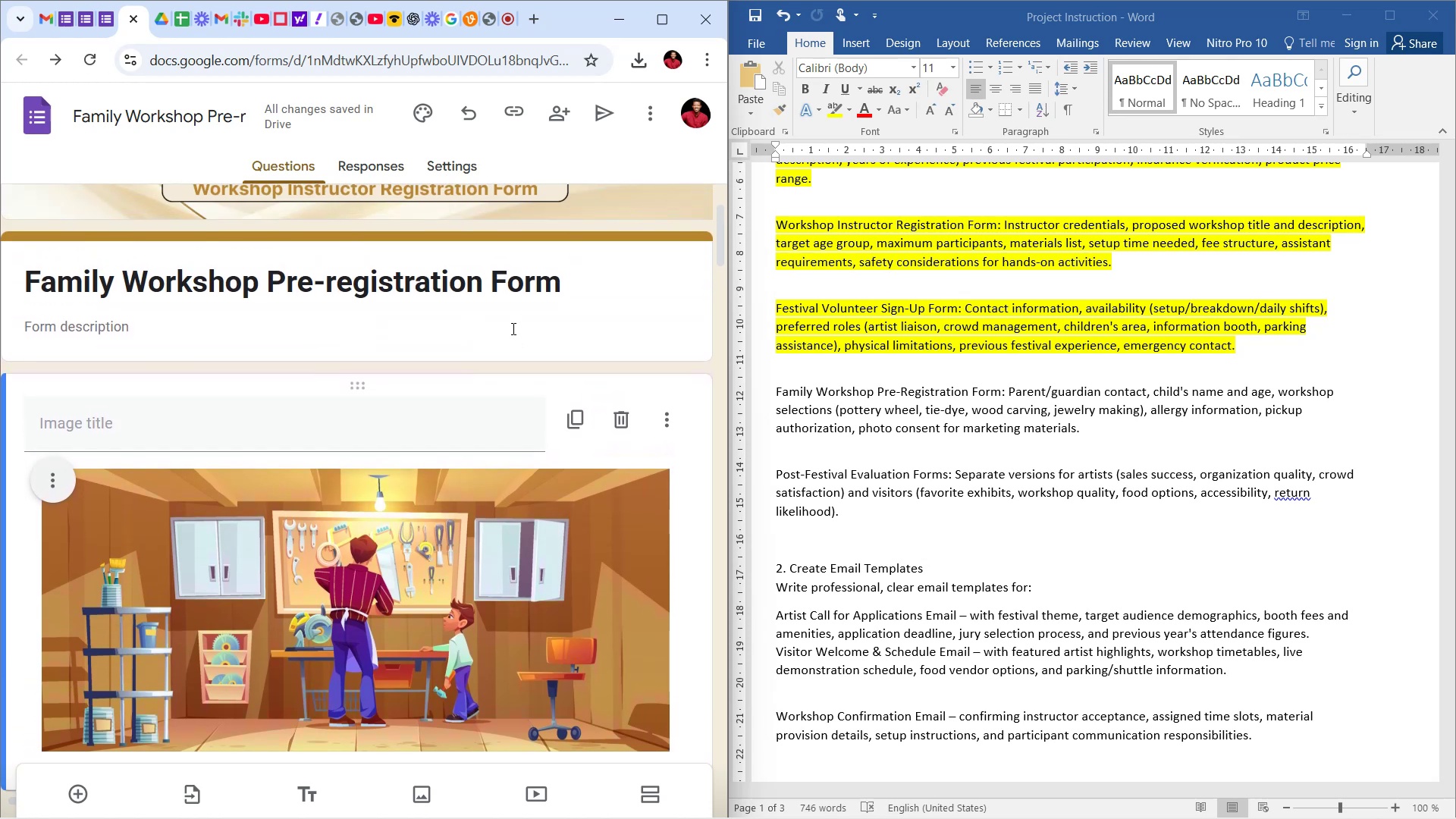 
scroll: coordinate [516, 329], scroll_direction: down, amount: 5.0
 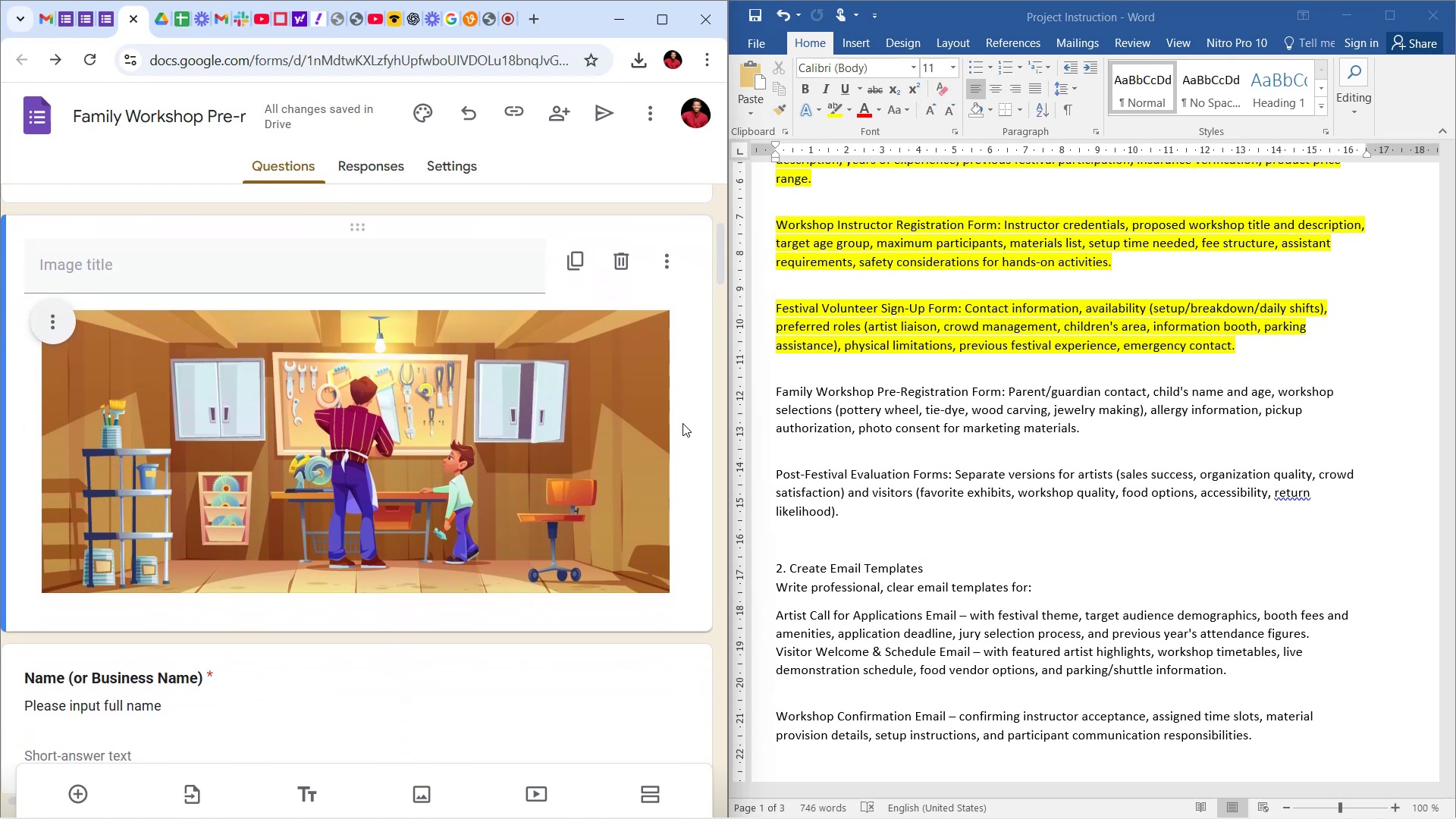 
left_click([685, 423])
 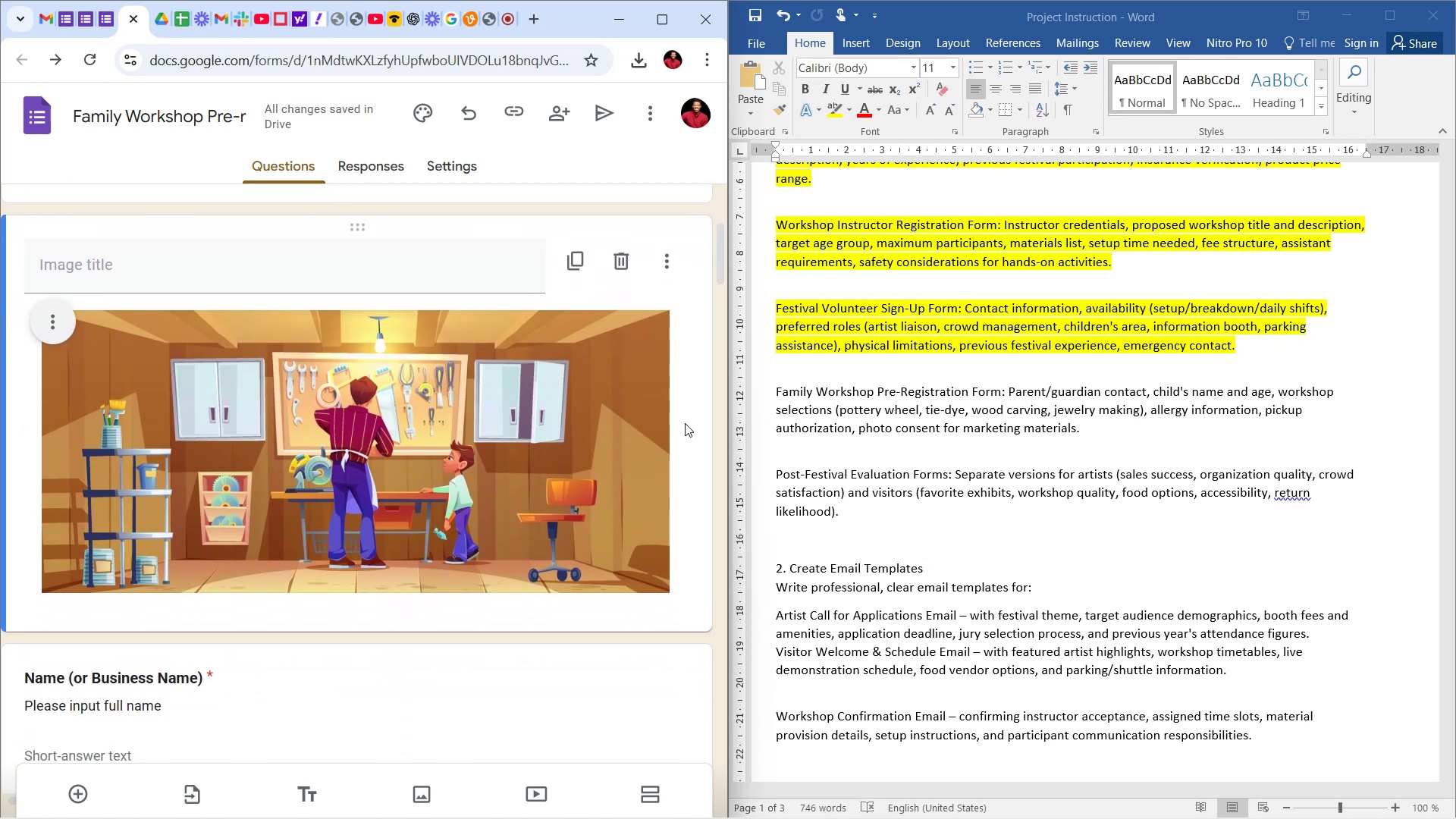 
scroll: coordinate [665, 403], scroll_direction: down, amount: 6.0
 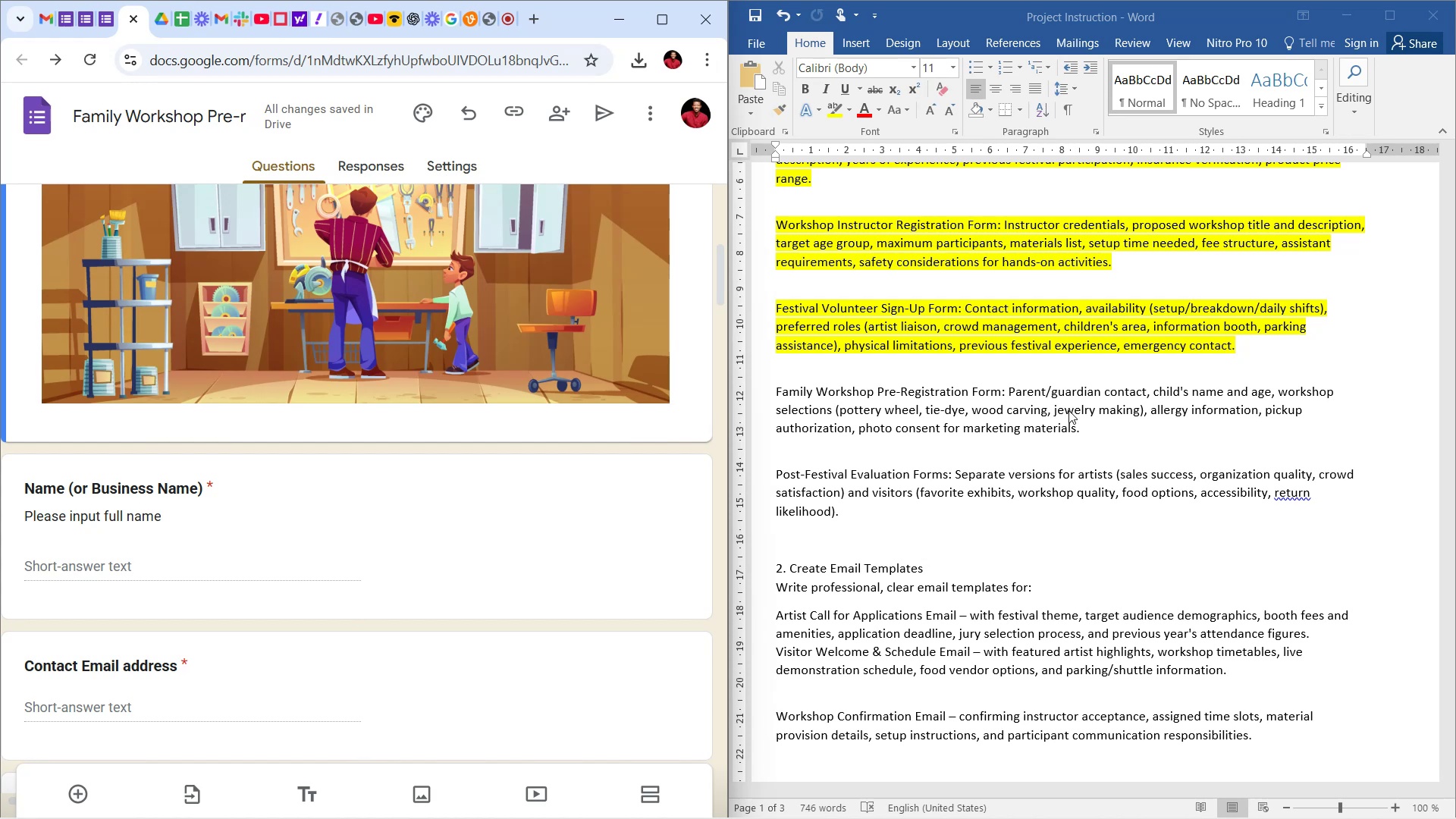 
wait(9.02)
 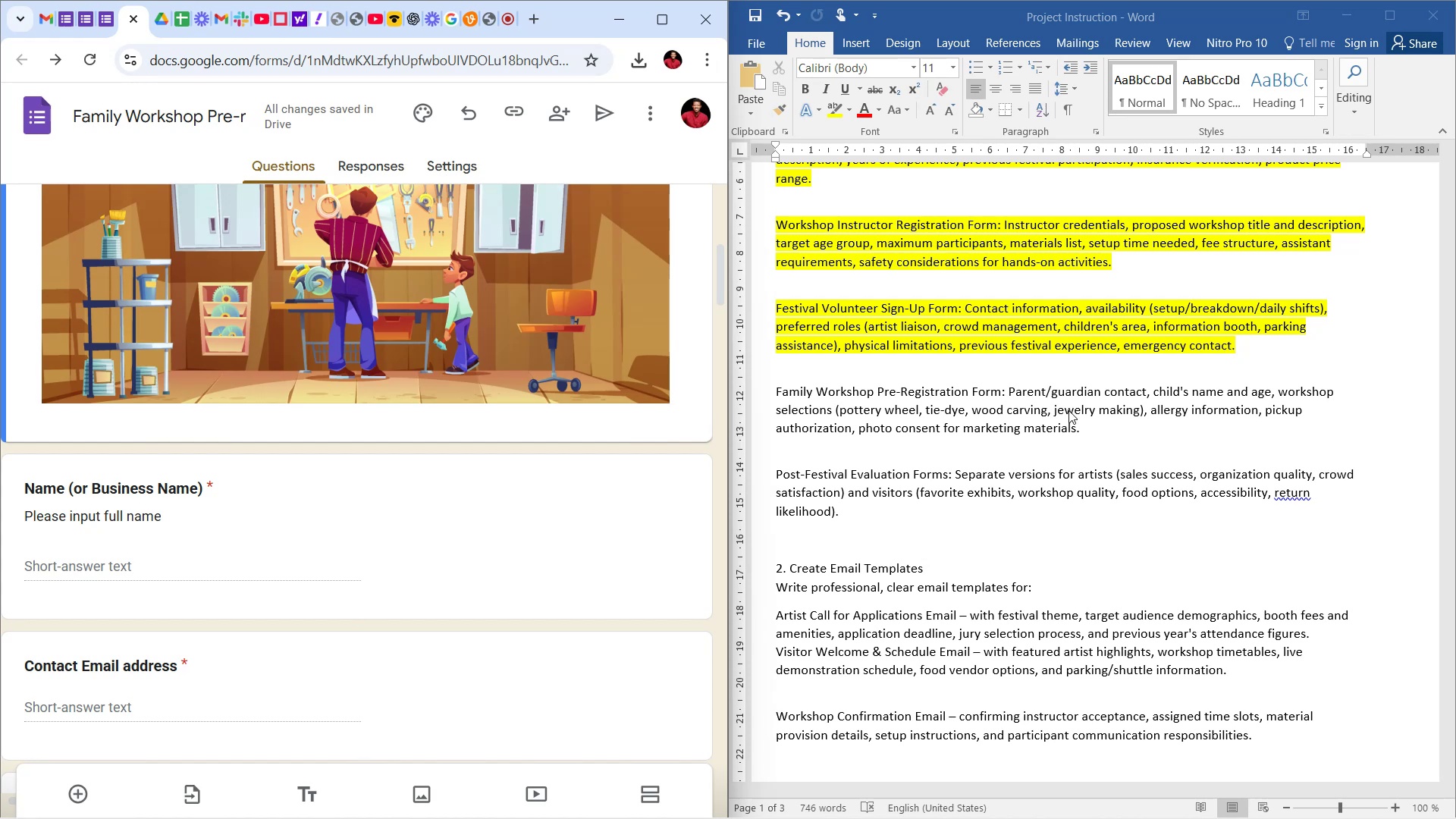 
left_click([153, 473])
 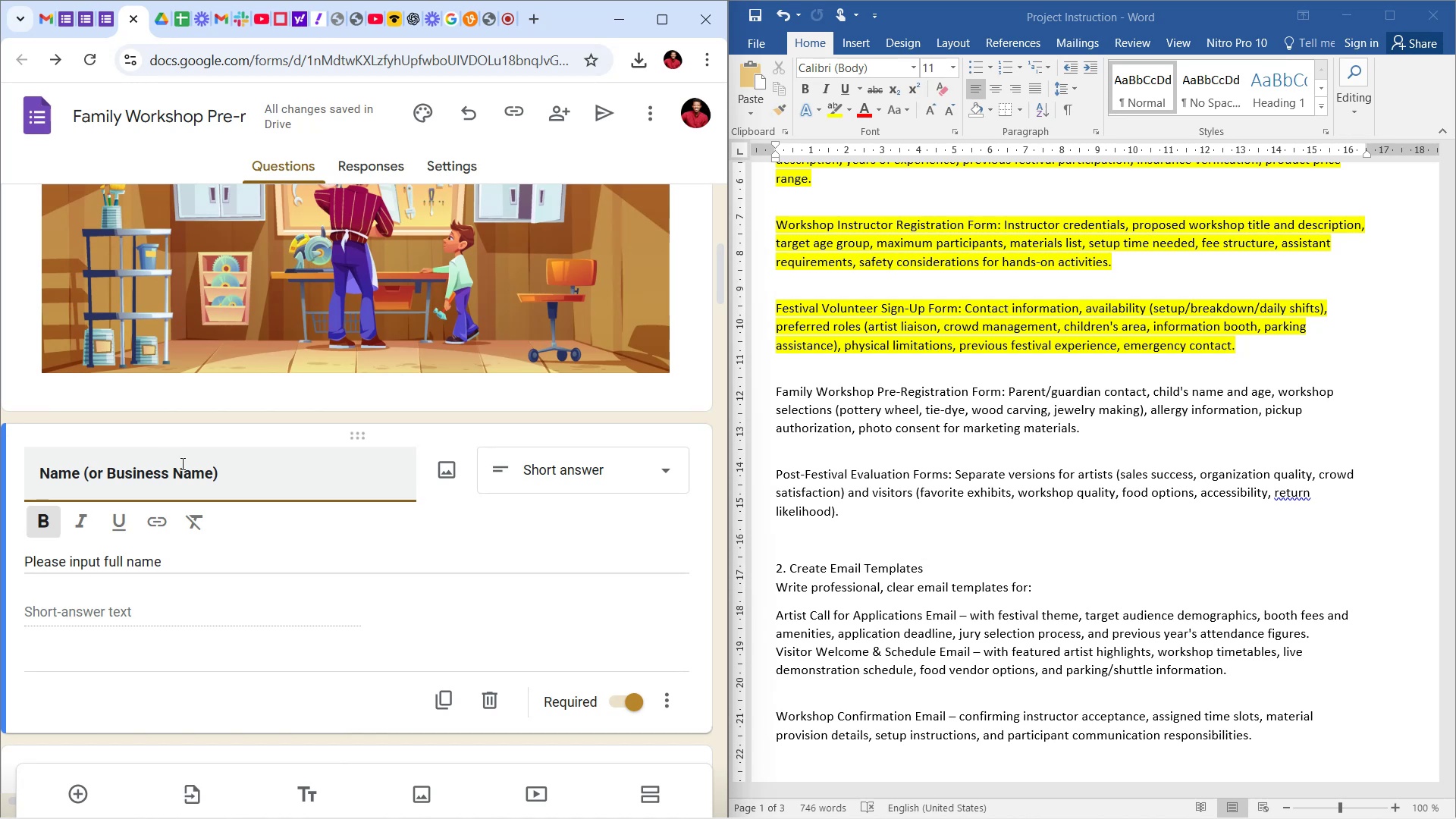 
wait(7.14)
 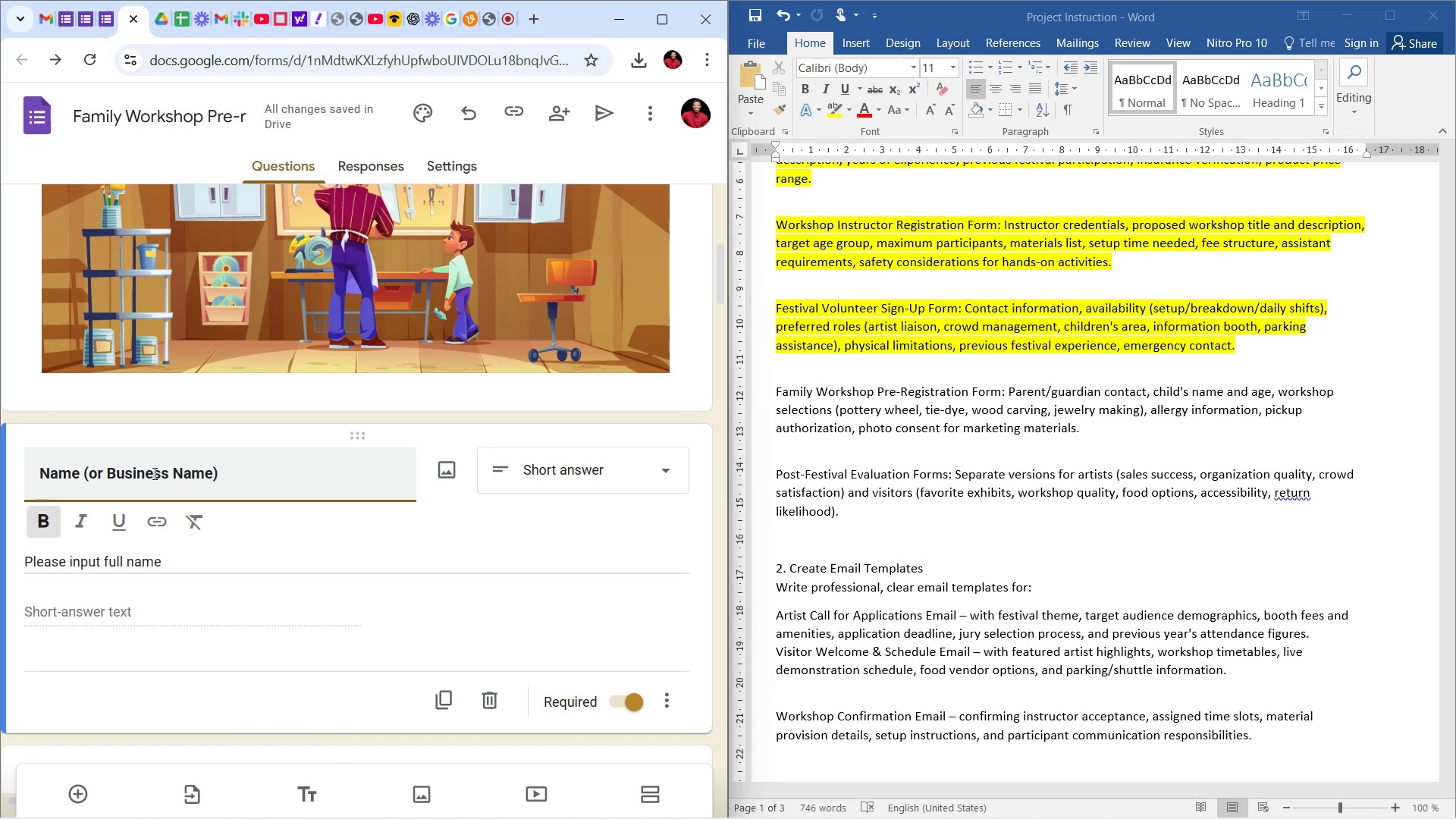 
left_click_drag(start_coordinate=[214, 479], to_coordinate=[93, 490])
 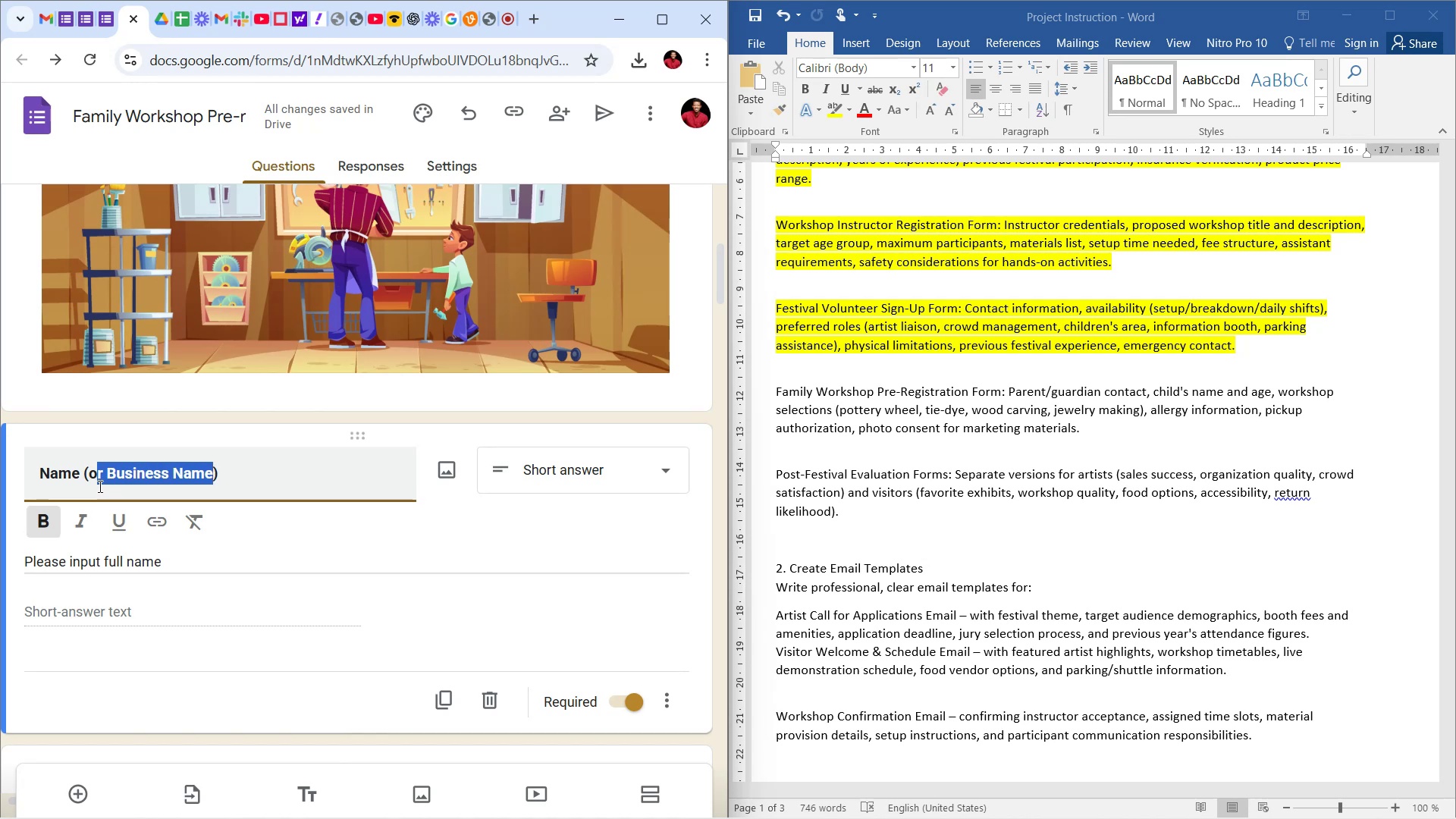 
hold_key(key=Backspace, duration=0.38)
 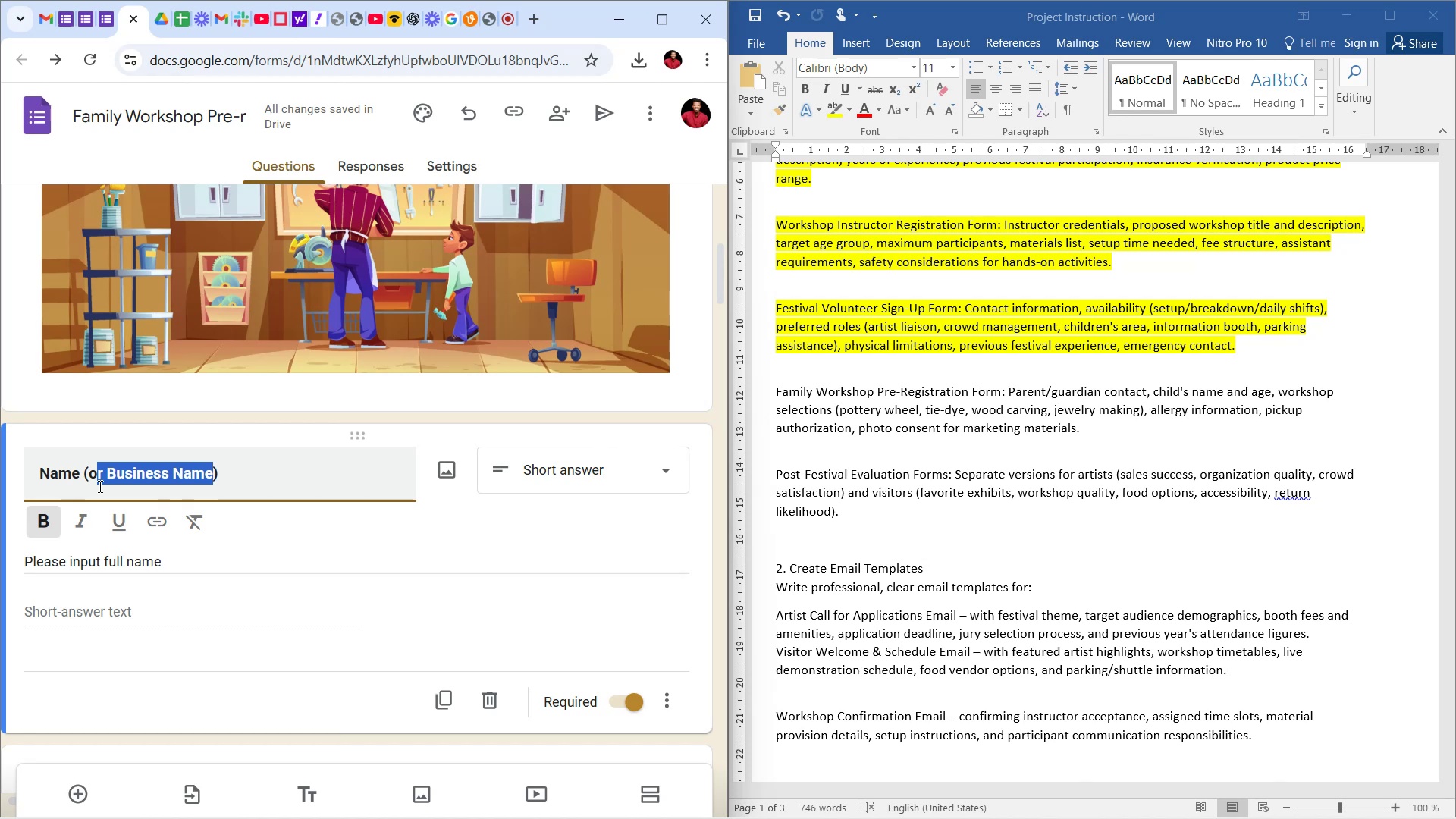 
key(Backspace)
type(Parent / Gu)
key(Backspace)
type(uardian)
 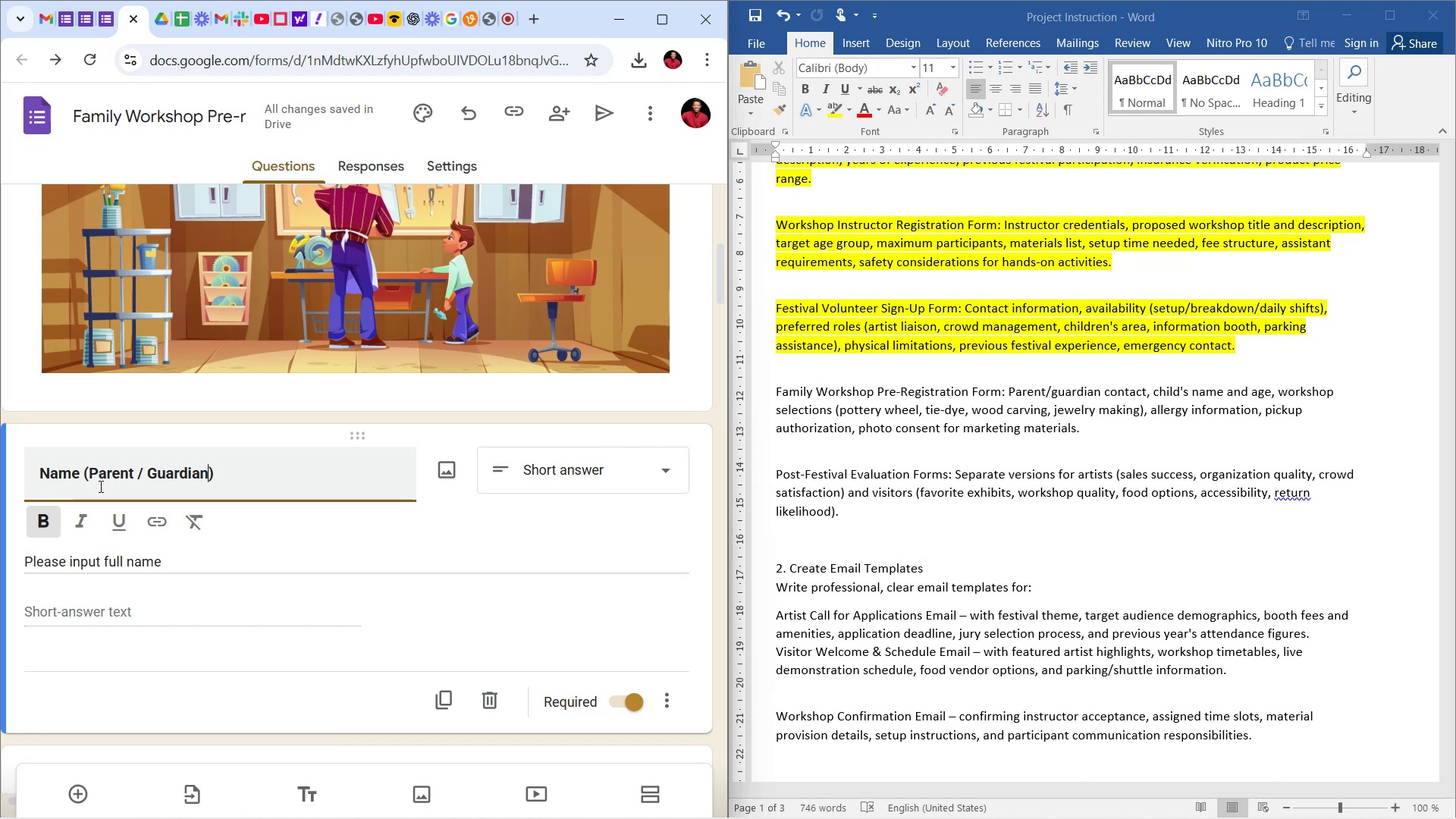 
left_click([445, 534])
 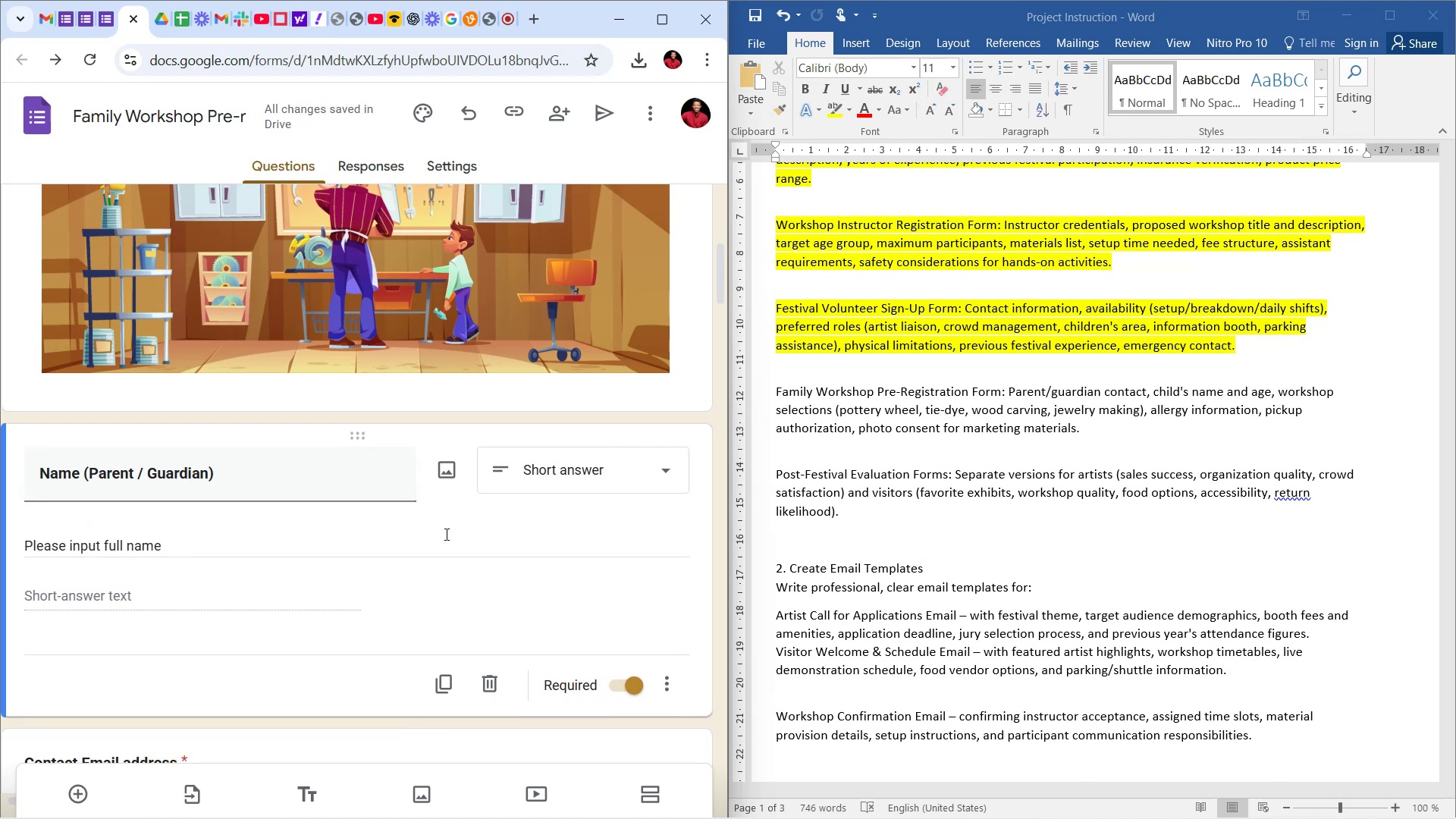 
scroll: coordinate [450, 526], scroll_direction: down, amount: 6.0
 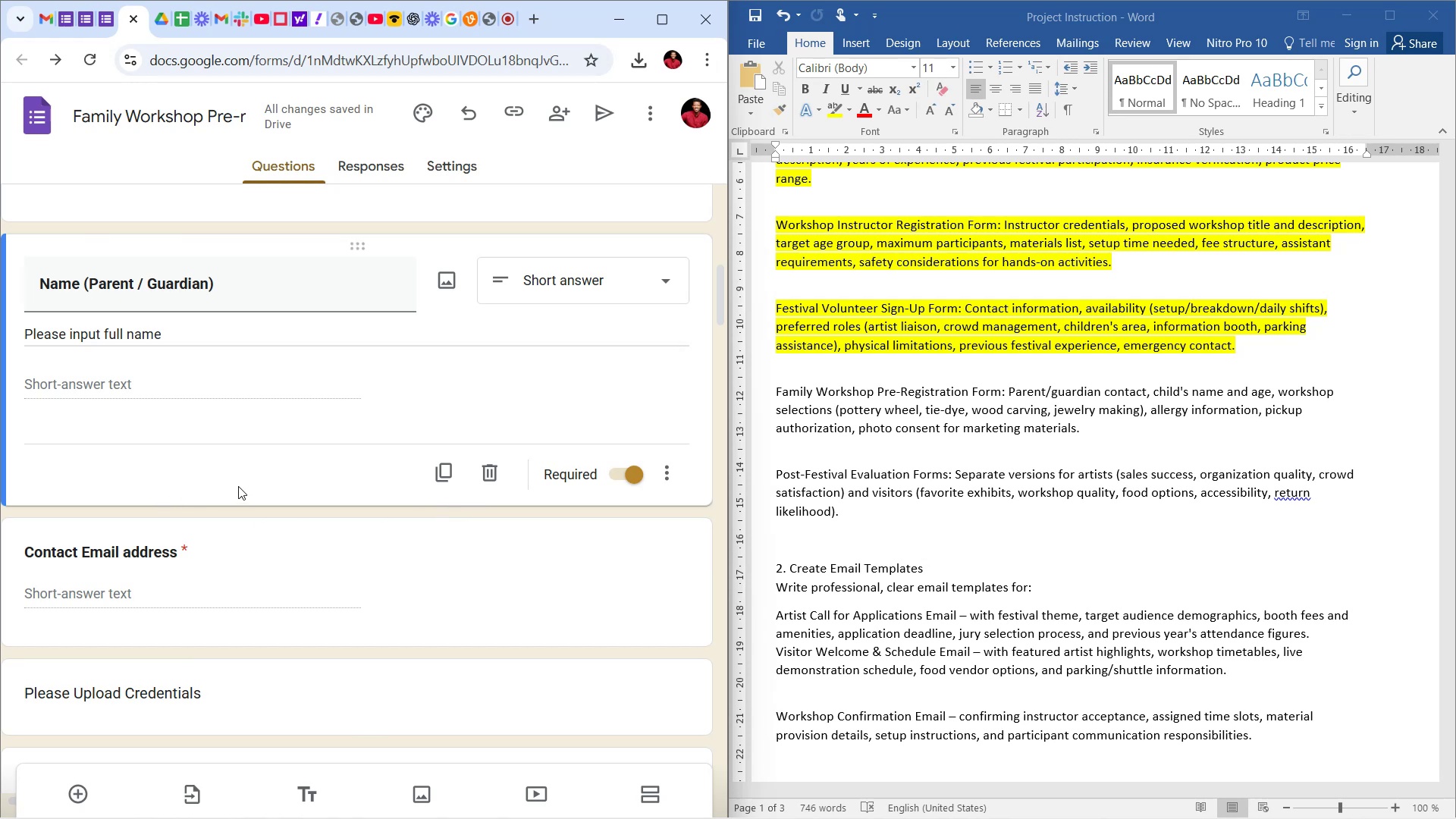 
wait(15.87)
 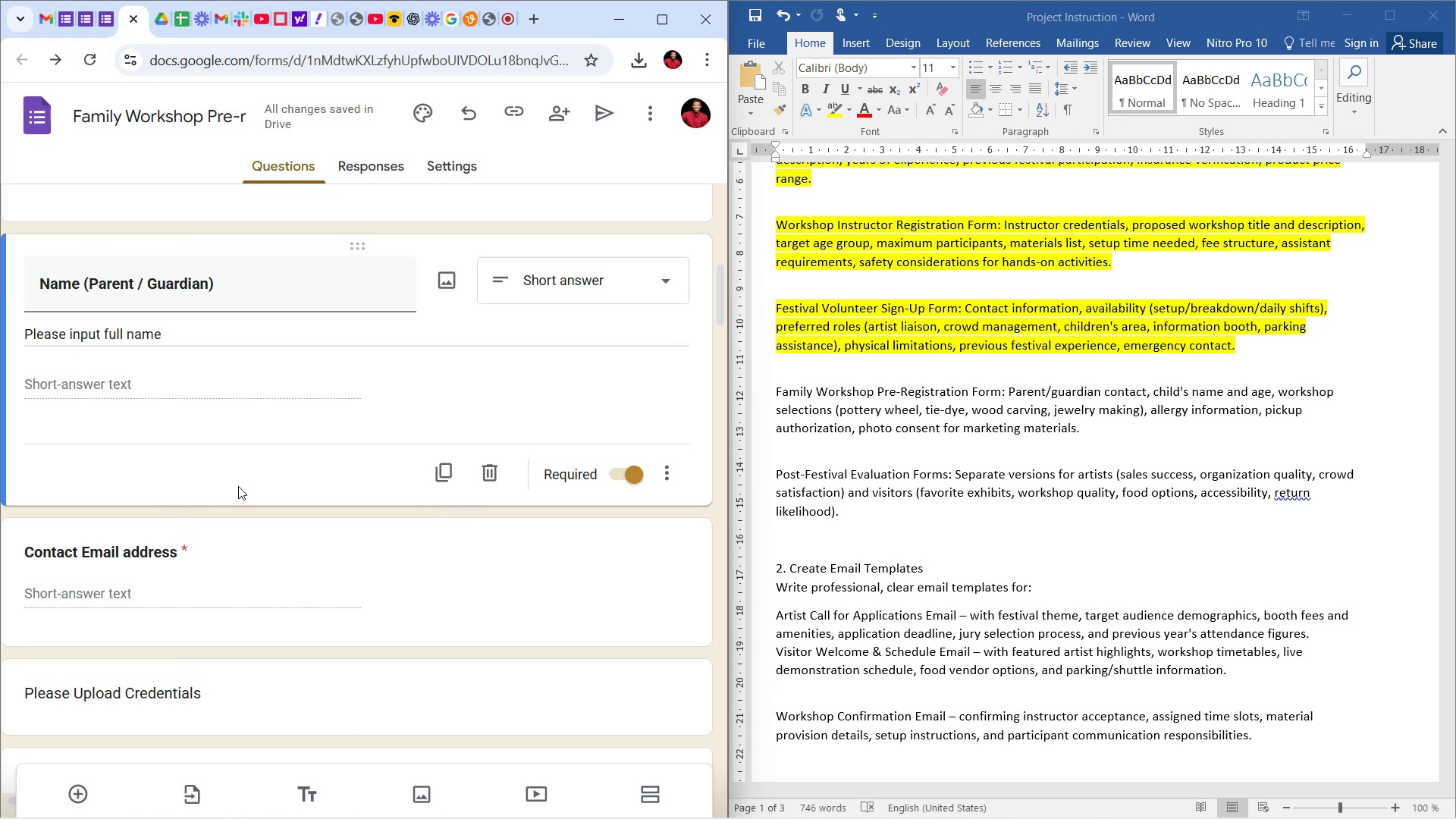 
scroll: coordinate [267, 397], scroll_direction: up, amount: 3.0
 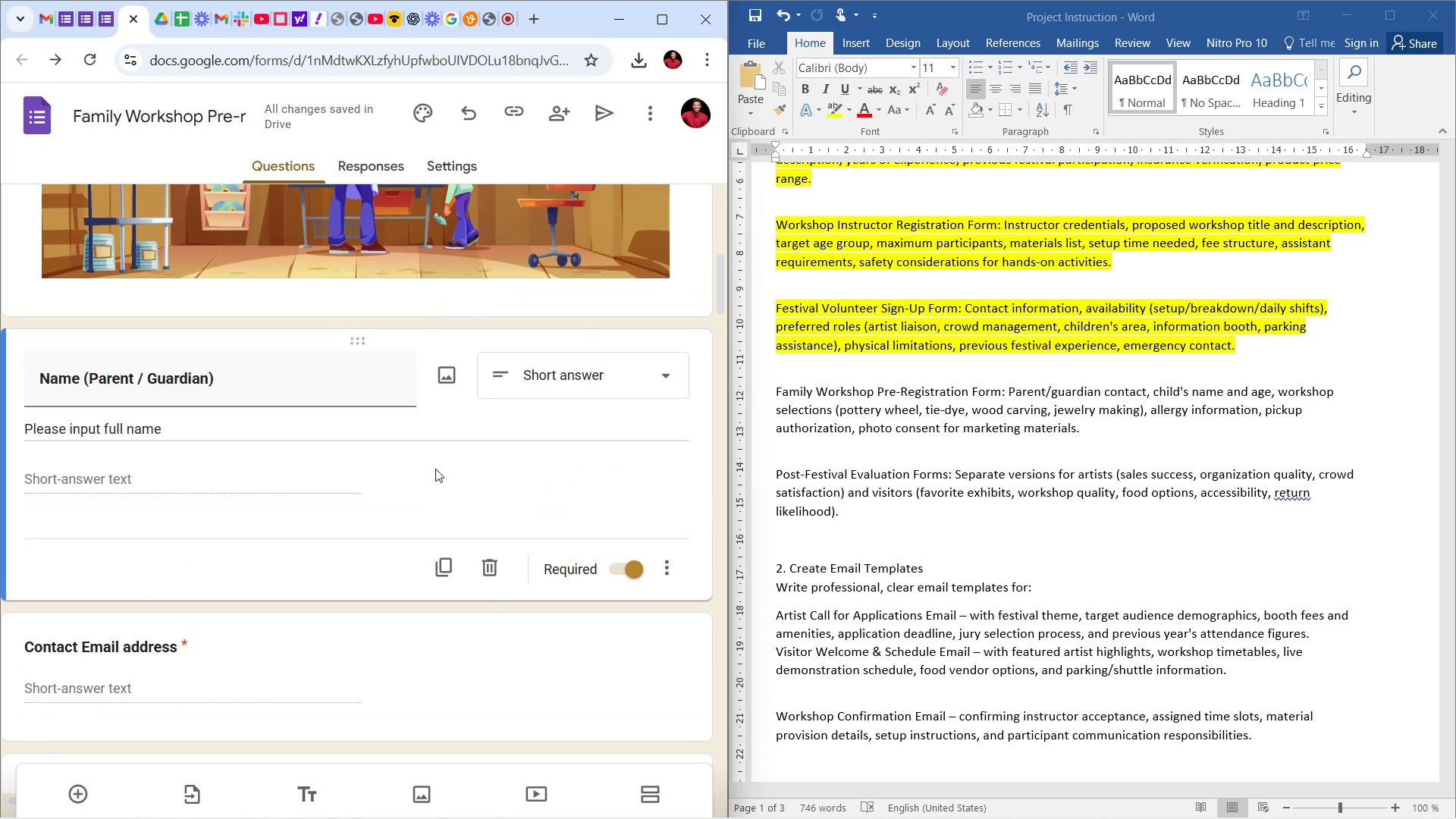 
left_click([442, 452])
 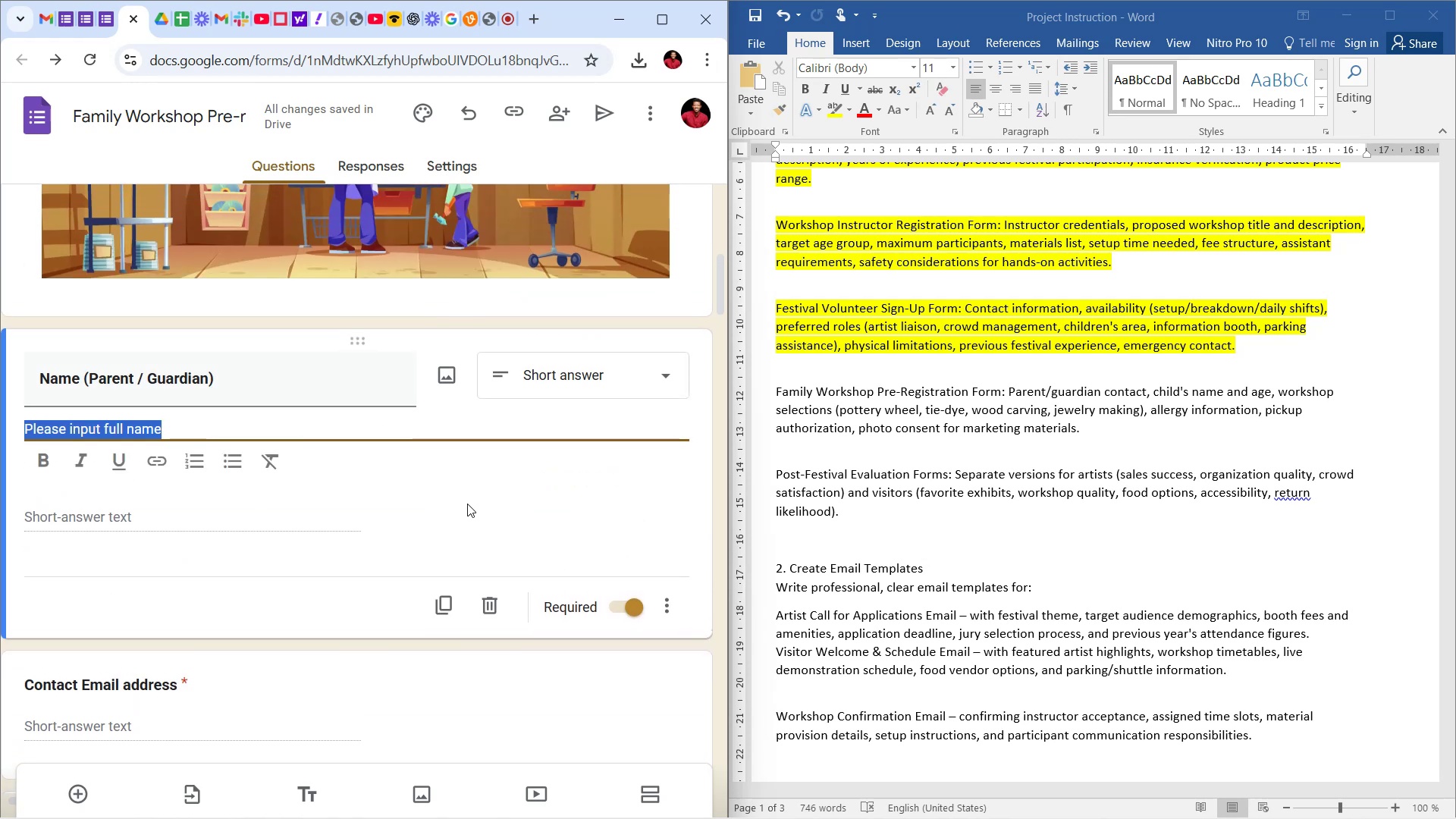 
left_click([510, 513])
 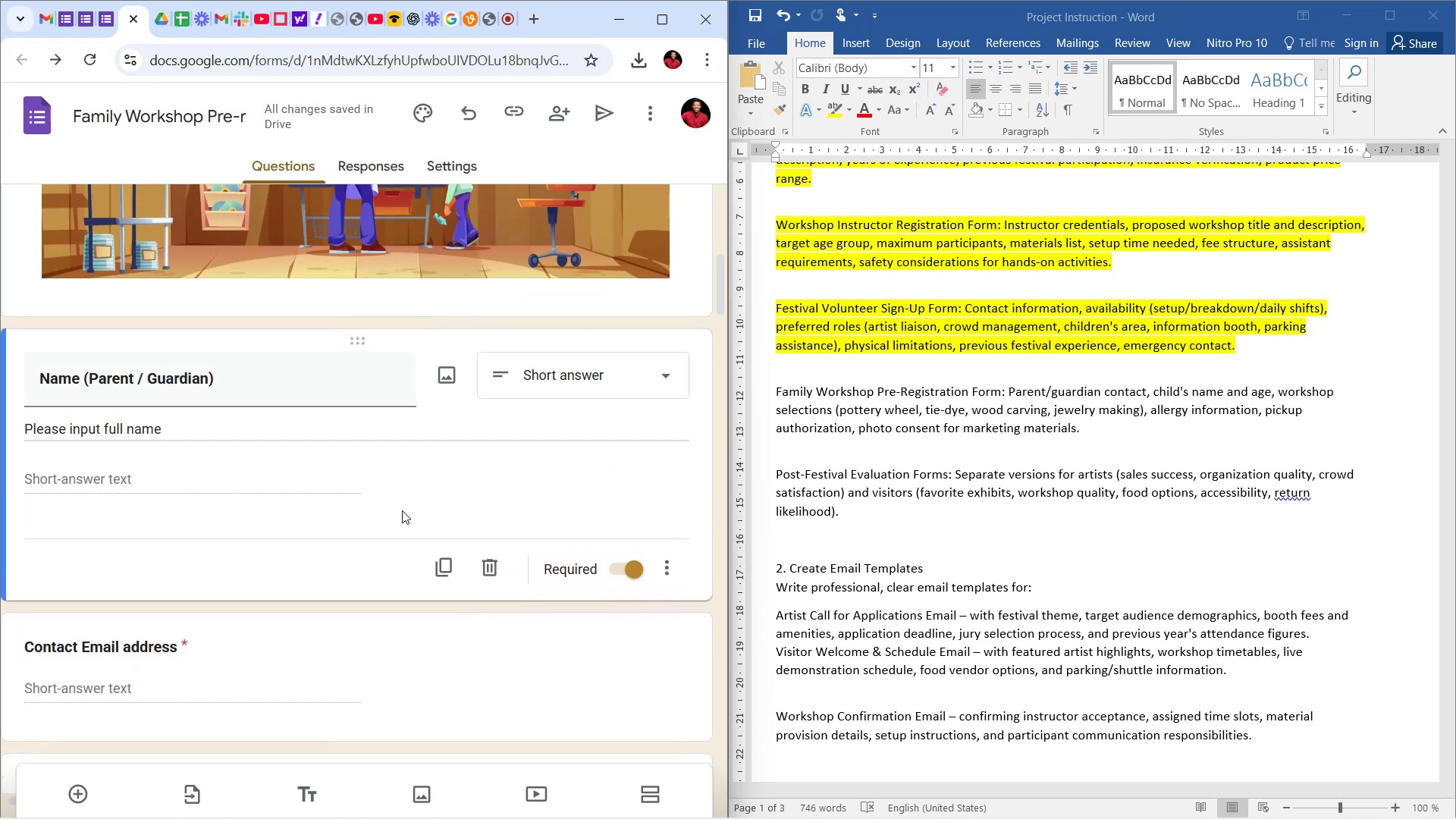 
scroll: coordinate [402, 509], scroll_direction: down, amount: 4.0
 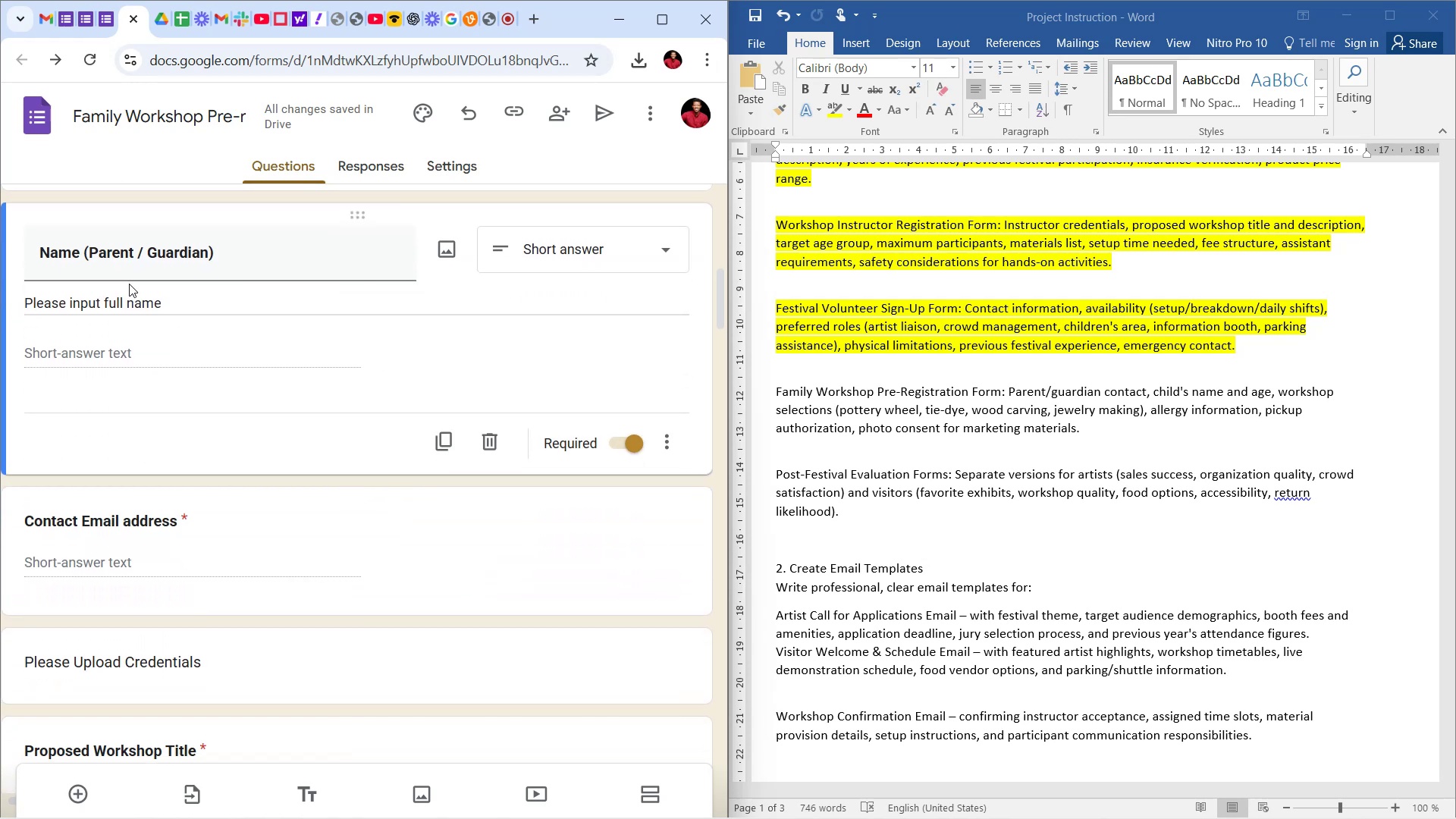 
wait(5.22)
 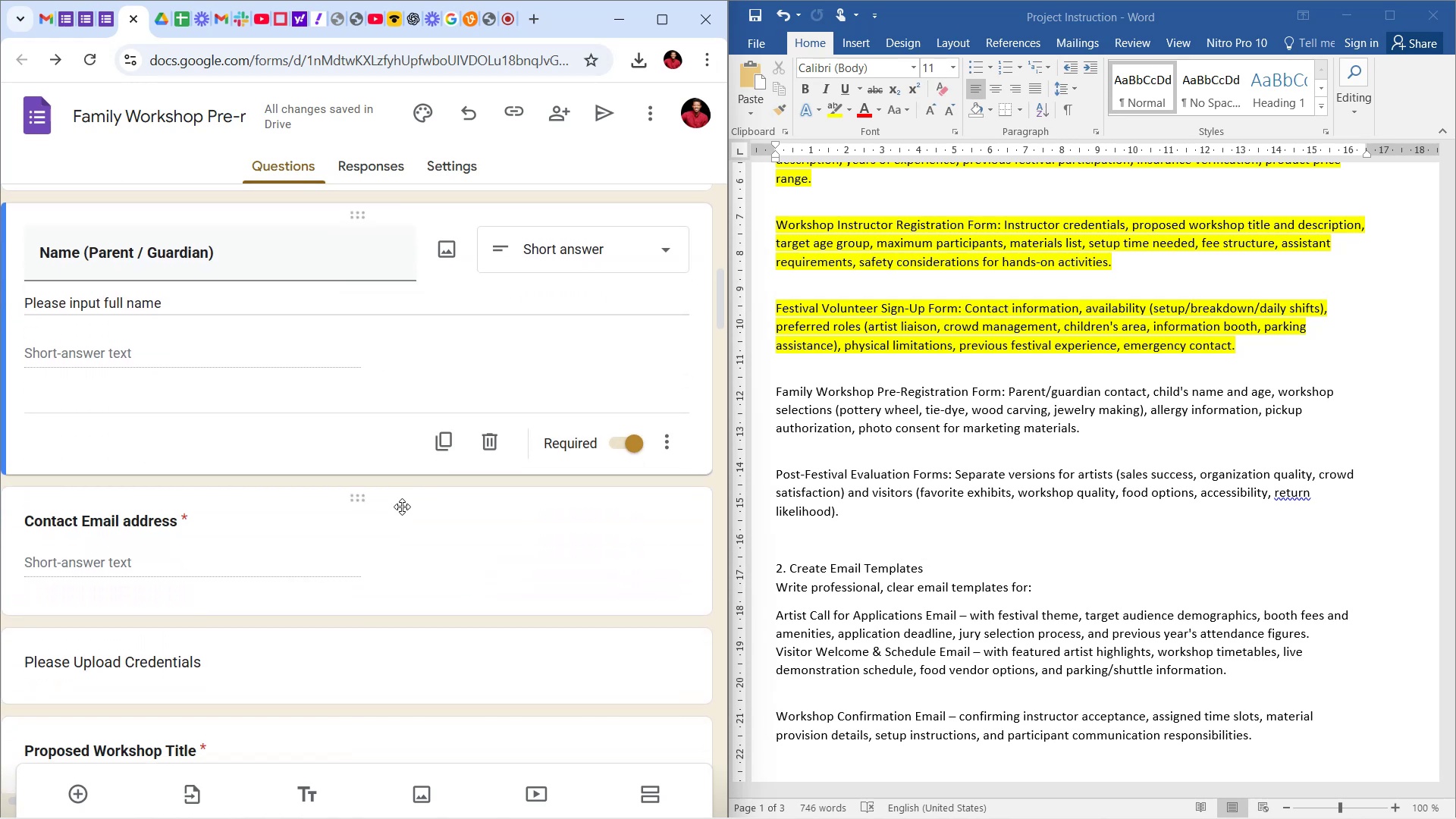 
left_click([148, 305])
 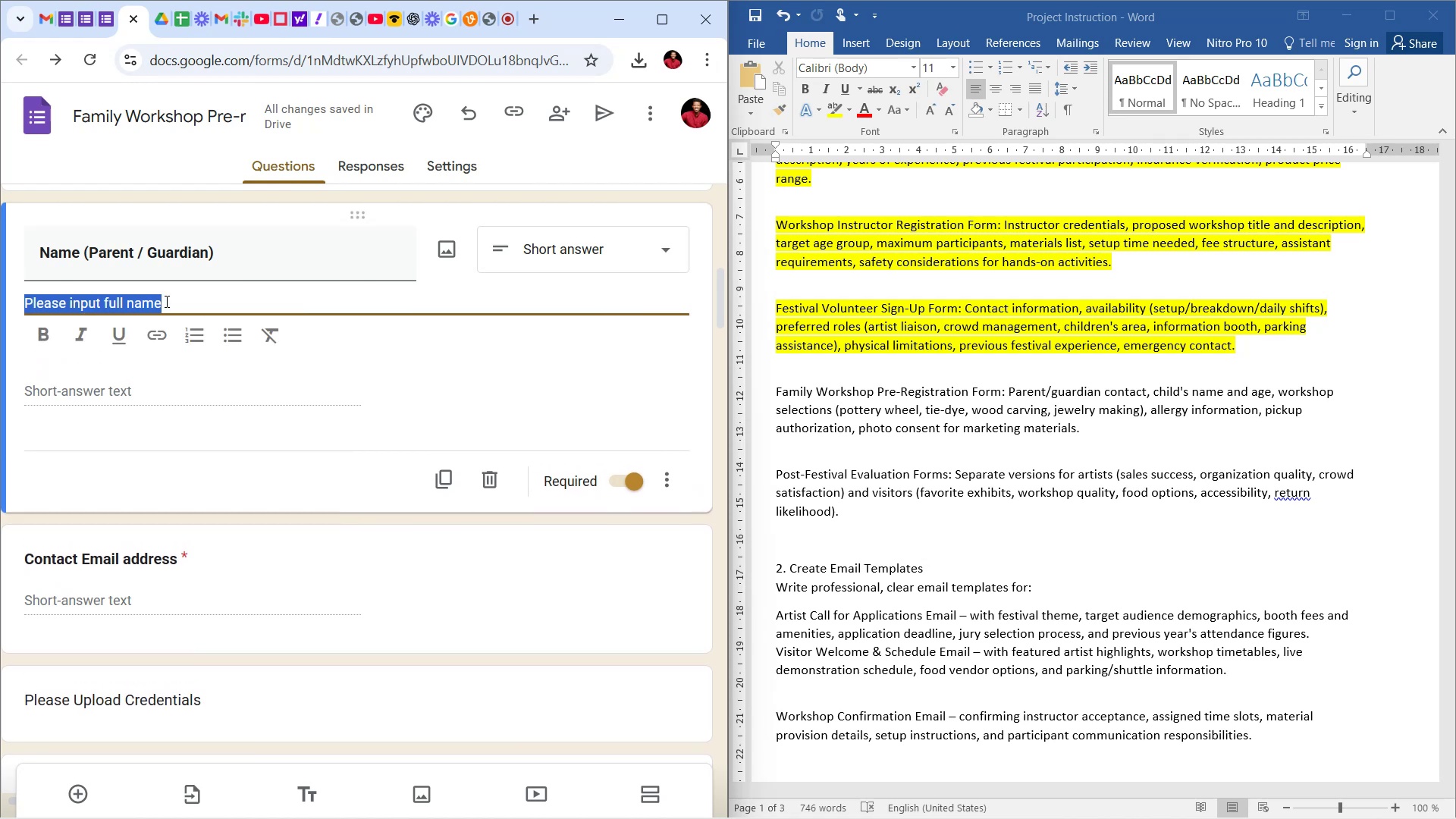 
left_click([174, 300])
 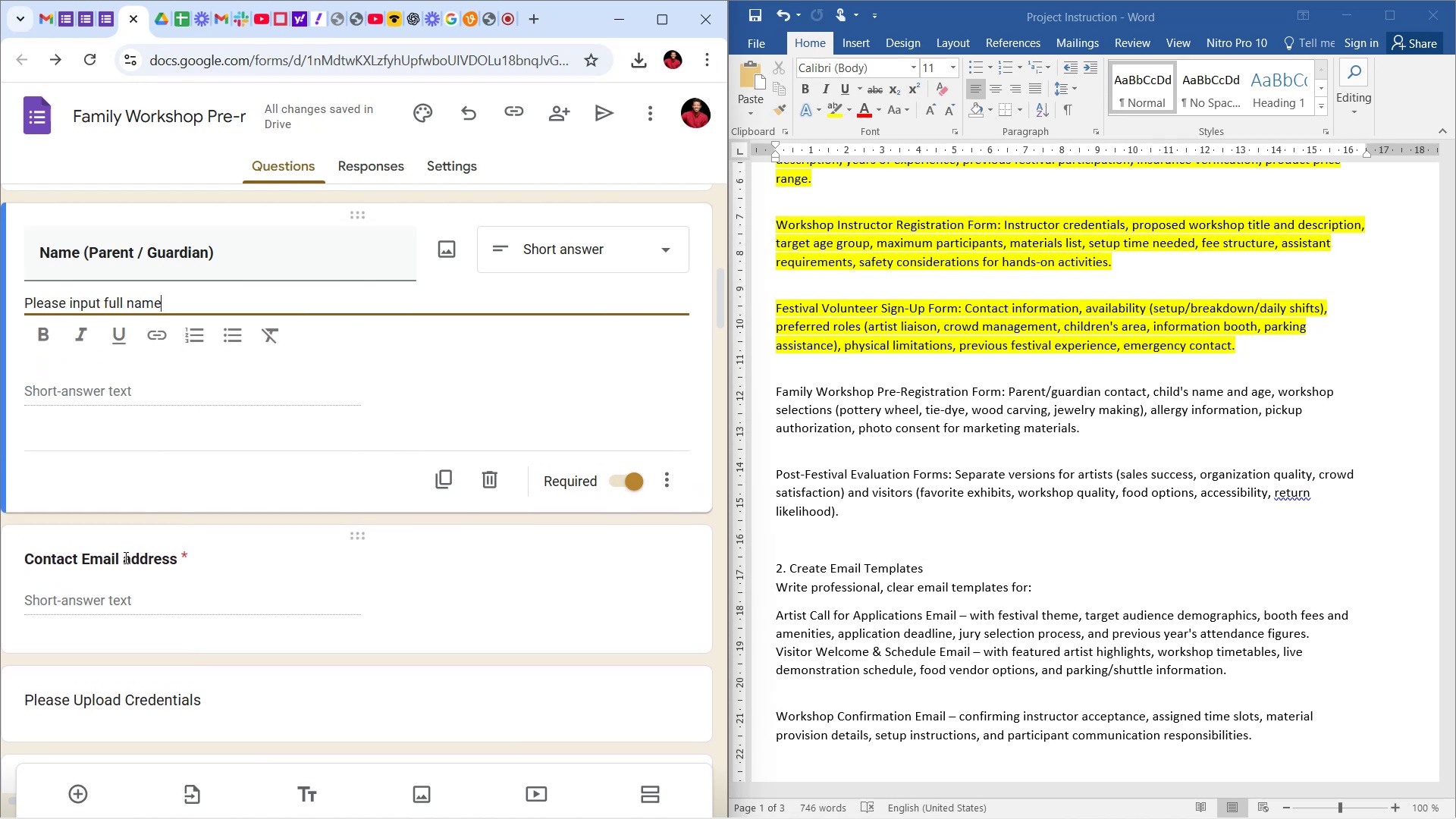 
left_click([124, 557])
 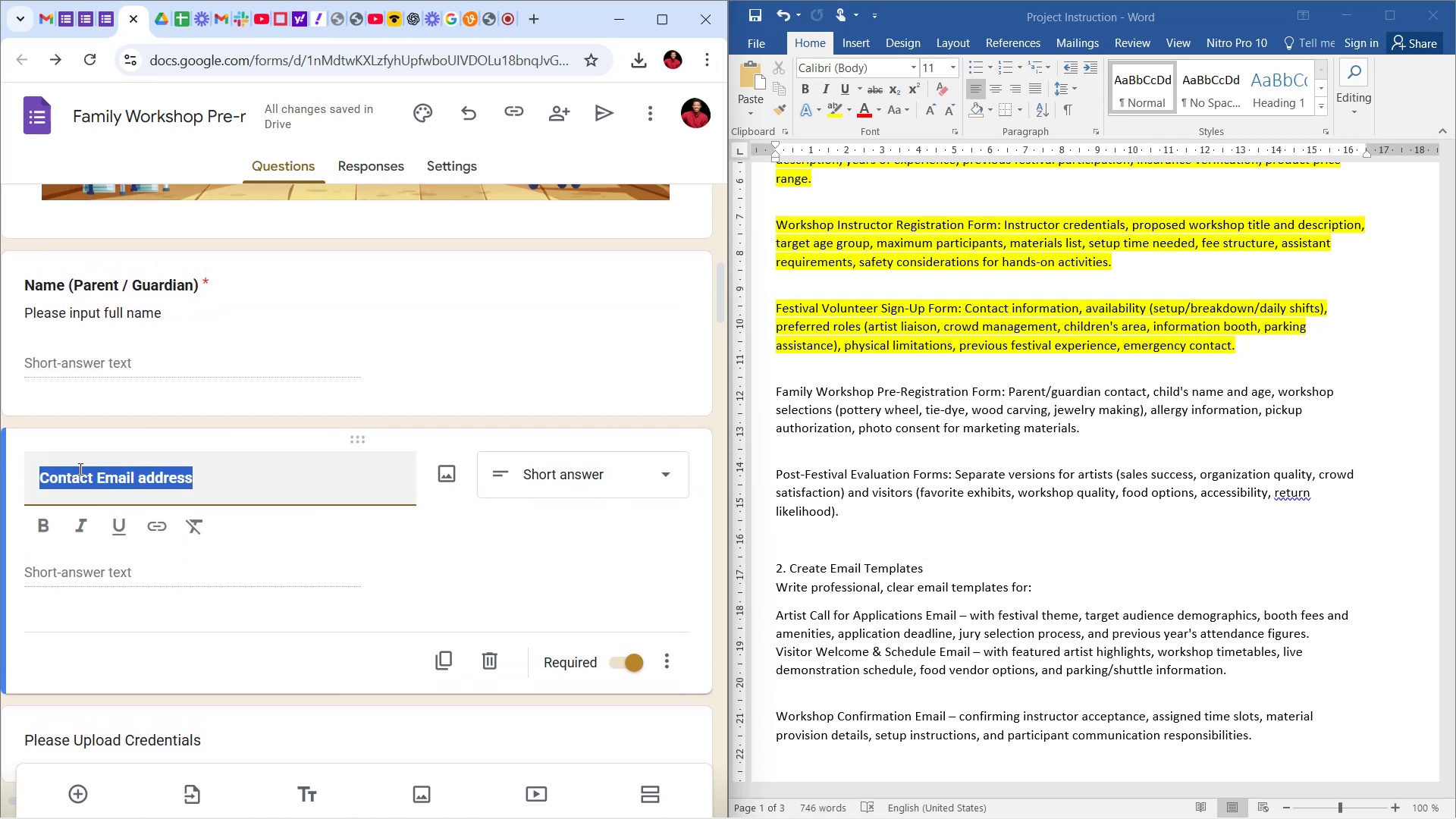 
double_click([78, 475])
 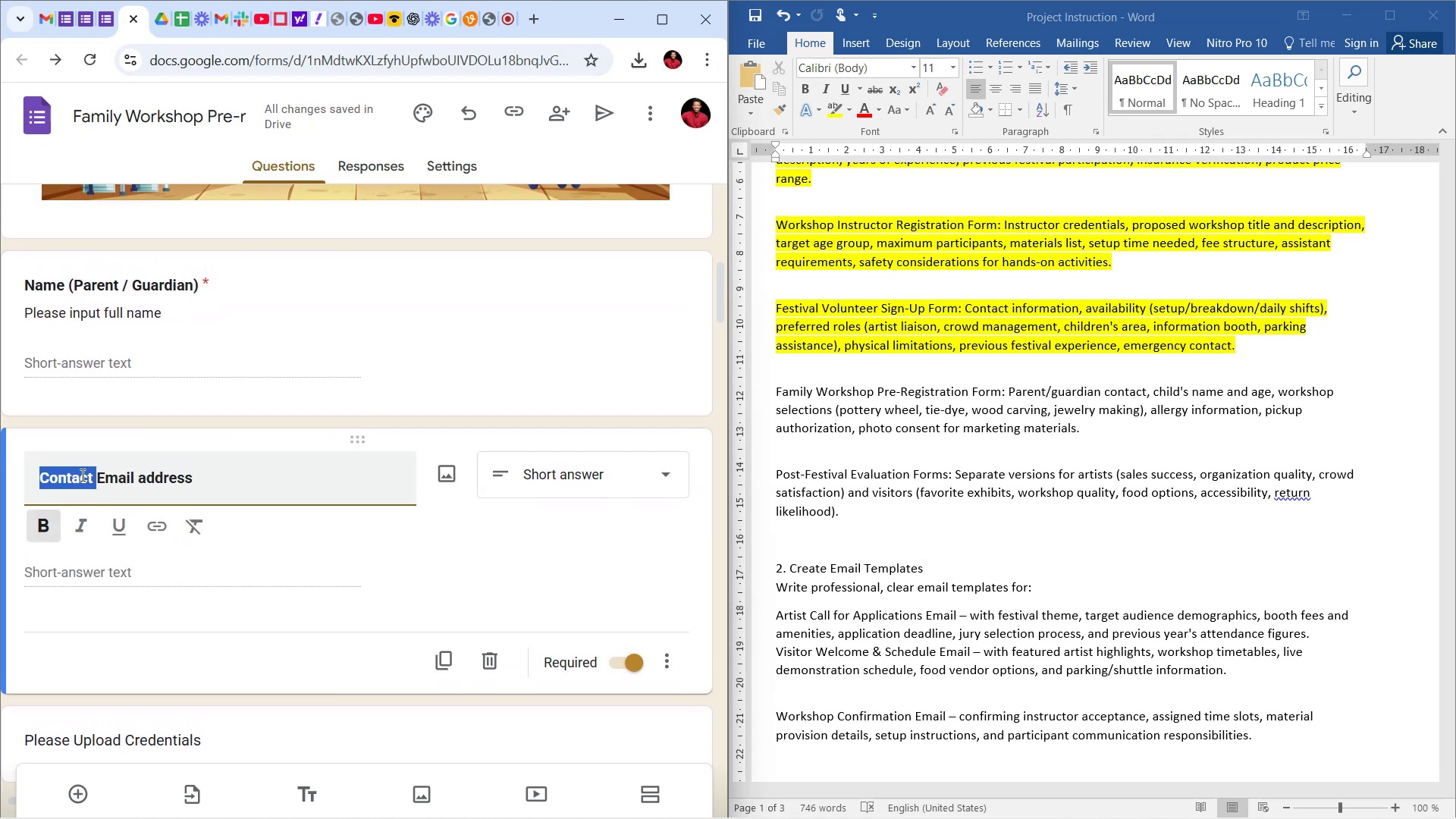 
type(Parent / )
 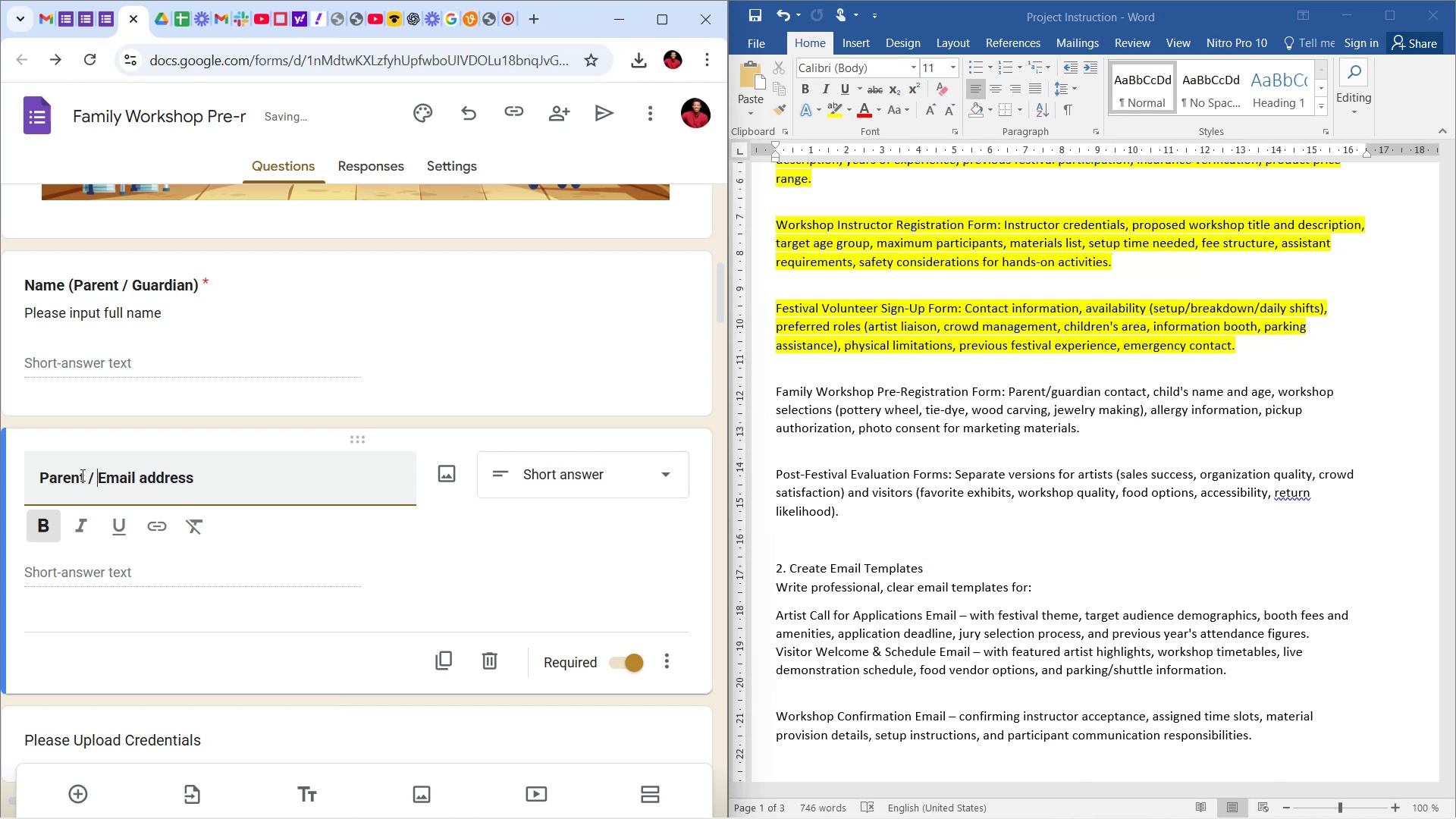 
type(Guardian )
 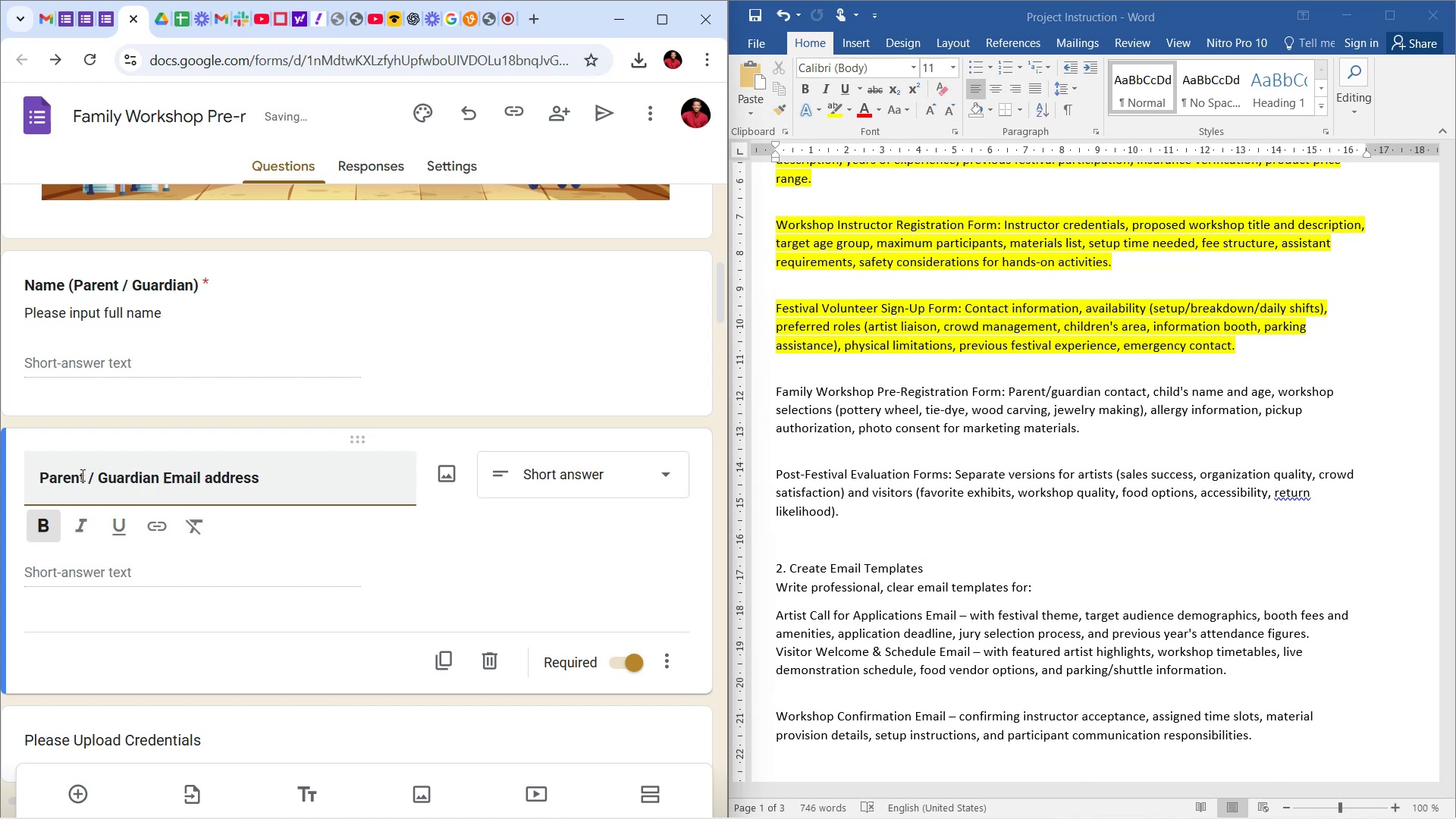 
left_click([427, 531])
 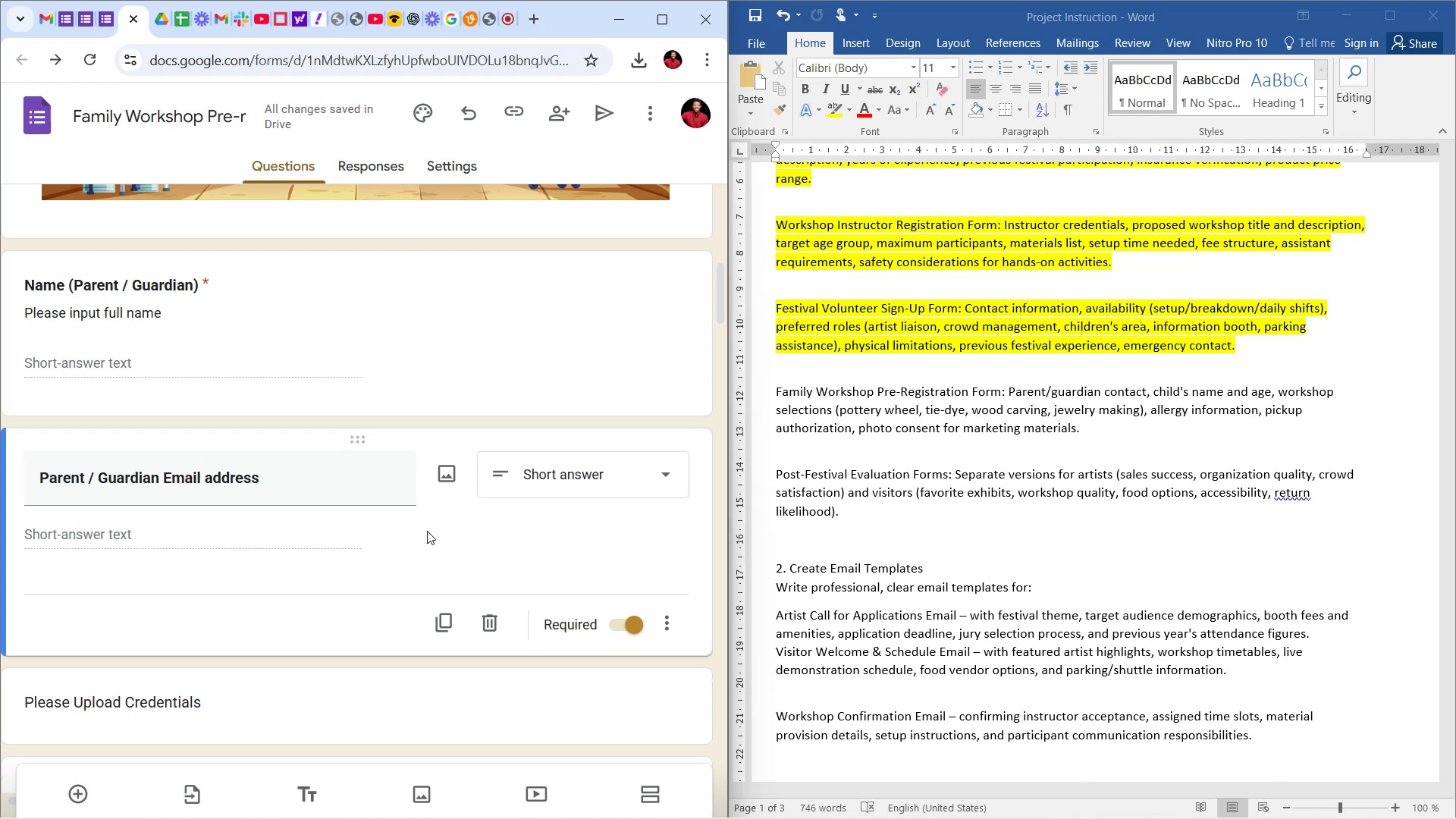 
wait(9.12)
 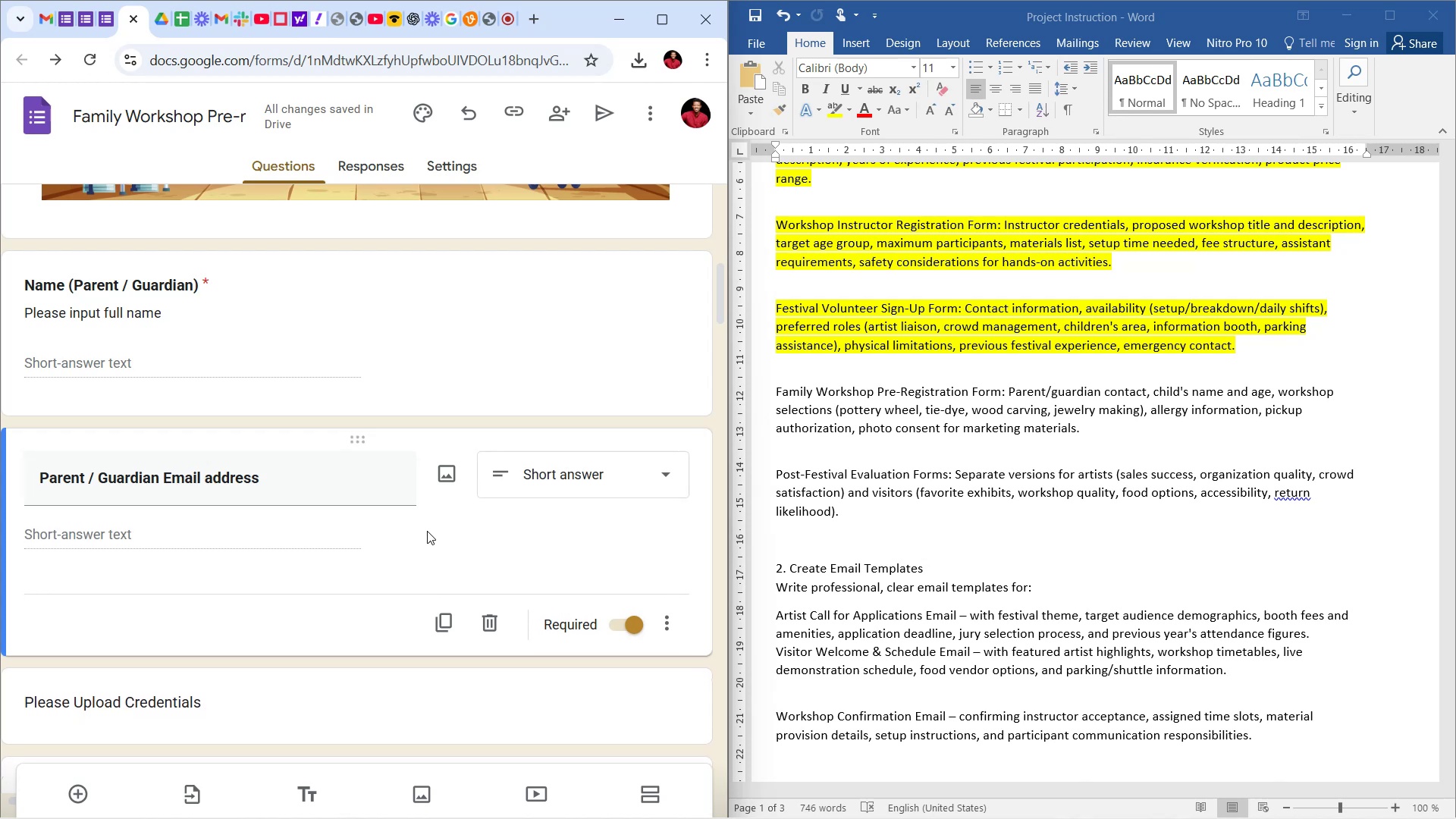 
scroll: coordinate [422, 528], scroll_direction: down, amount: 3.0
 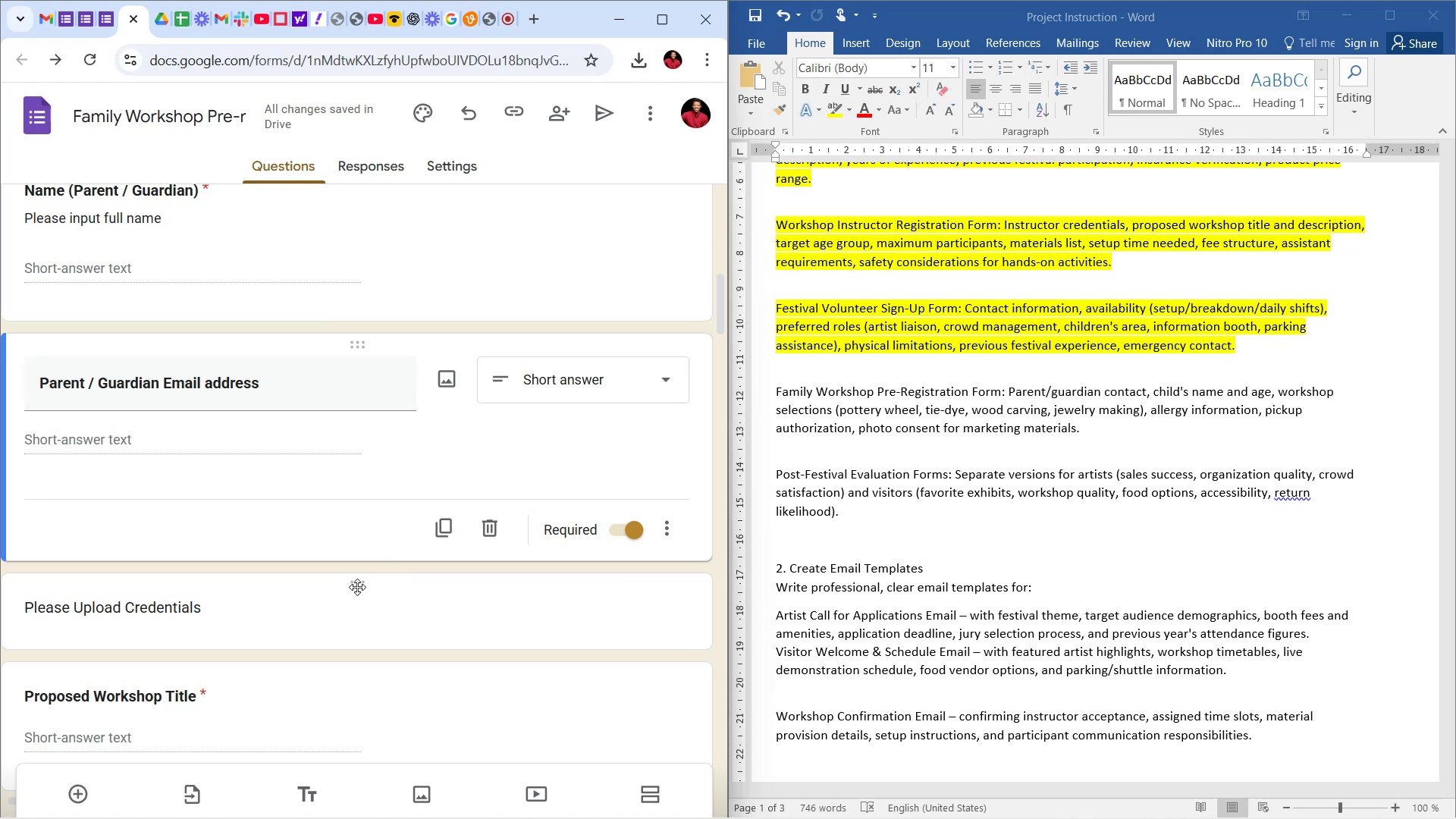 
left_click([385, 617])
 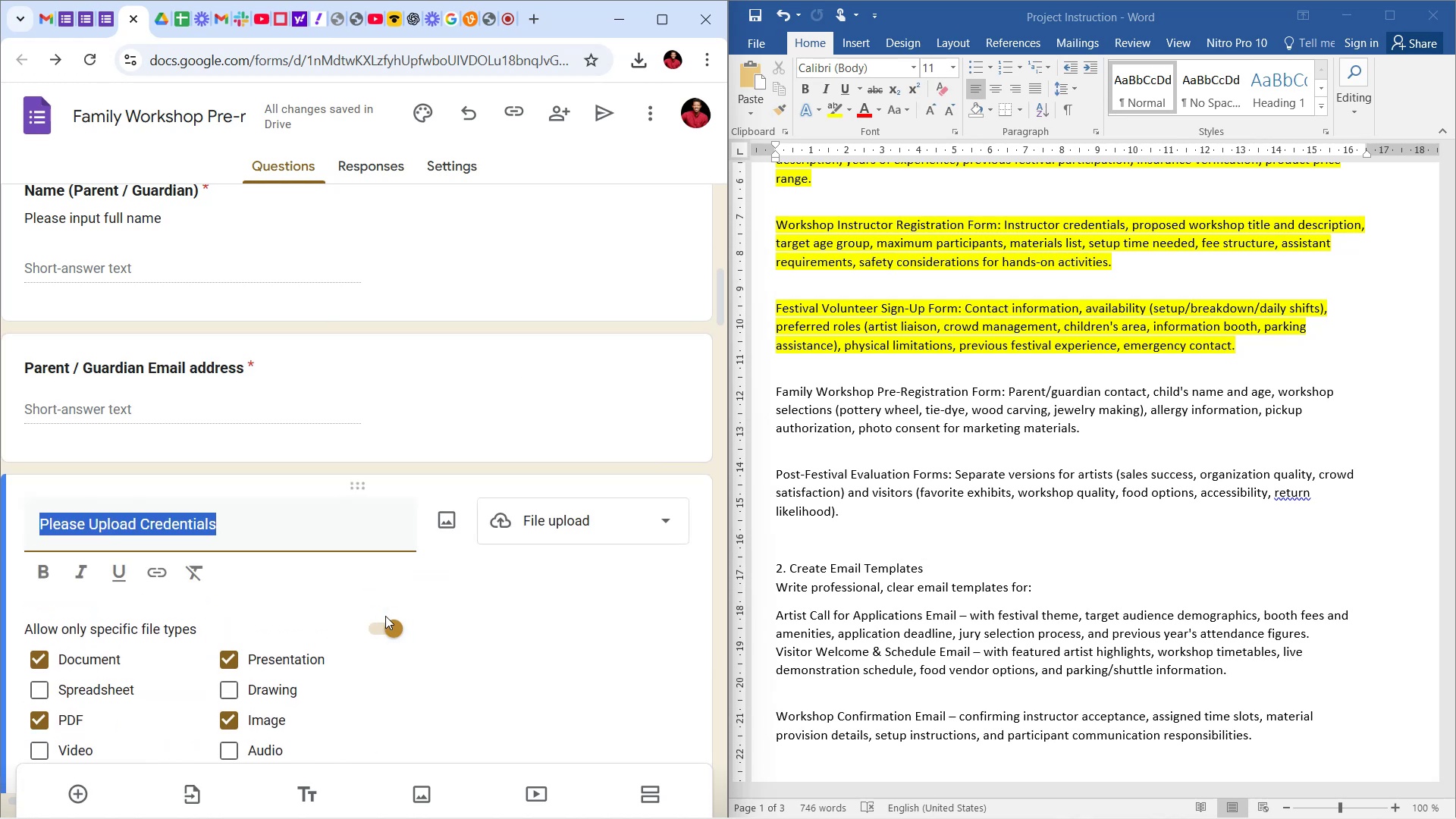 
scroll: coordinate [443, 595], scroll_direction: down, amount: 10.0
 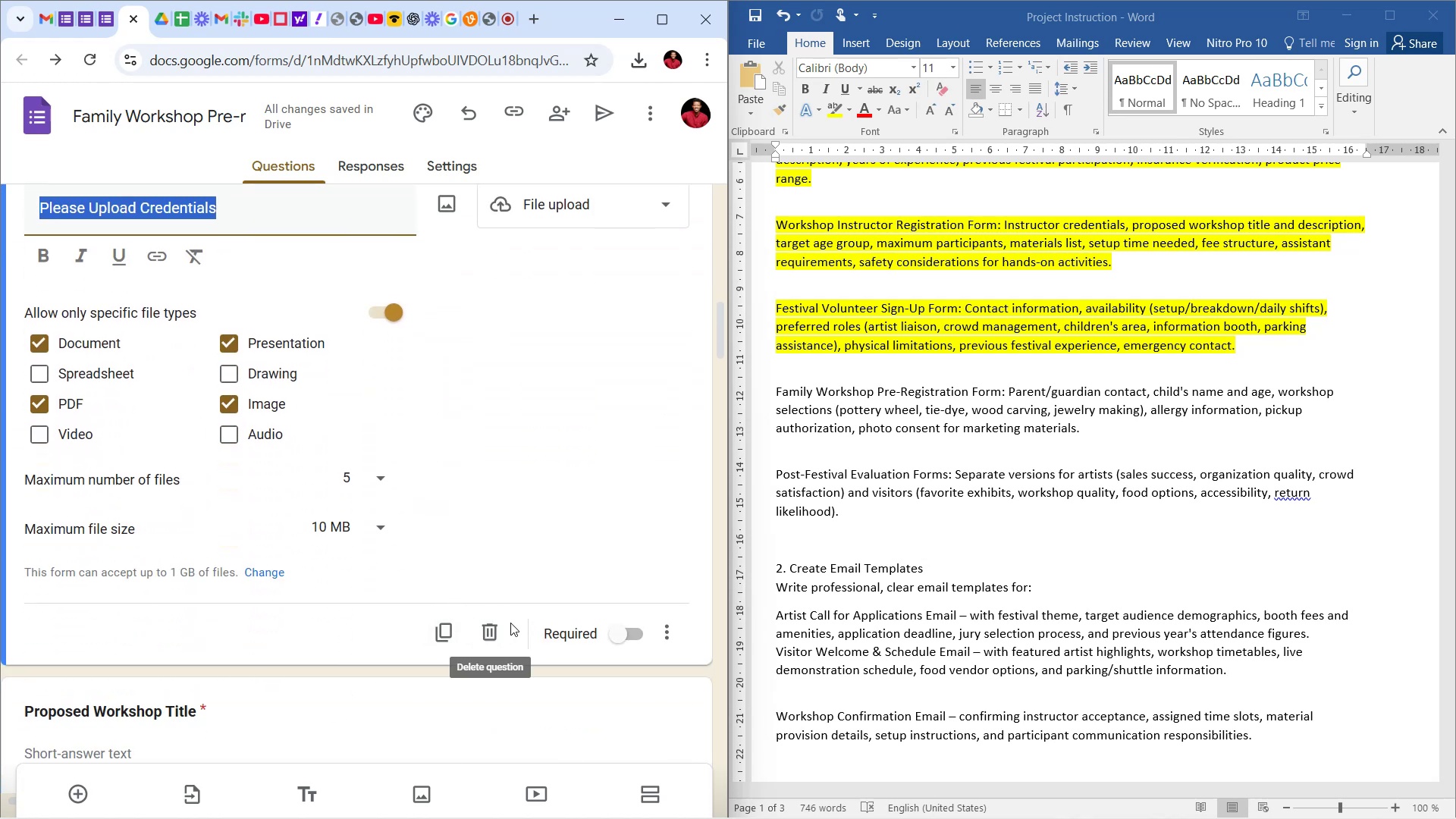 
left_click([494, 627])
 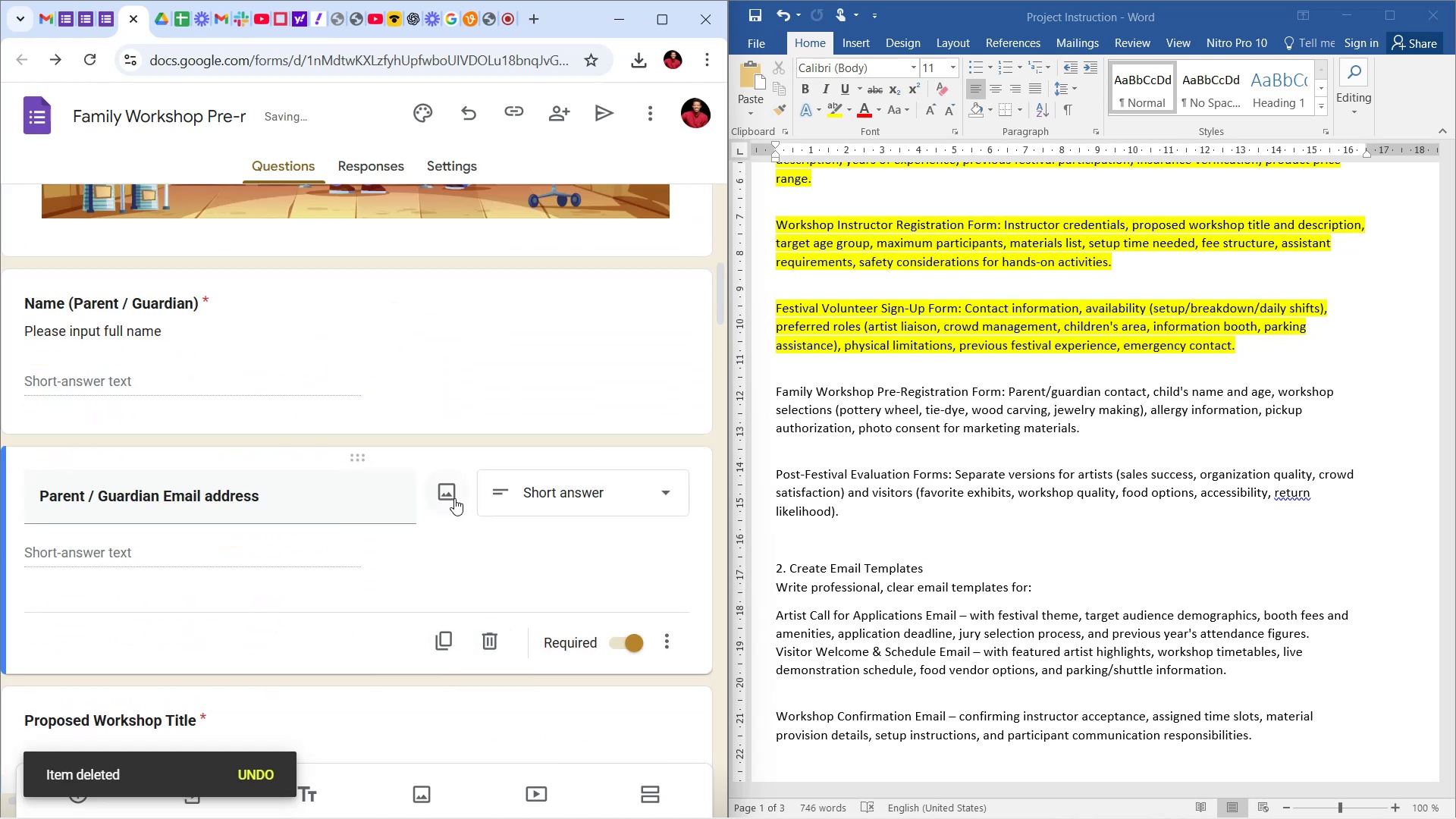 
scroll: coordinate [449, 491], scroll_direction: up, amount: 12.0
 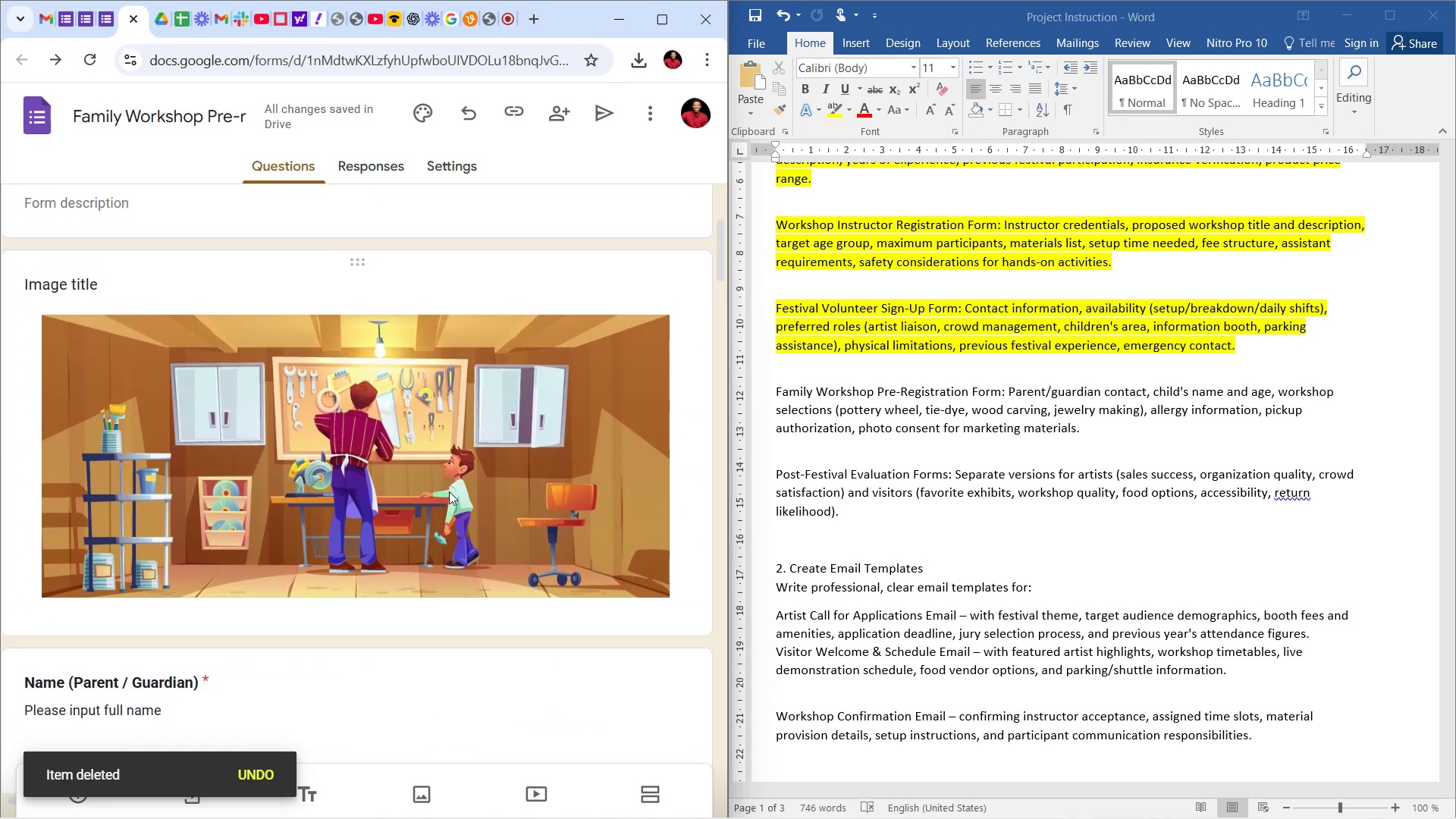 
scroll: coordinate [455, 494], scroll_direction: down, amount: 14.0
 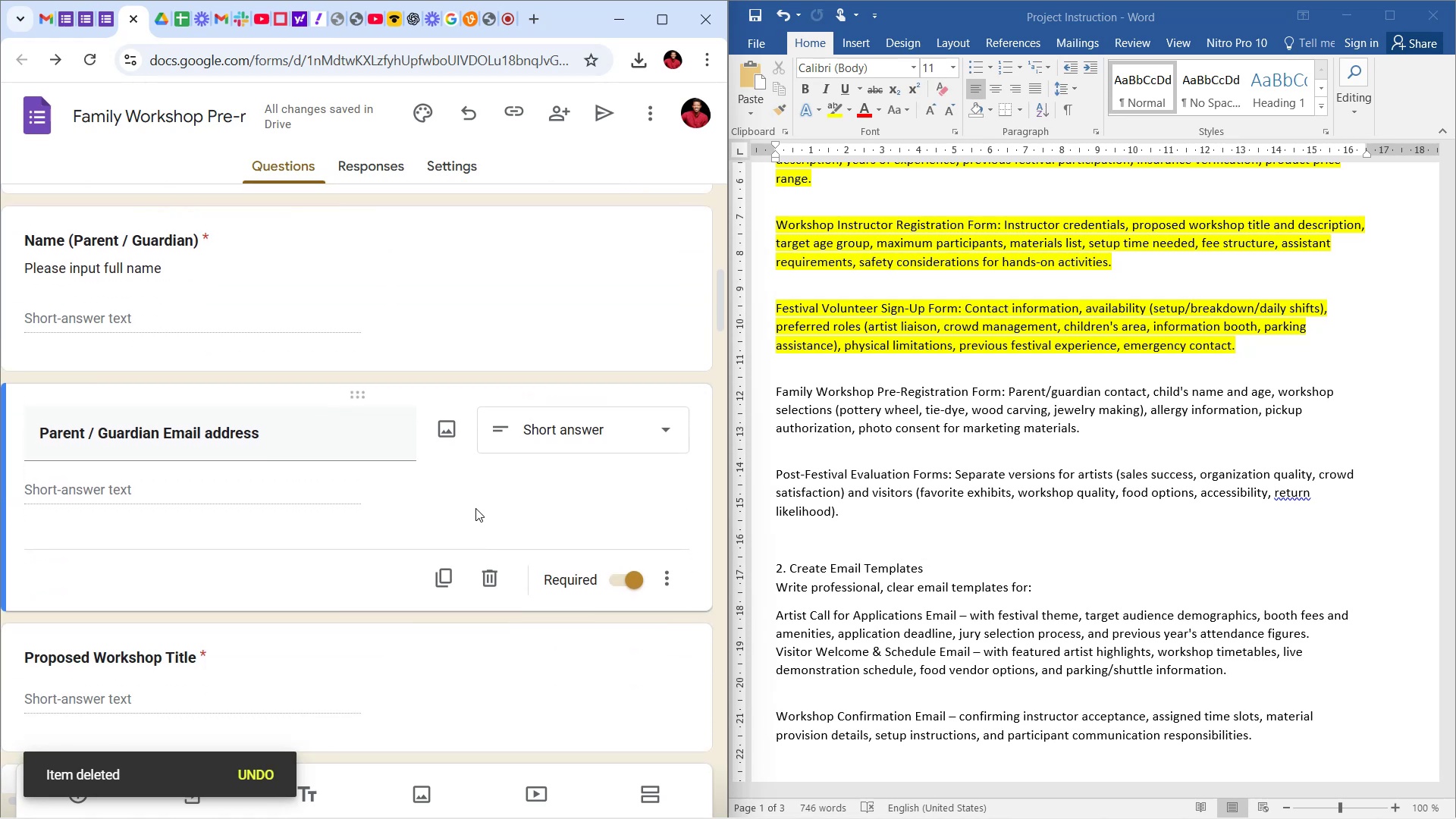 
left_click([484, 507])
 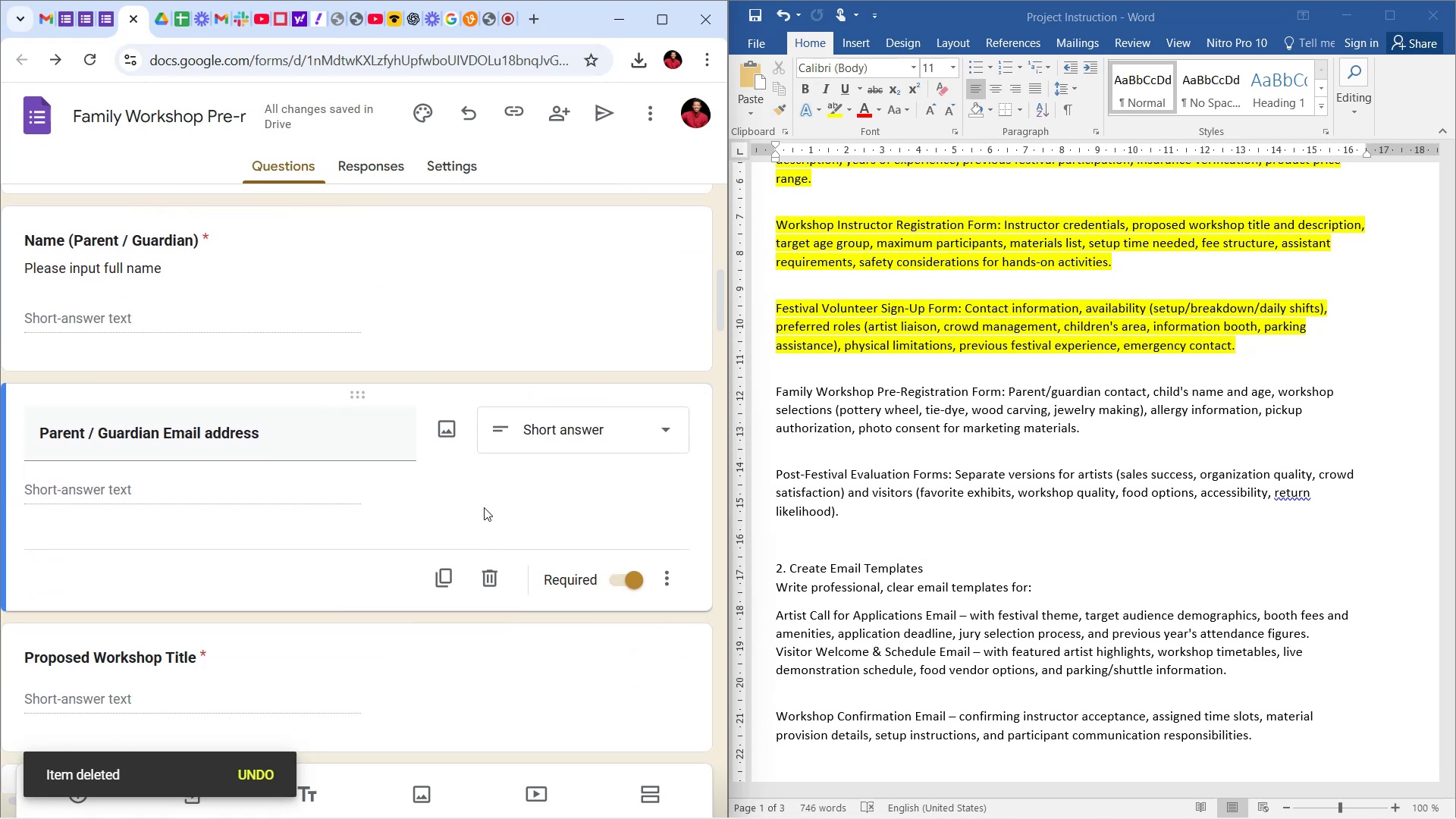 
scroll: coordinate [467, 477], scroll_direction: up, amount: 10.0
 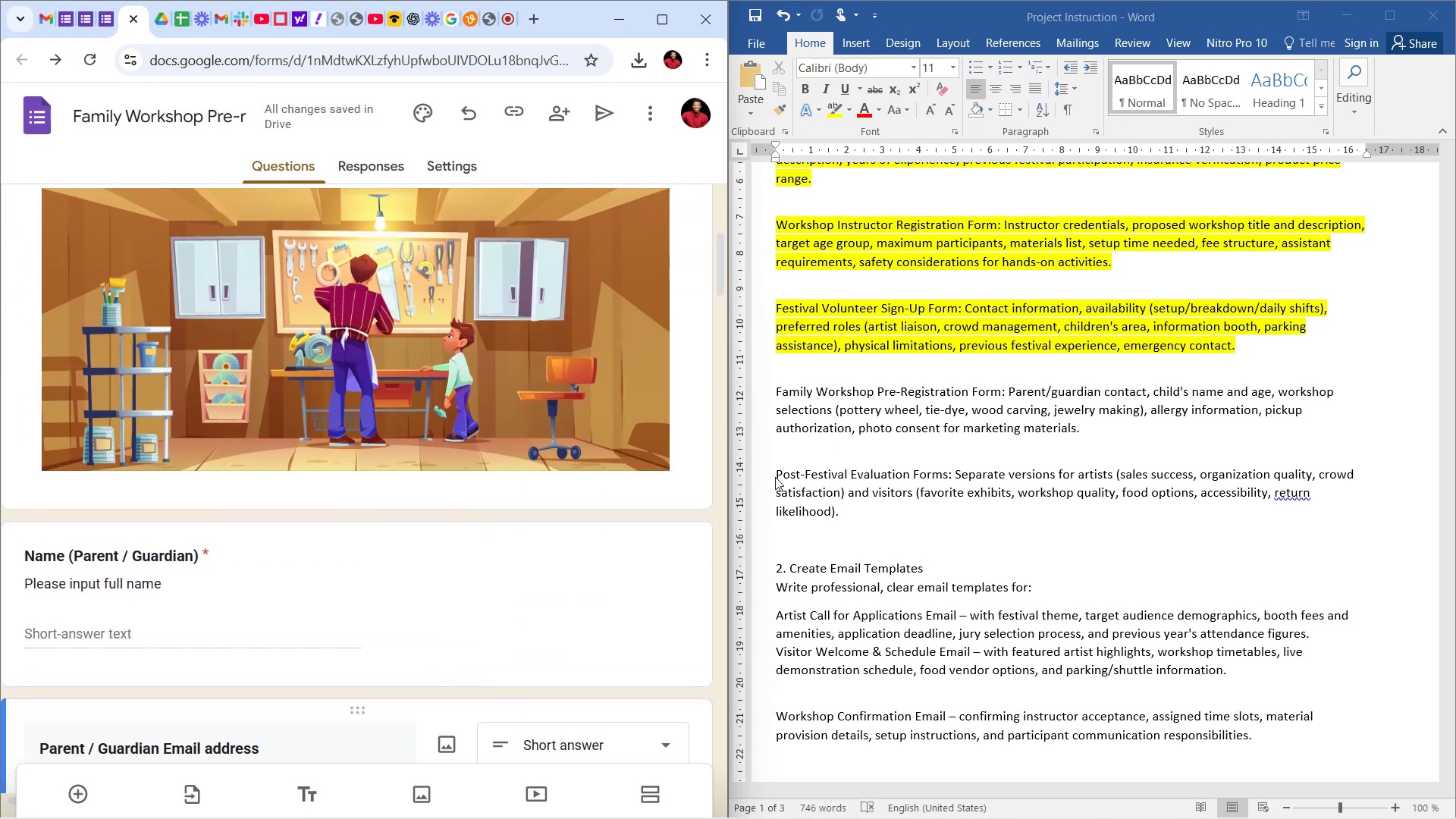 
scroll: coordinate [401, 497], scroll_direction: down, amount: 5.0
 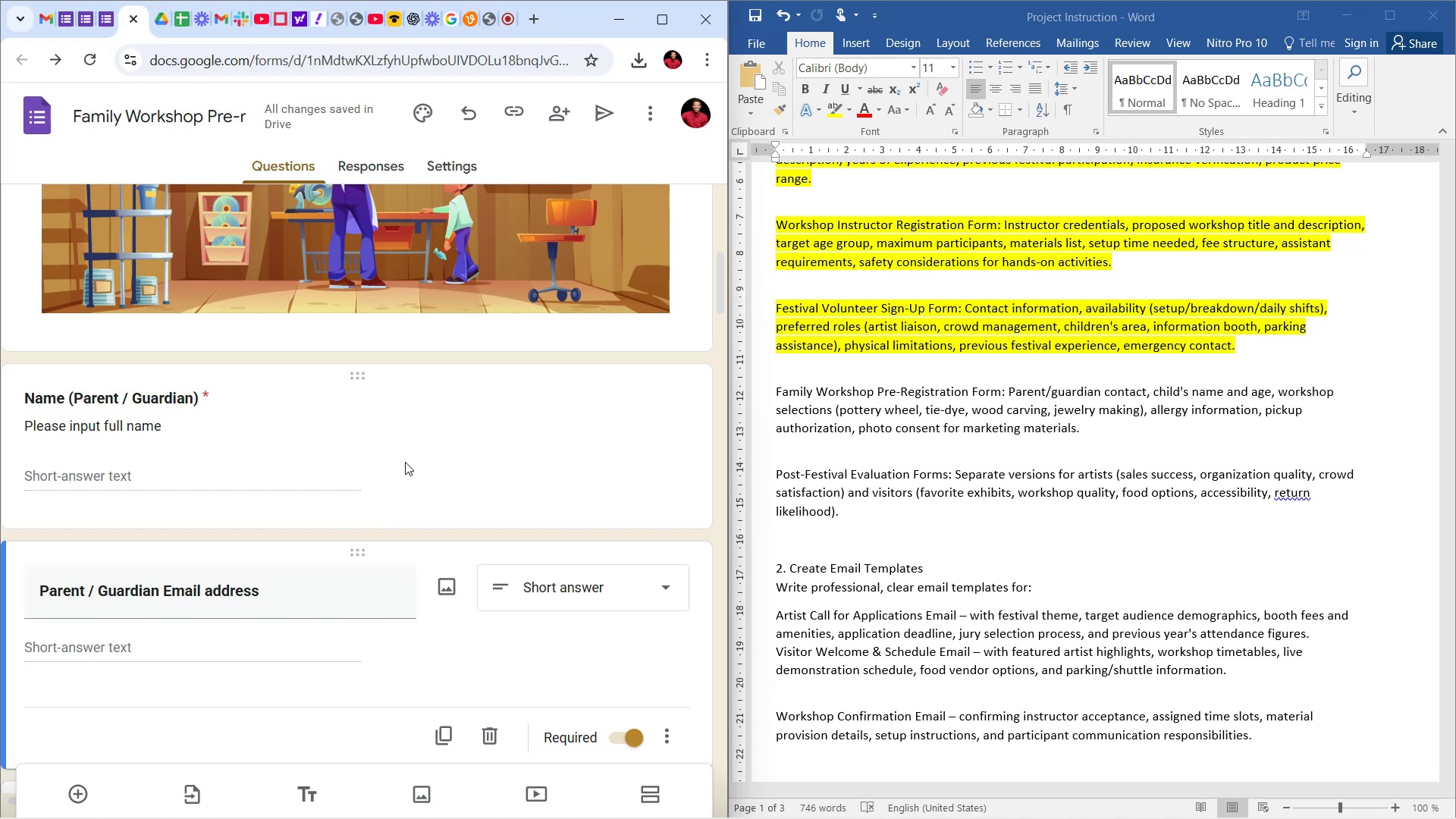 
wait(8.48)
 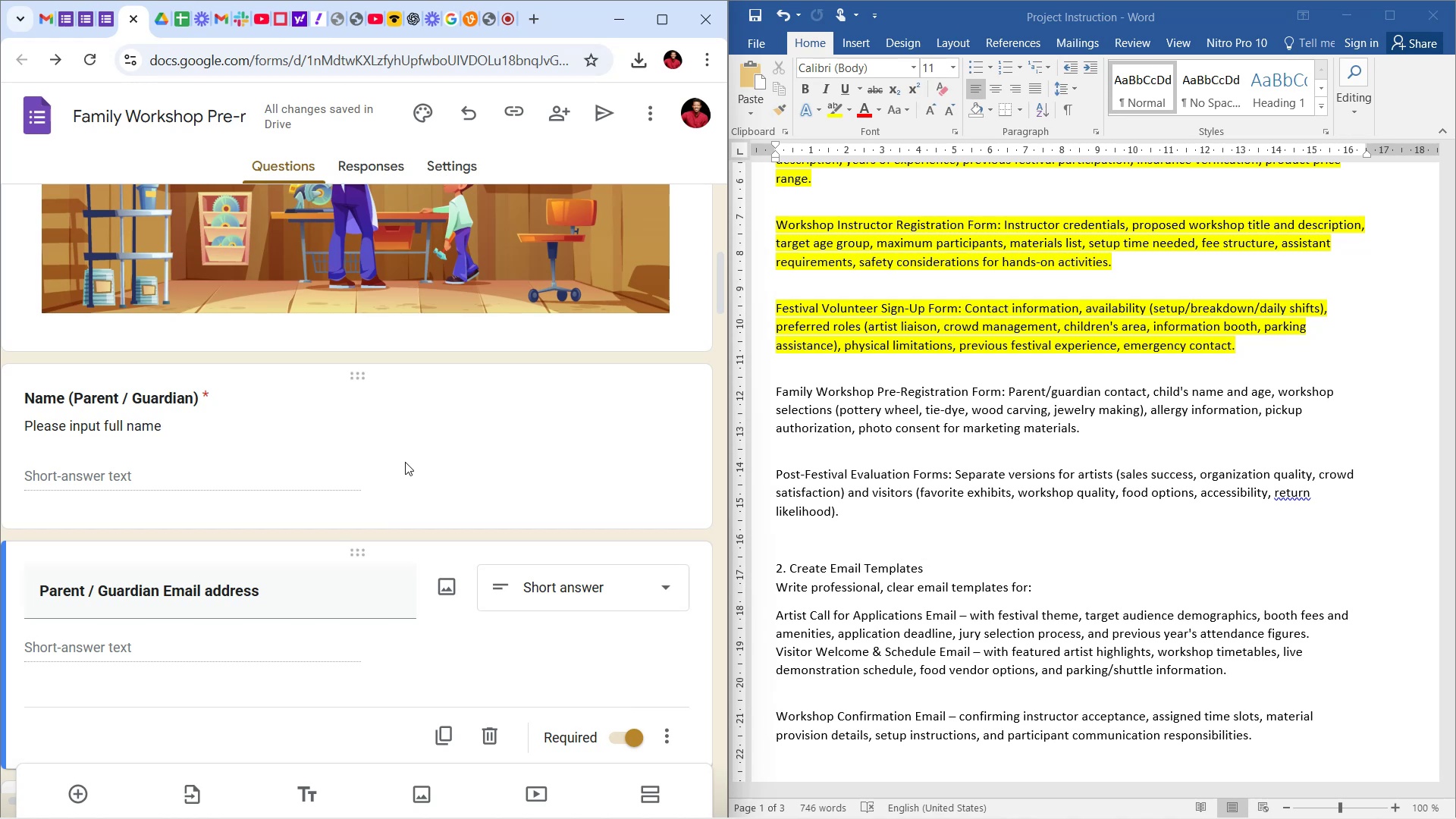 
scroll: coordinate [409, 466], scroll_direction: down, amount: 5.0
 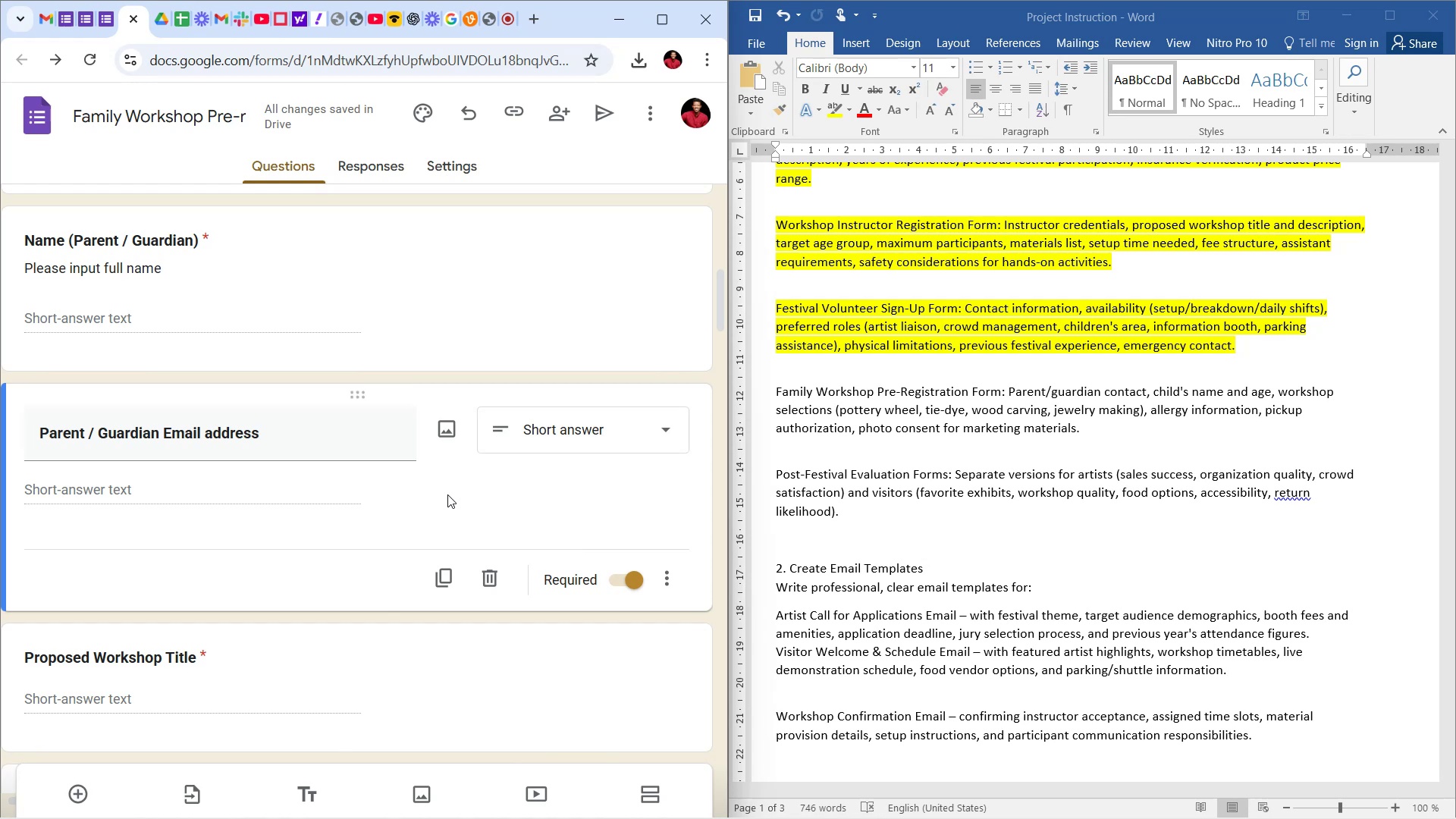 
wait(7.34)
 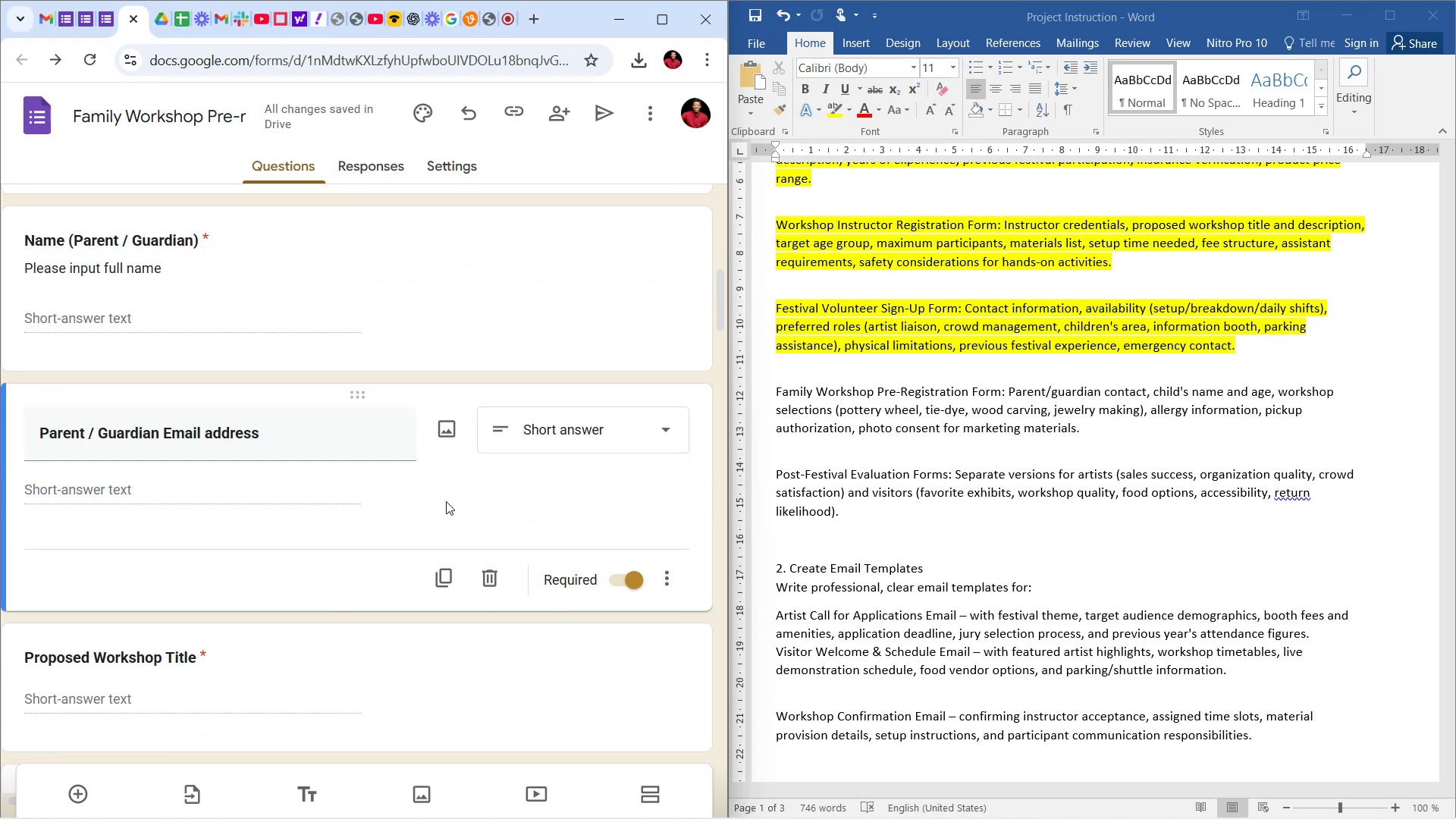 
scroll: coordinate [544, 479], scroll_direction: up, amount: 5.0
 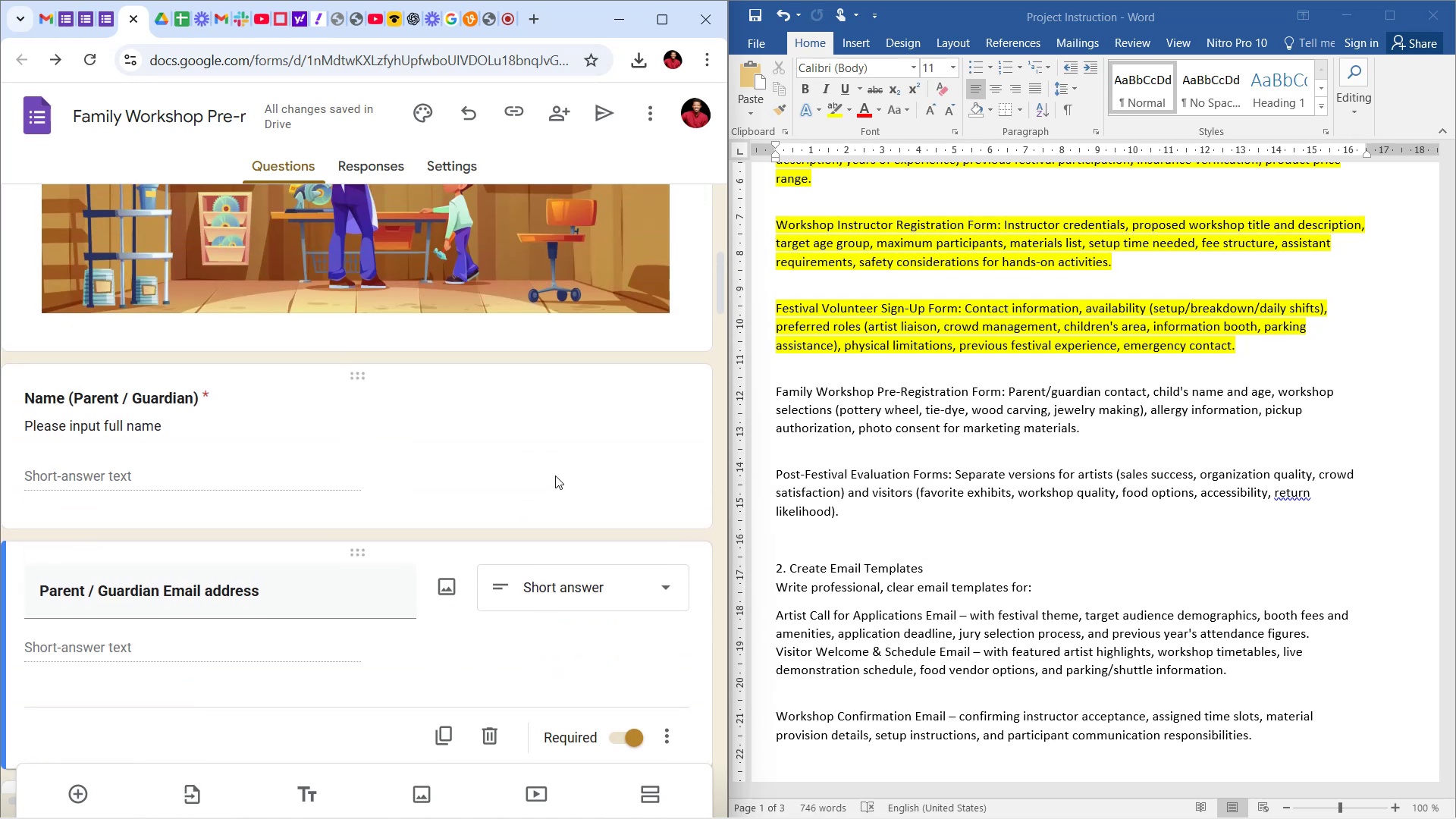 
scroll: coordinate [559, 471], scroll_direction: down, amount: 6.0
 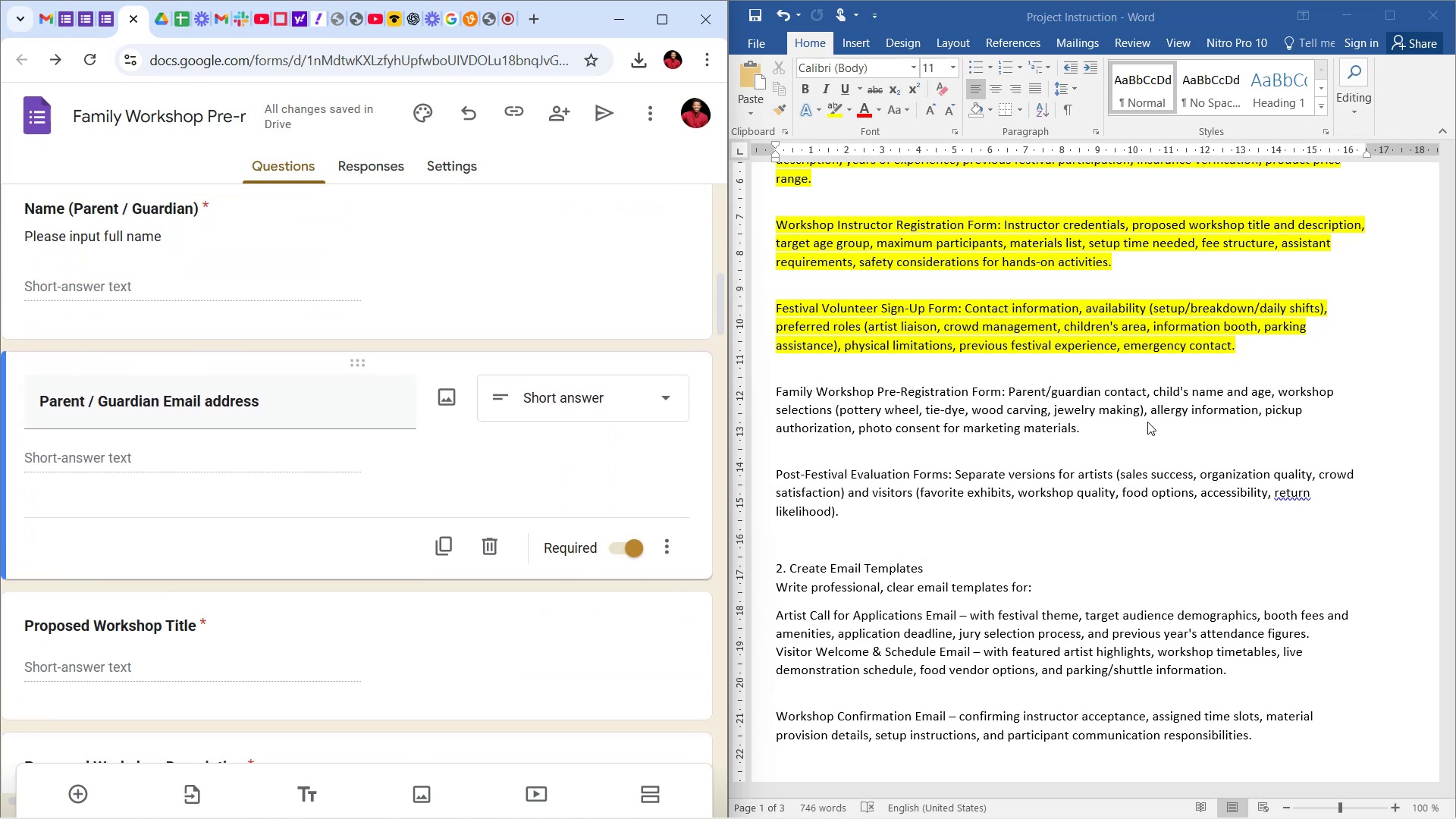 
wait(6.69)
 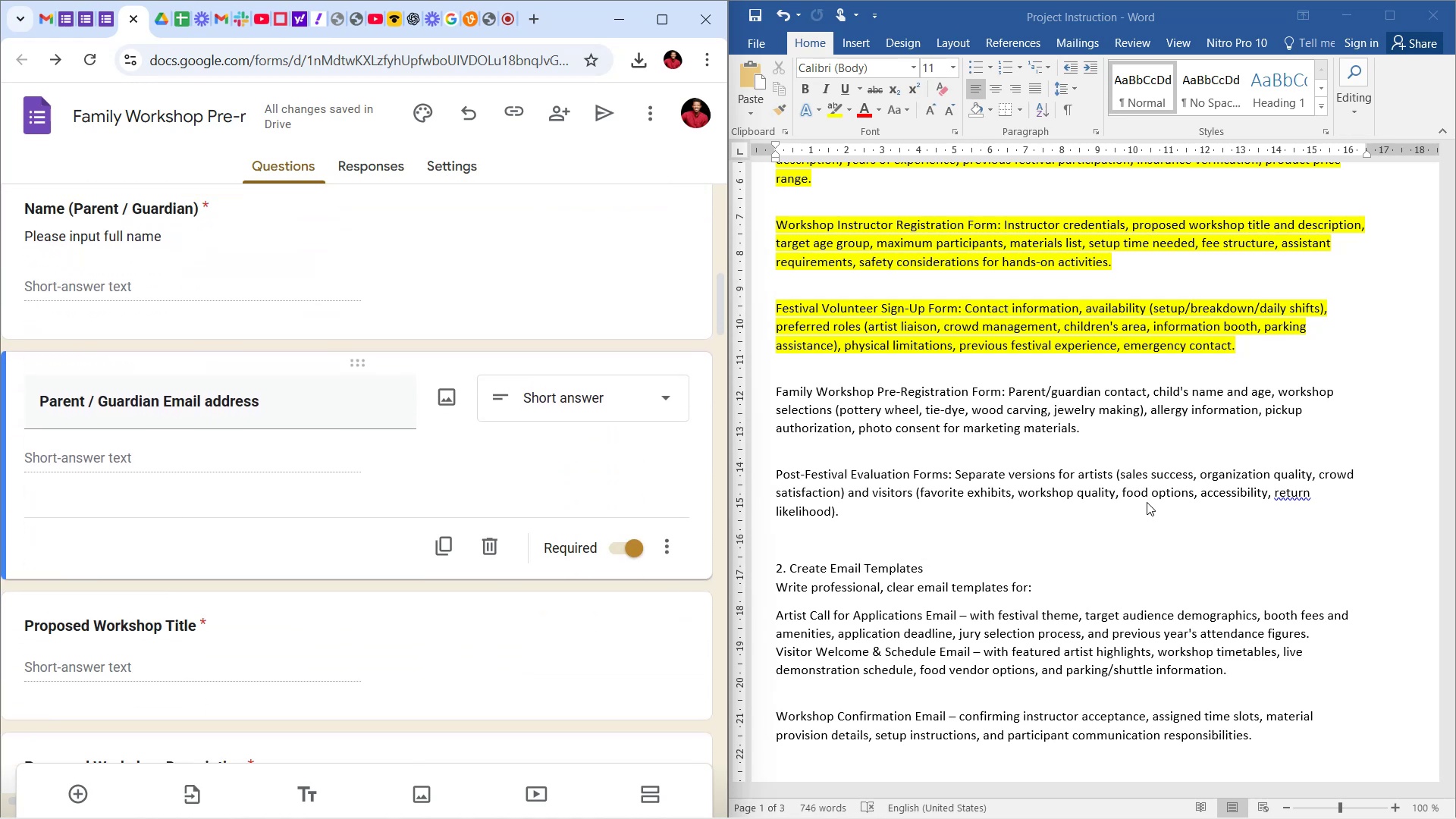 
scroll: coordinate [417, 484], scroll_direction: down, amount: 3.0
 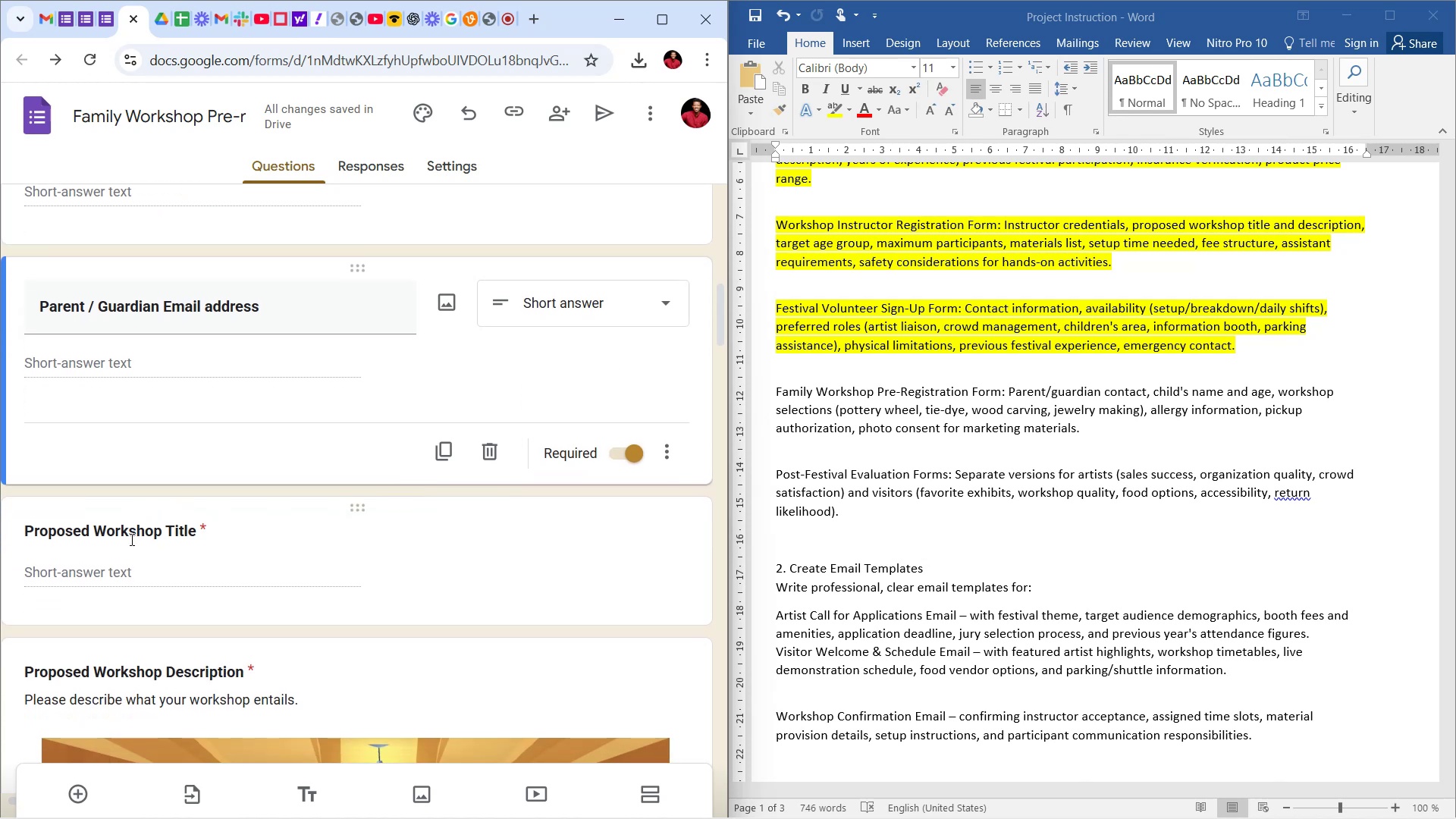 
left_click([130, 532])
 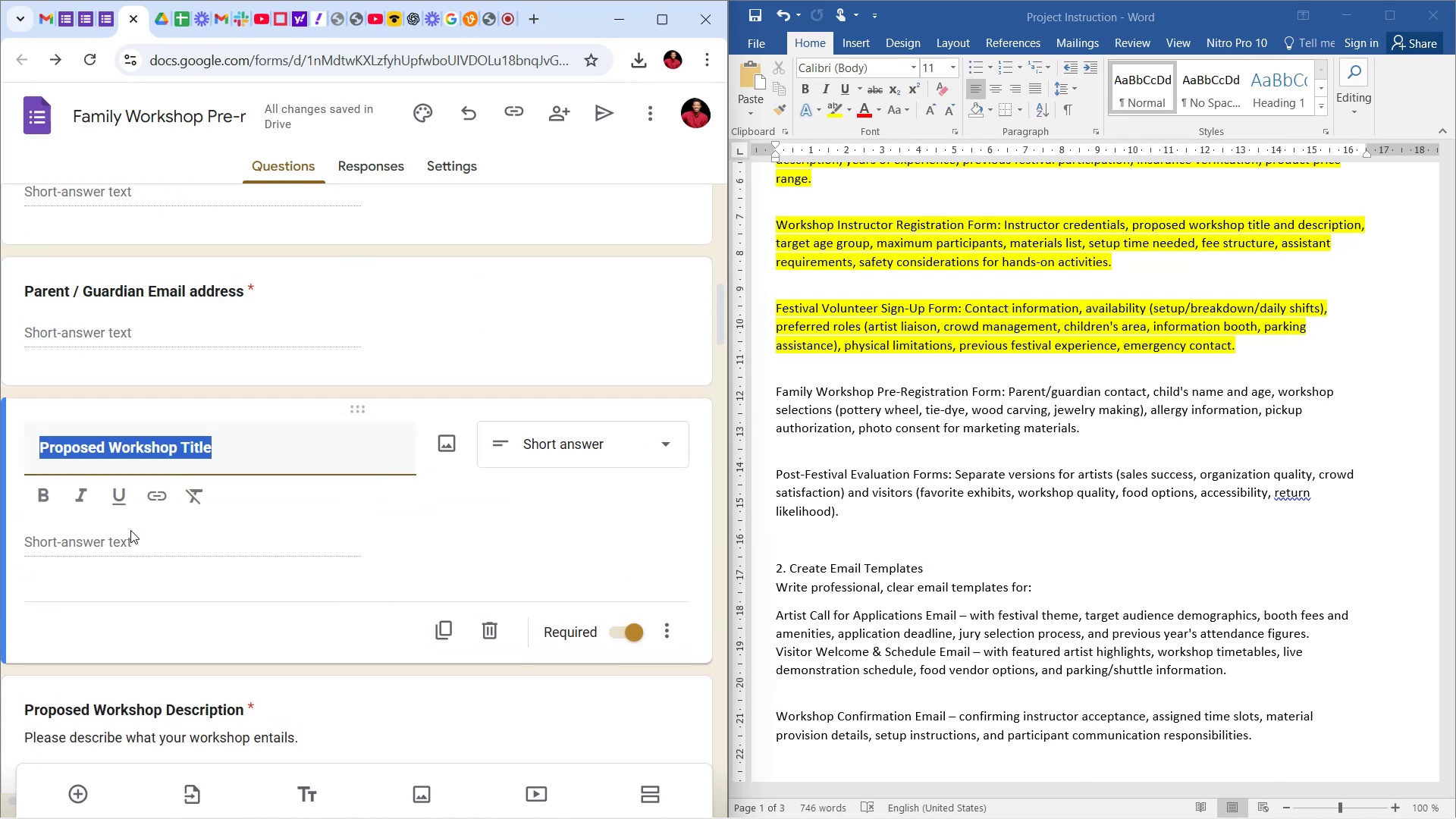 
type(Child)
key(Backspace)
type(;s )
key(Backspace)
key(Backspace)
key(Backspace)
type(d's Name)
 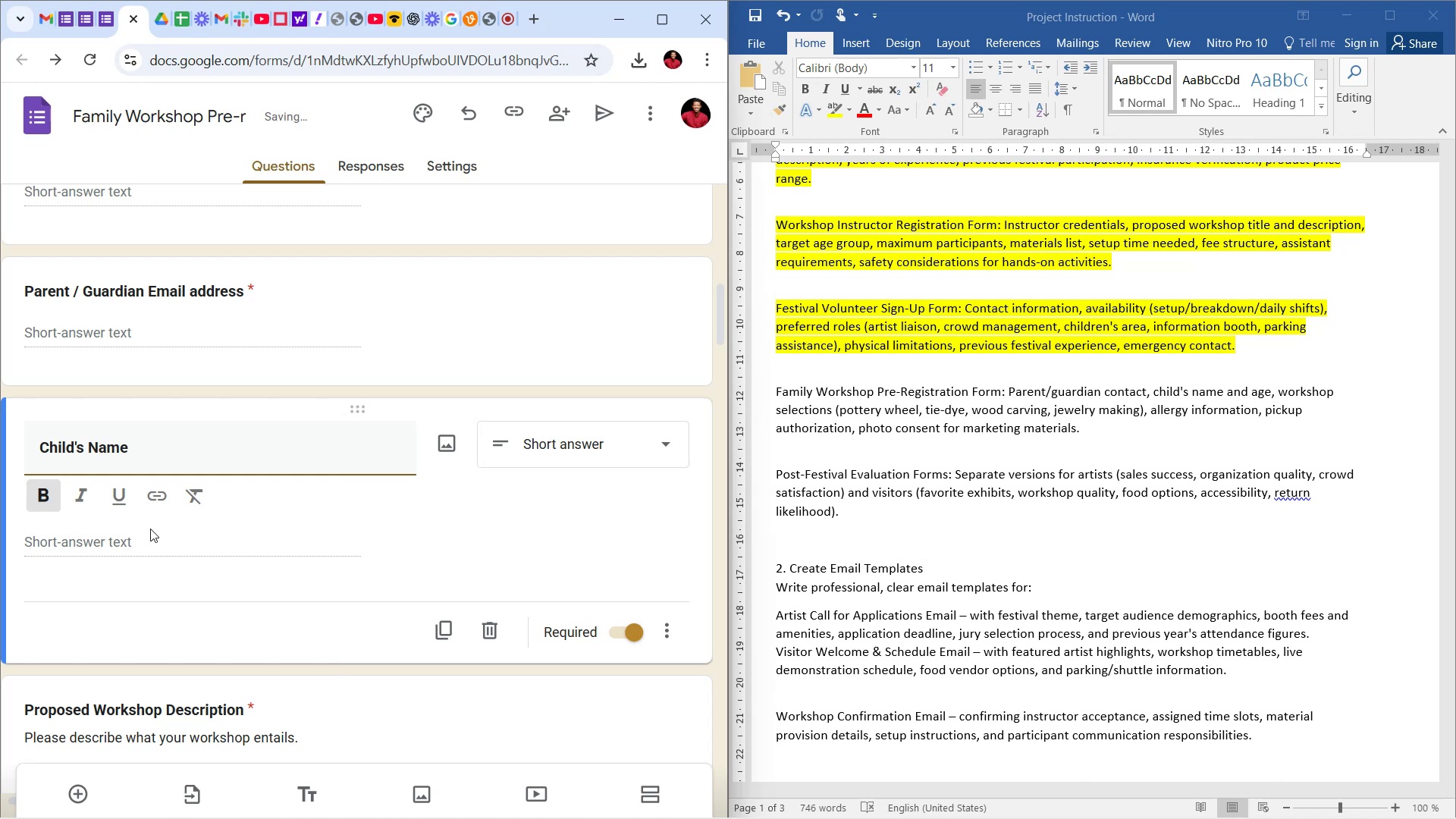 
left_click([526, 522])
 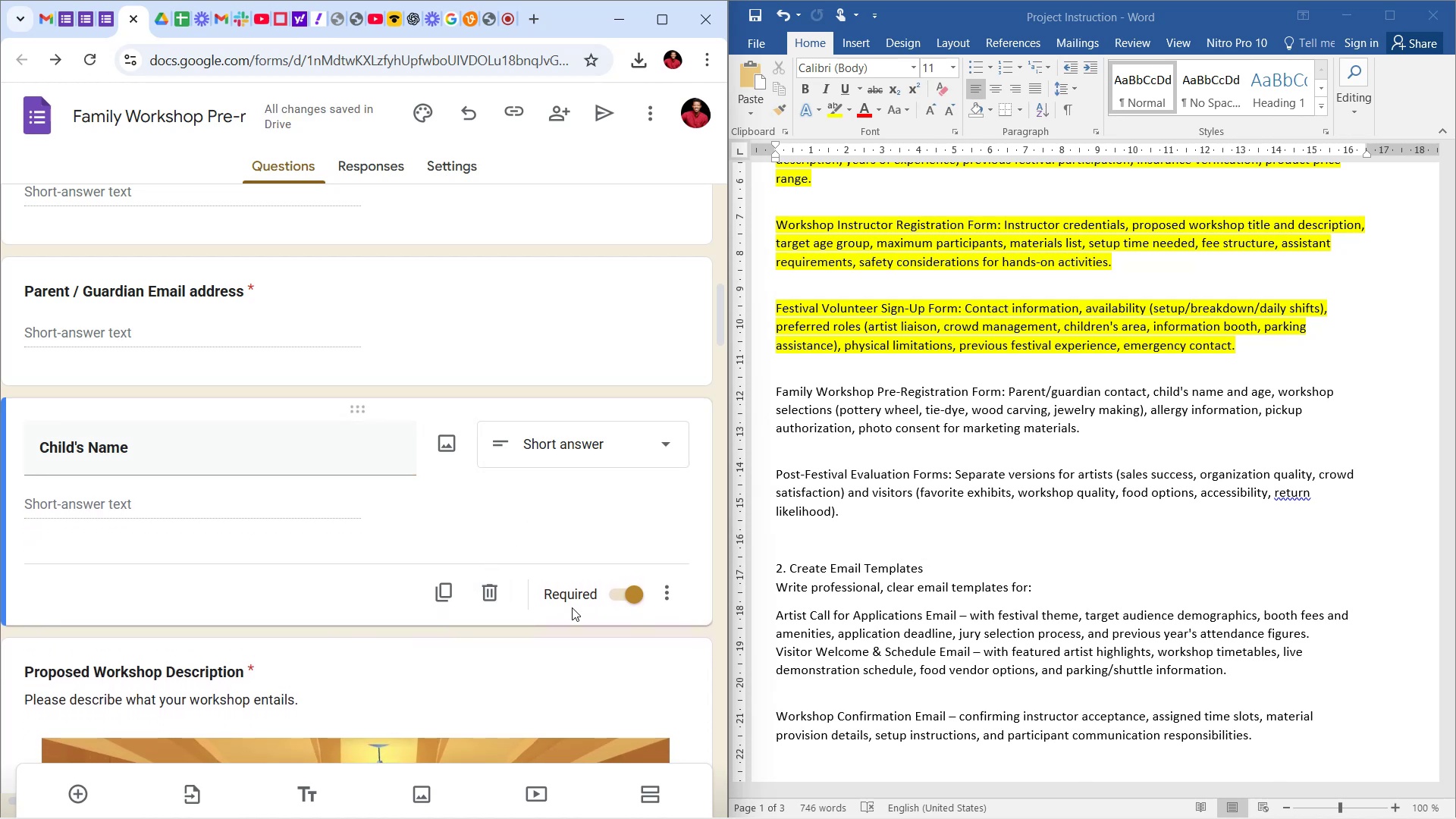 
wait(6.79)
 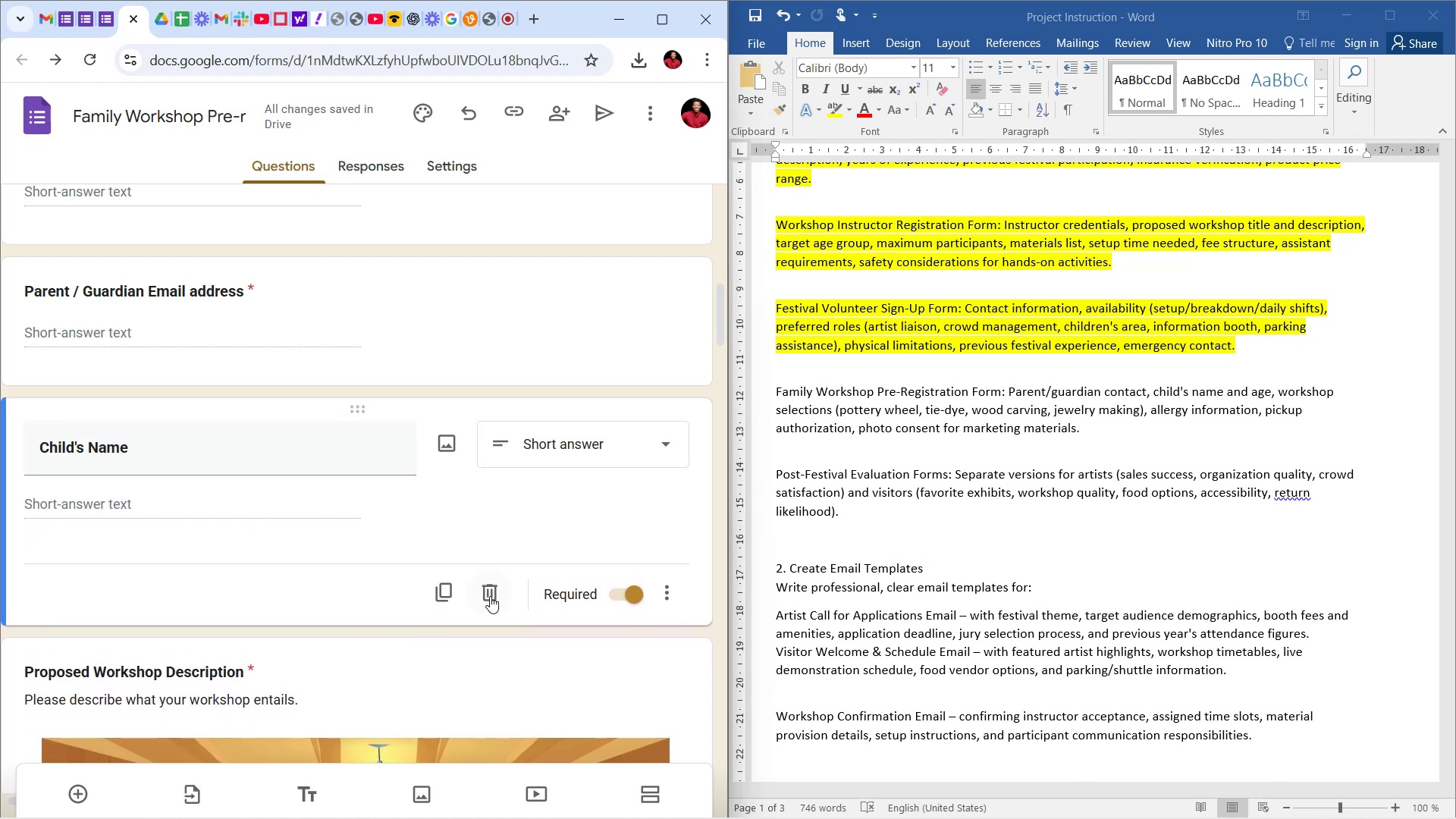 
left_click([670, 592])
 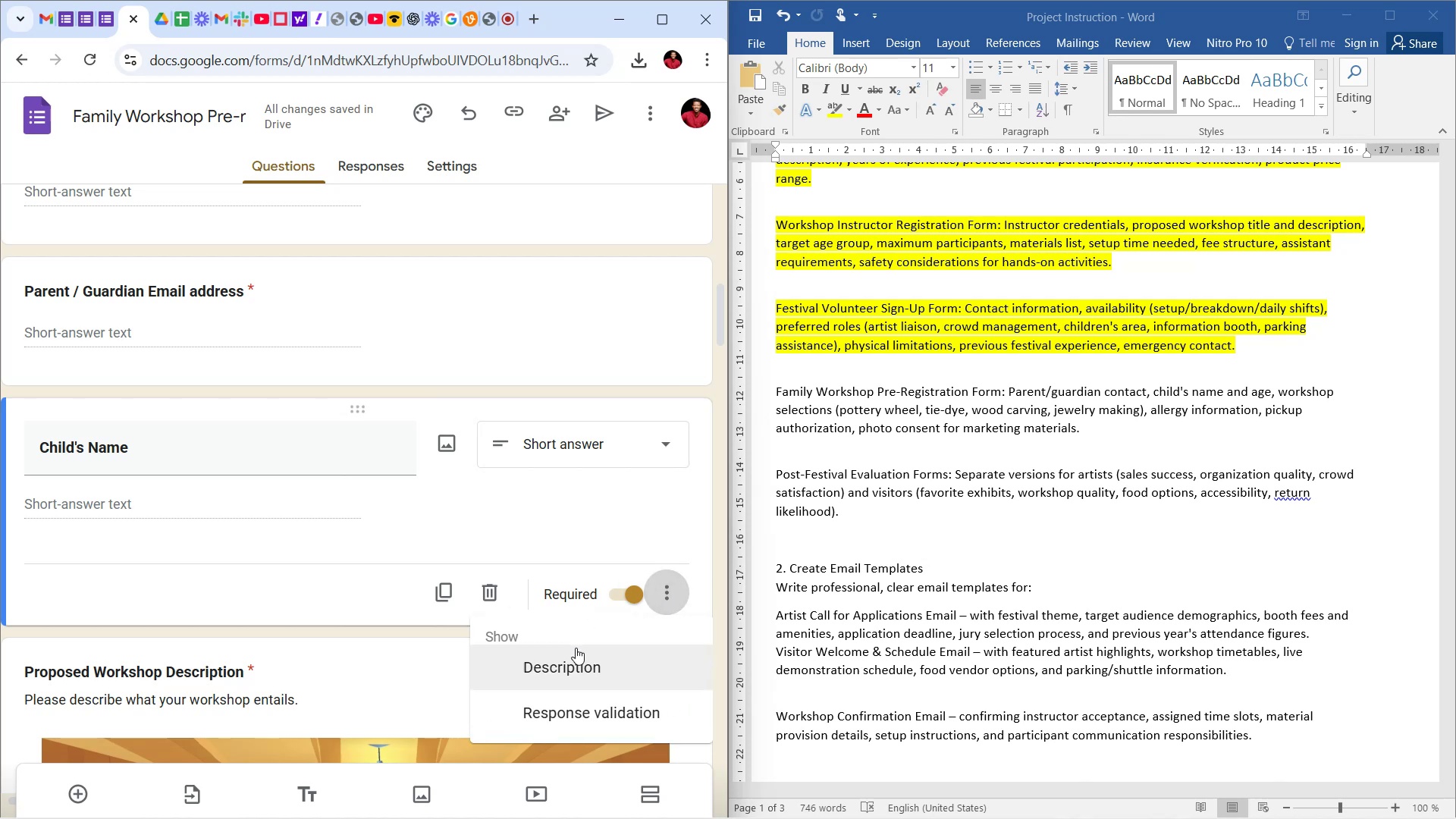 
left_click([573, 651])
 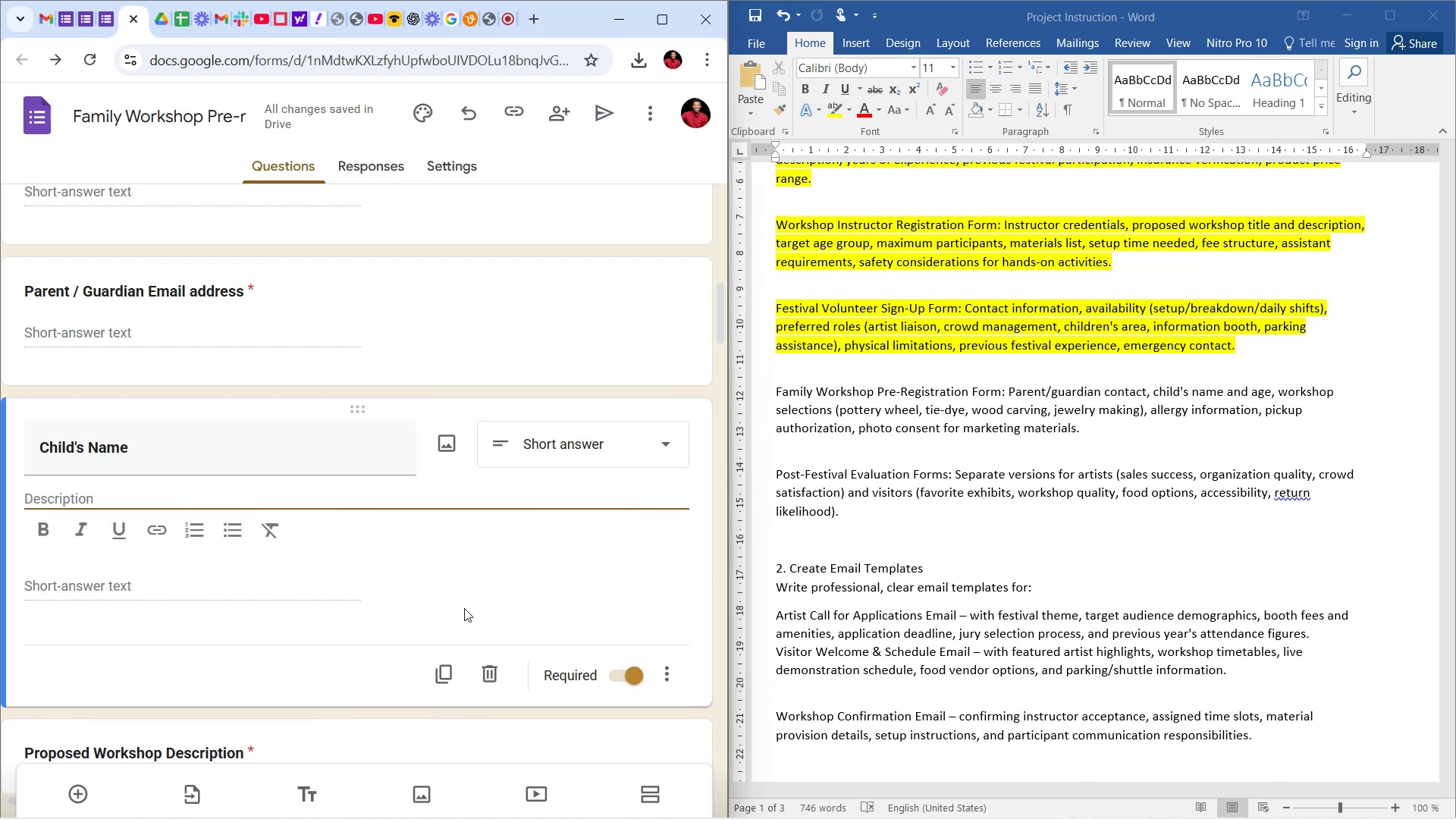 
type(Please input full name)
 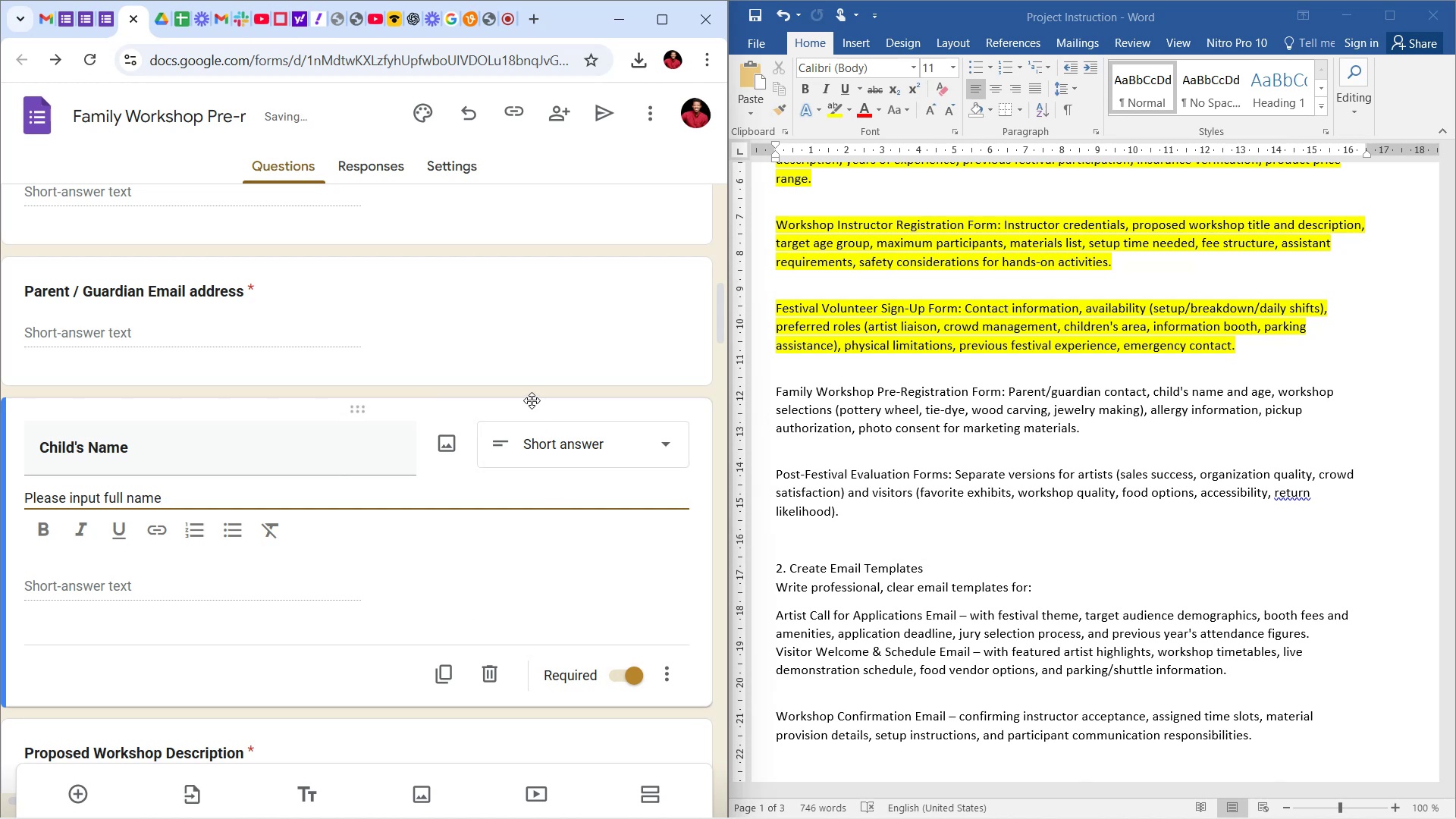 
left_click([550, 309])
 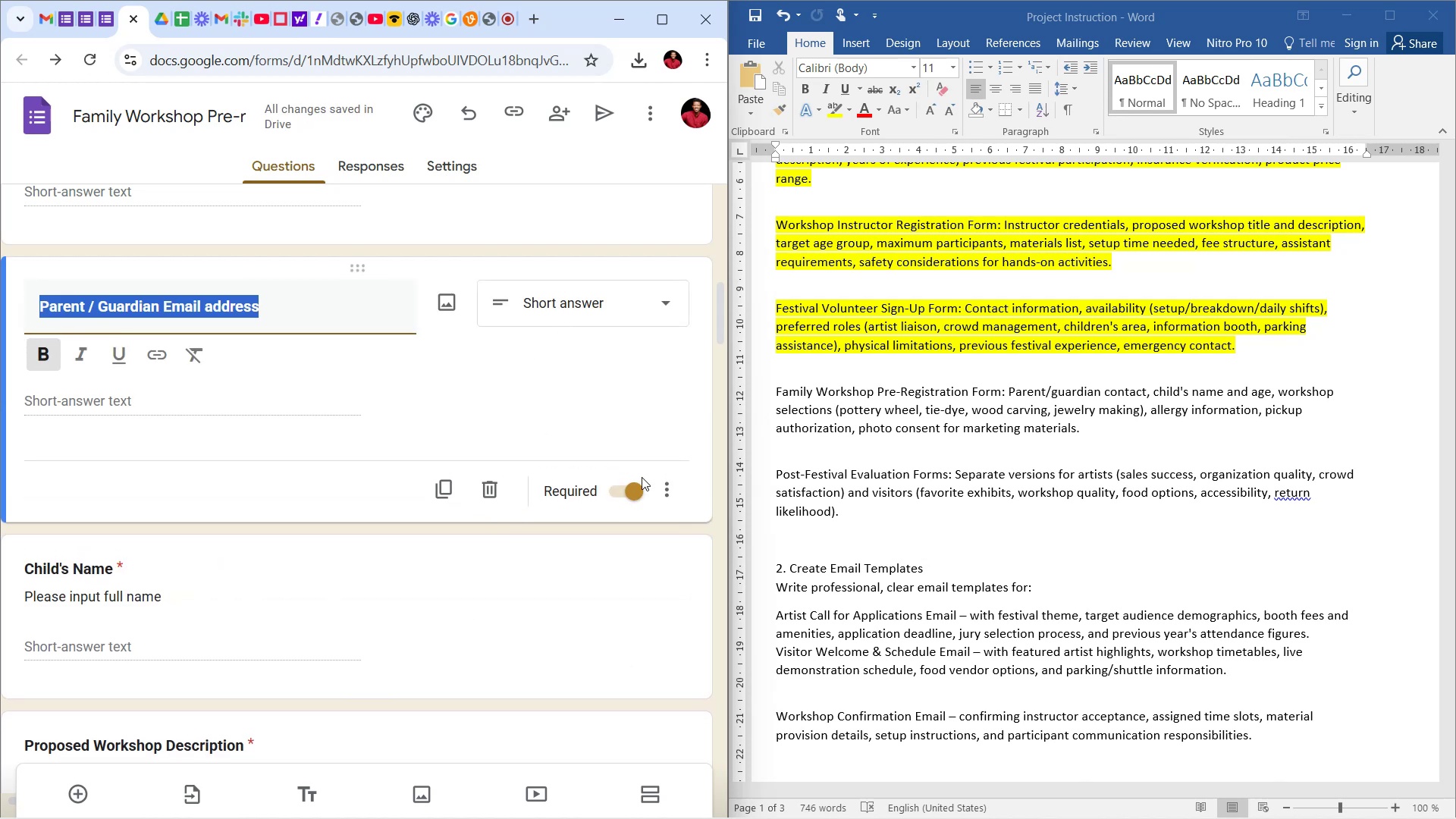 
mouse_move([658, 501])
 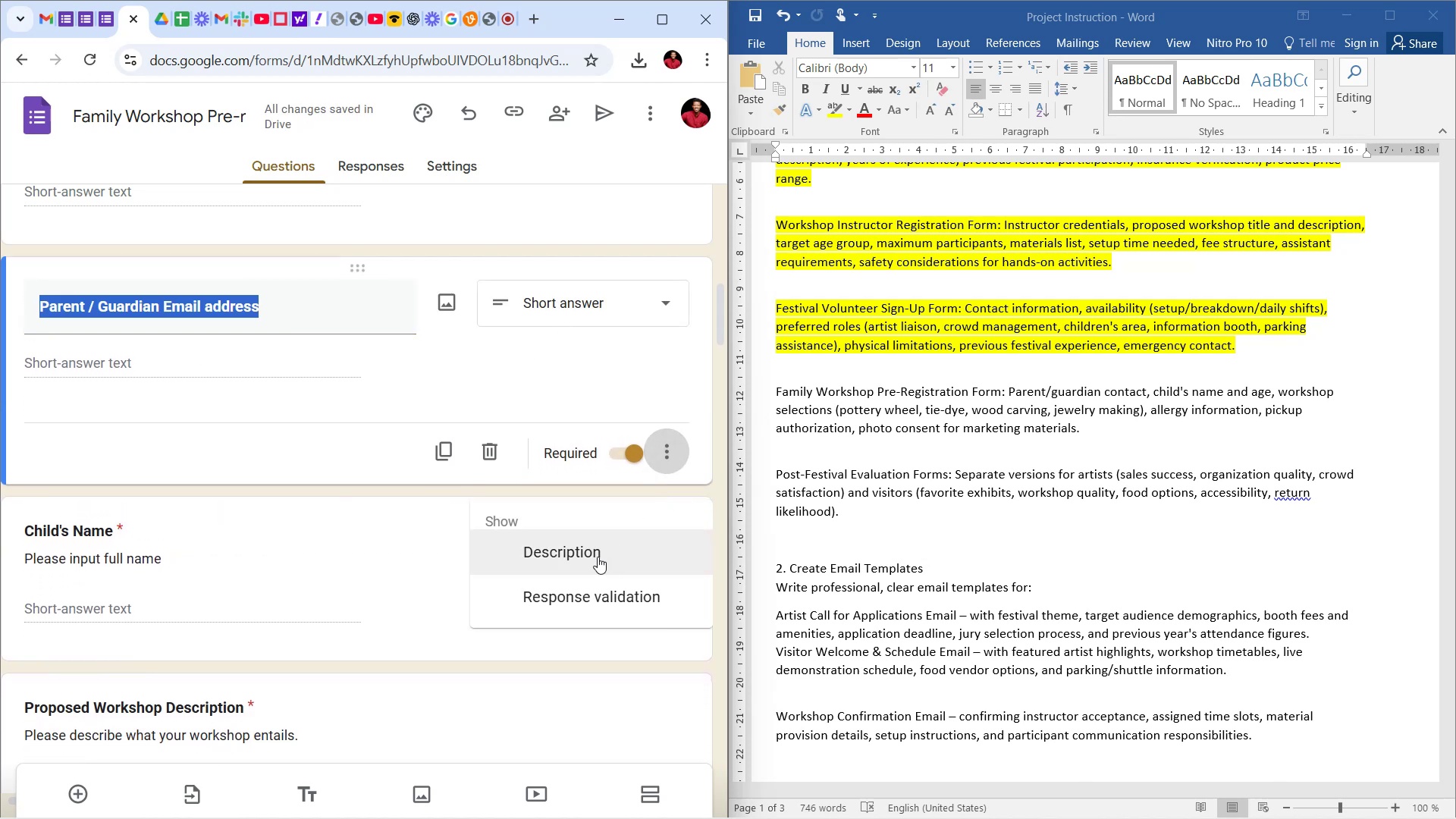 
left_click([598, 557])
 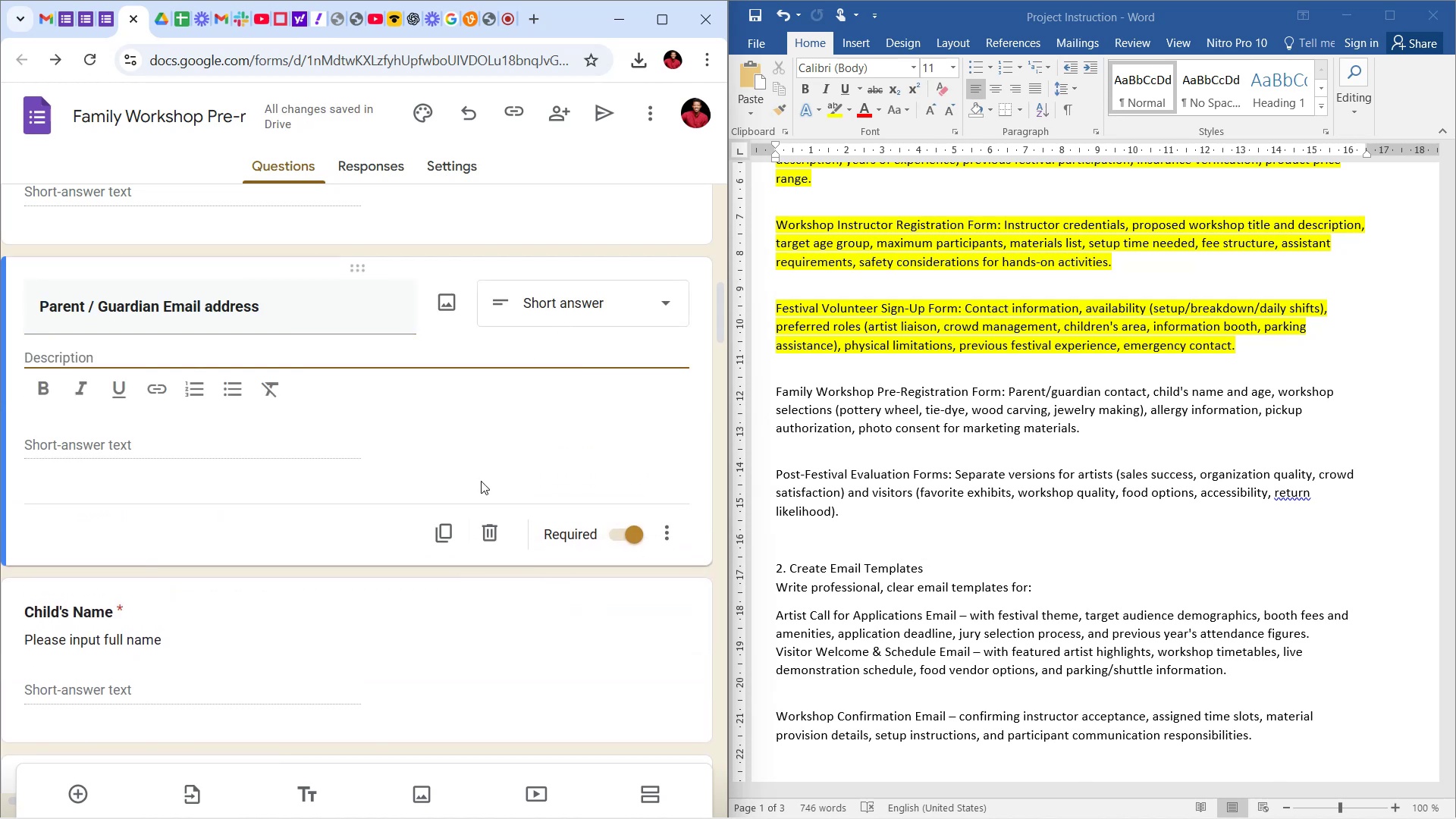 
type(Please uin)
key(Backspace)
key(Backspace)
key(Backspace)
type(input full name)
 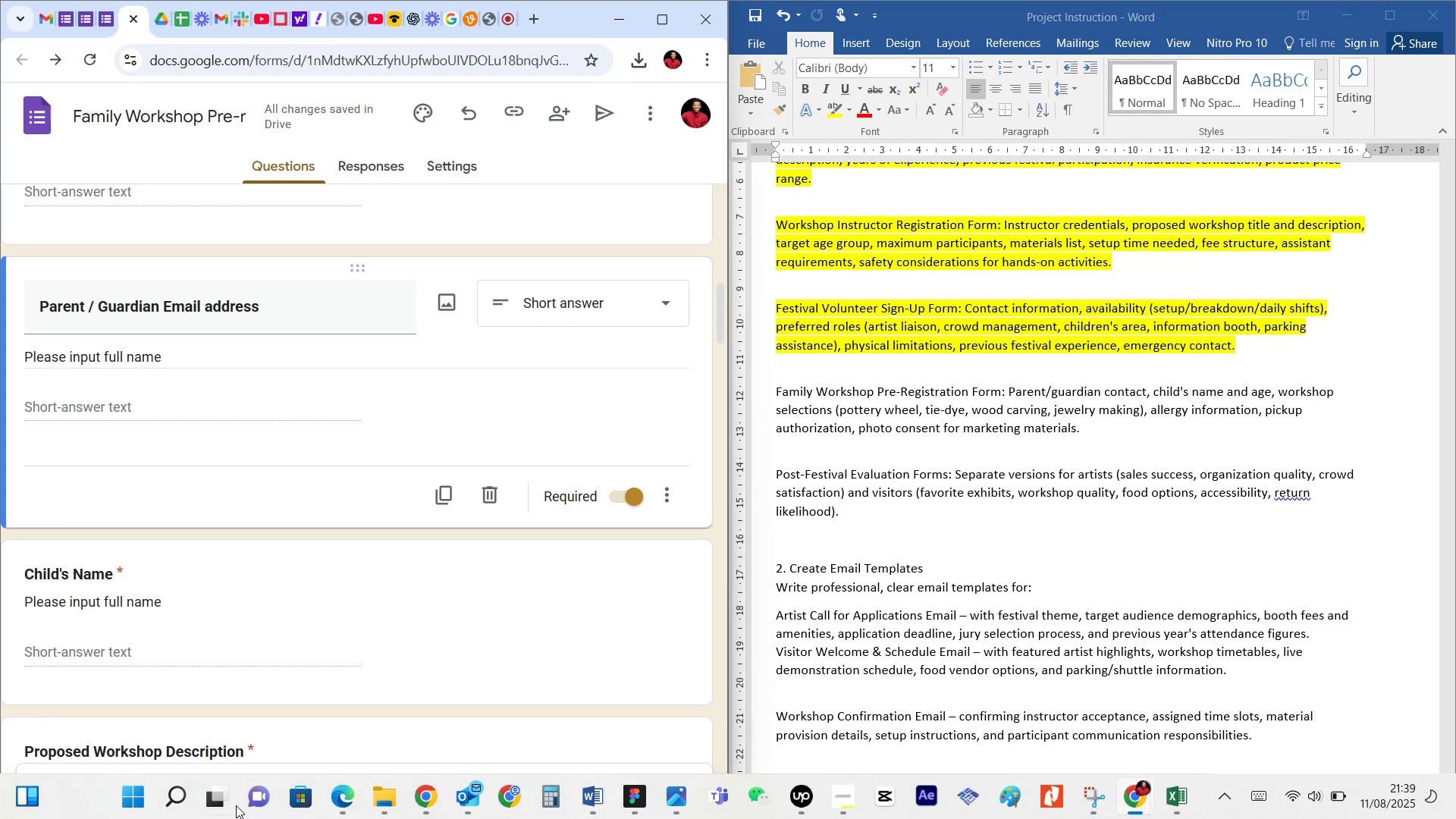 
wait(6.17)
 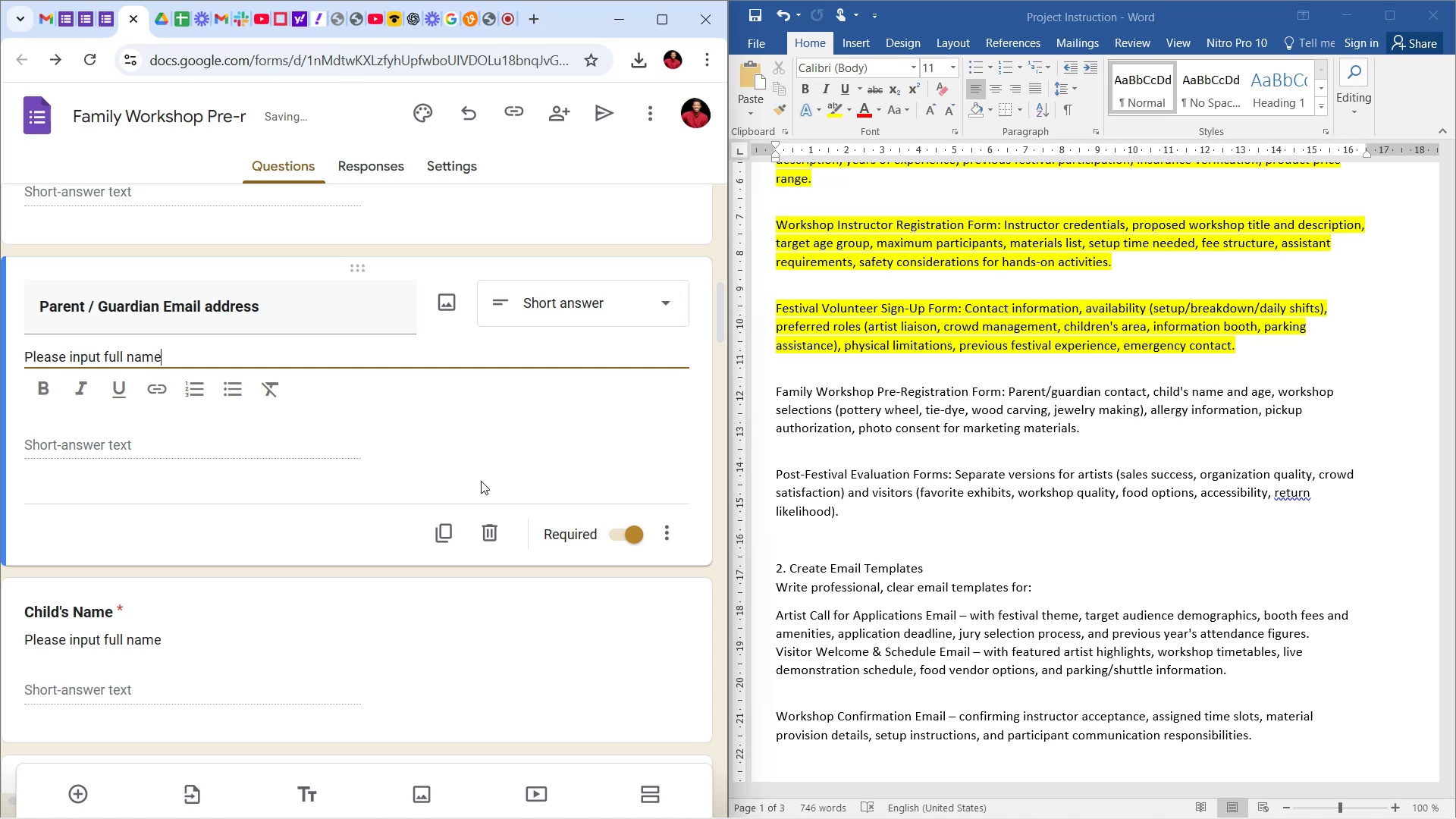 
mouse_move([1320, 778])
 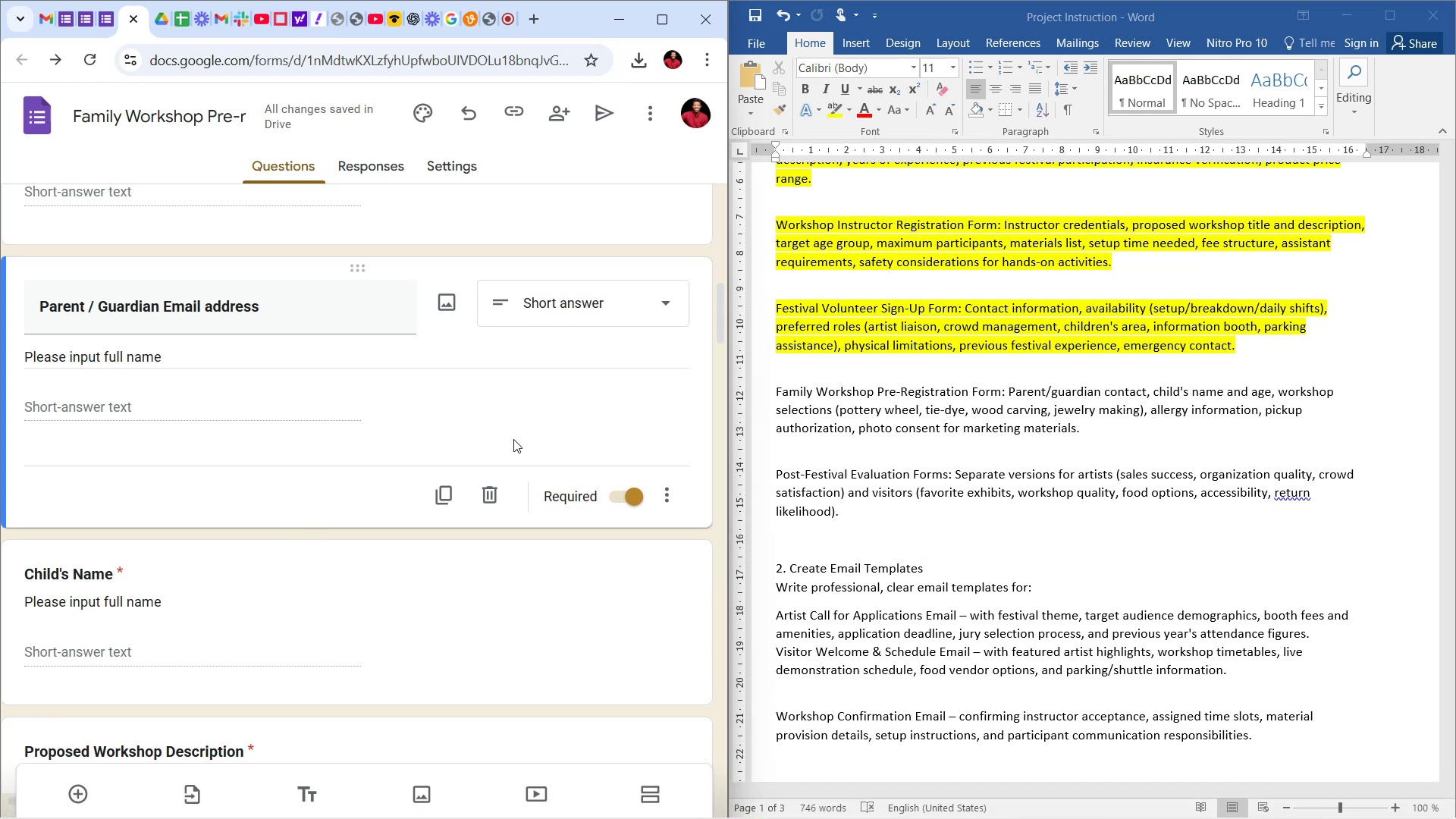 
scroll: coordinate [514, 438], scroll_direction: down, amount: 4.0
 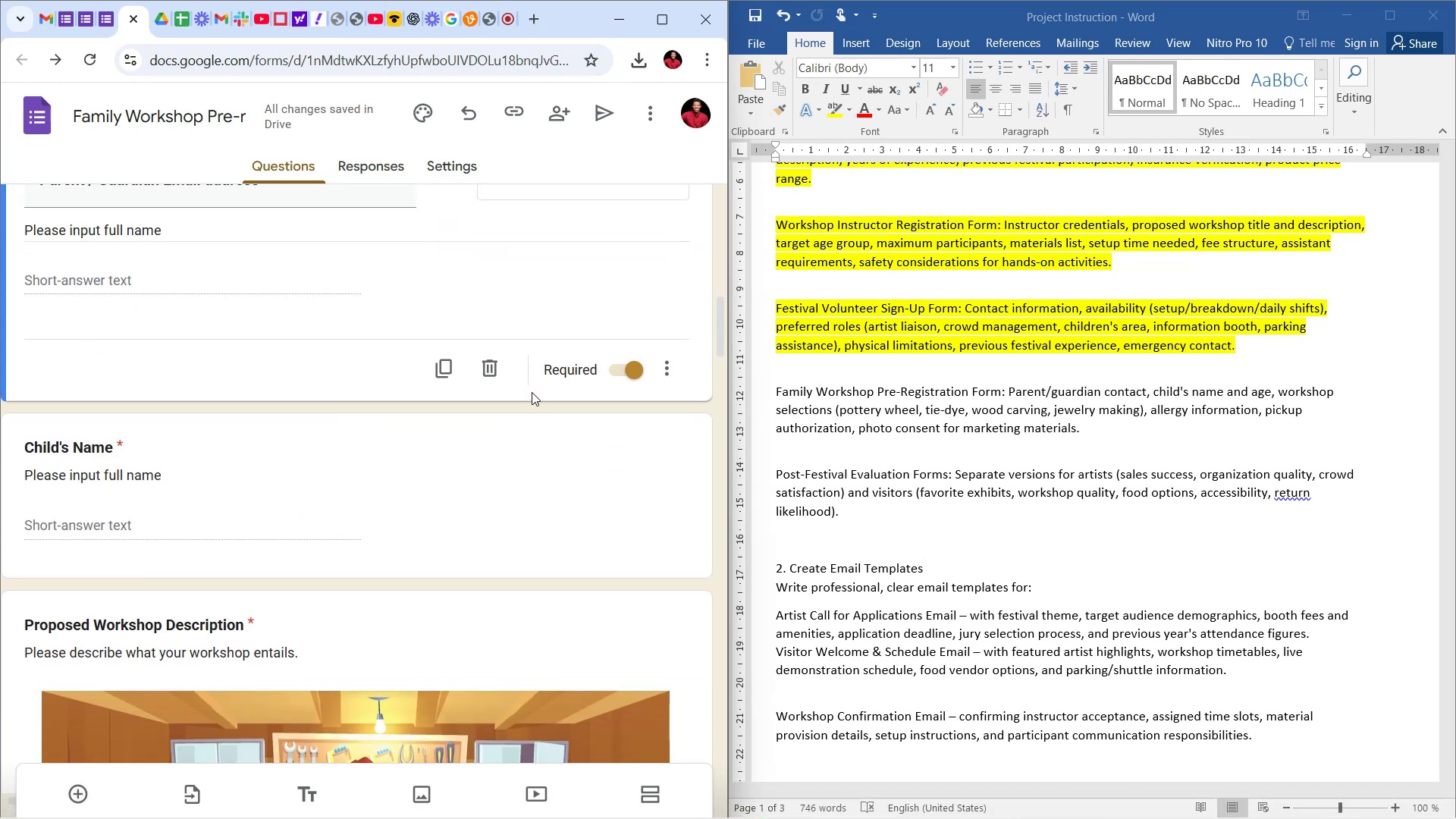 
wait(5.18)
 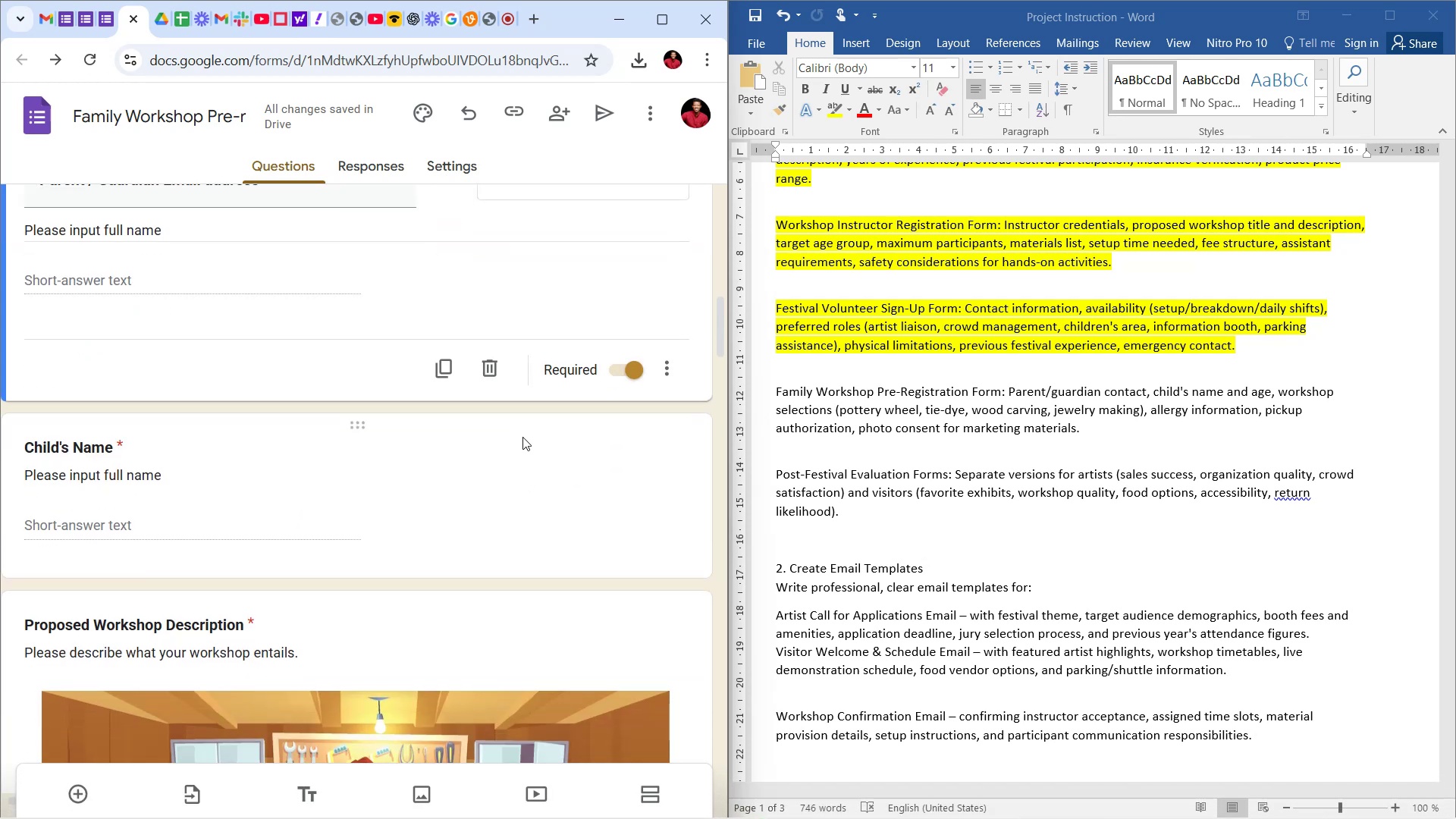 
scroll: coordinate [516, 443], scroll_direction: up, amount: 10.0
 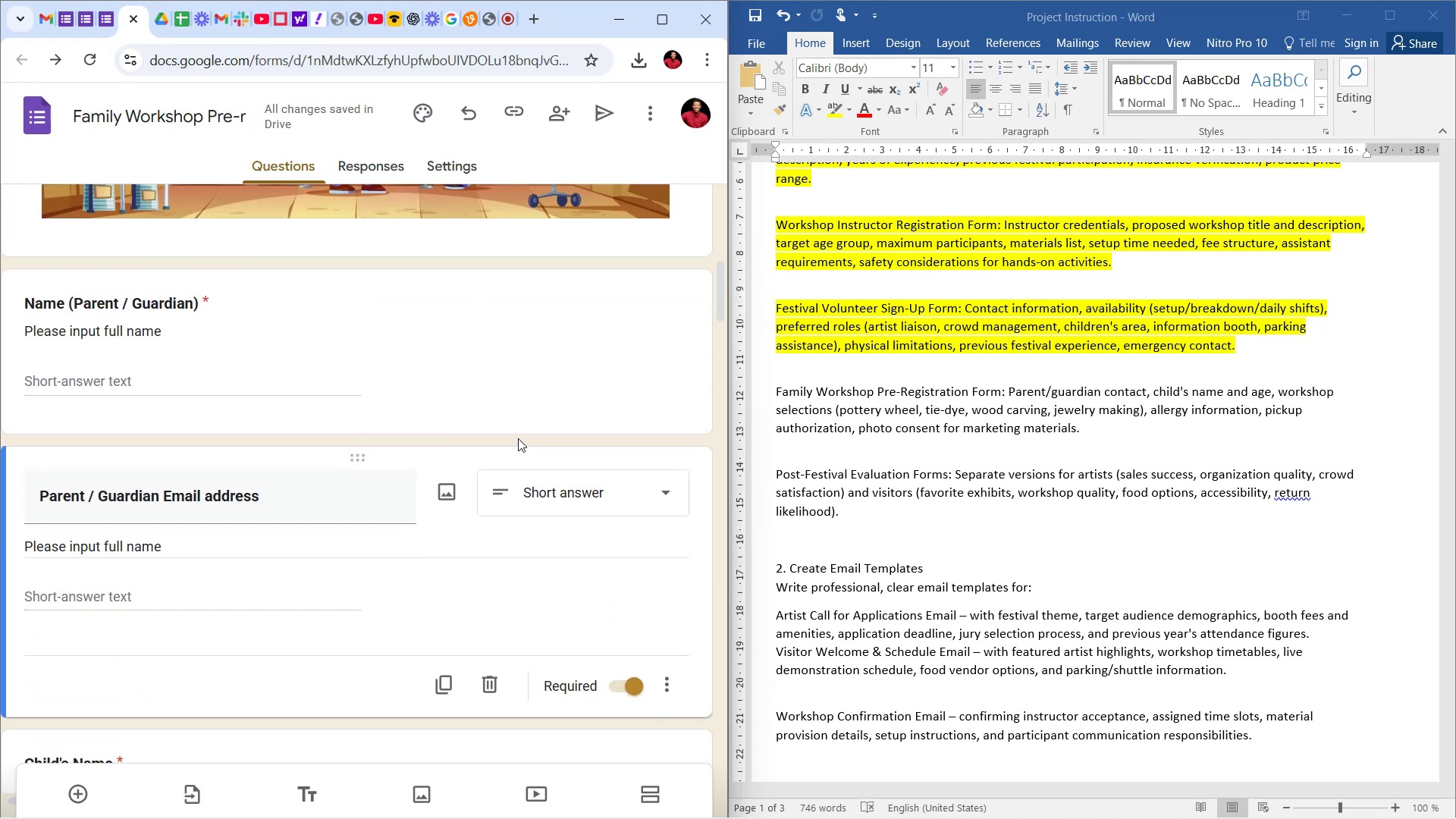 
scroll: coordinate [521, 450], scroll_direction: down, amount: 10.0
 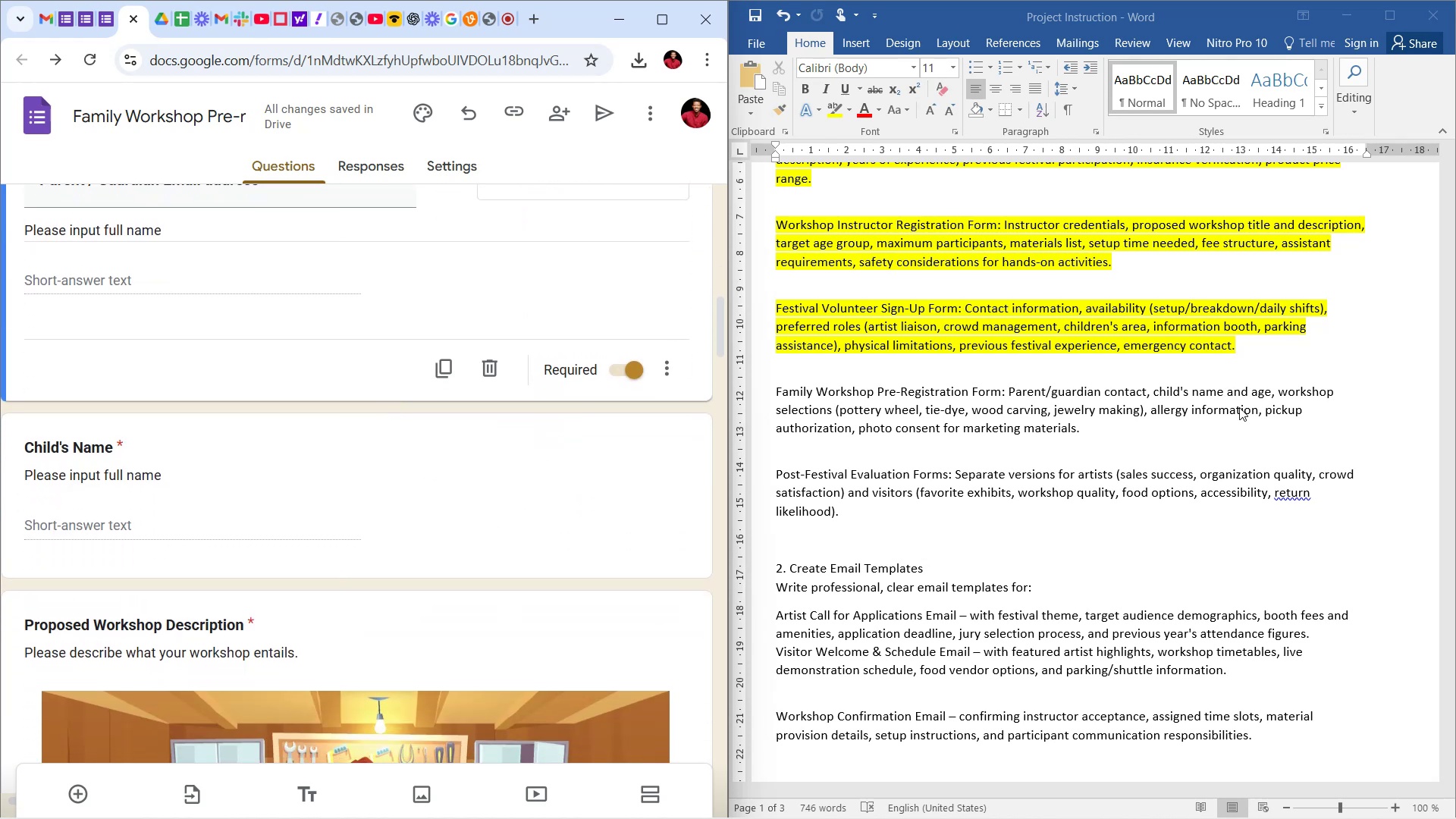 
wait(7.28)
 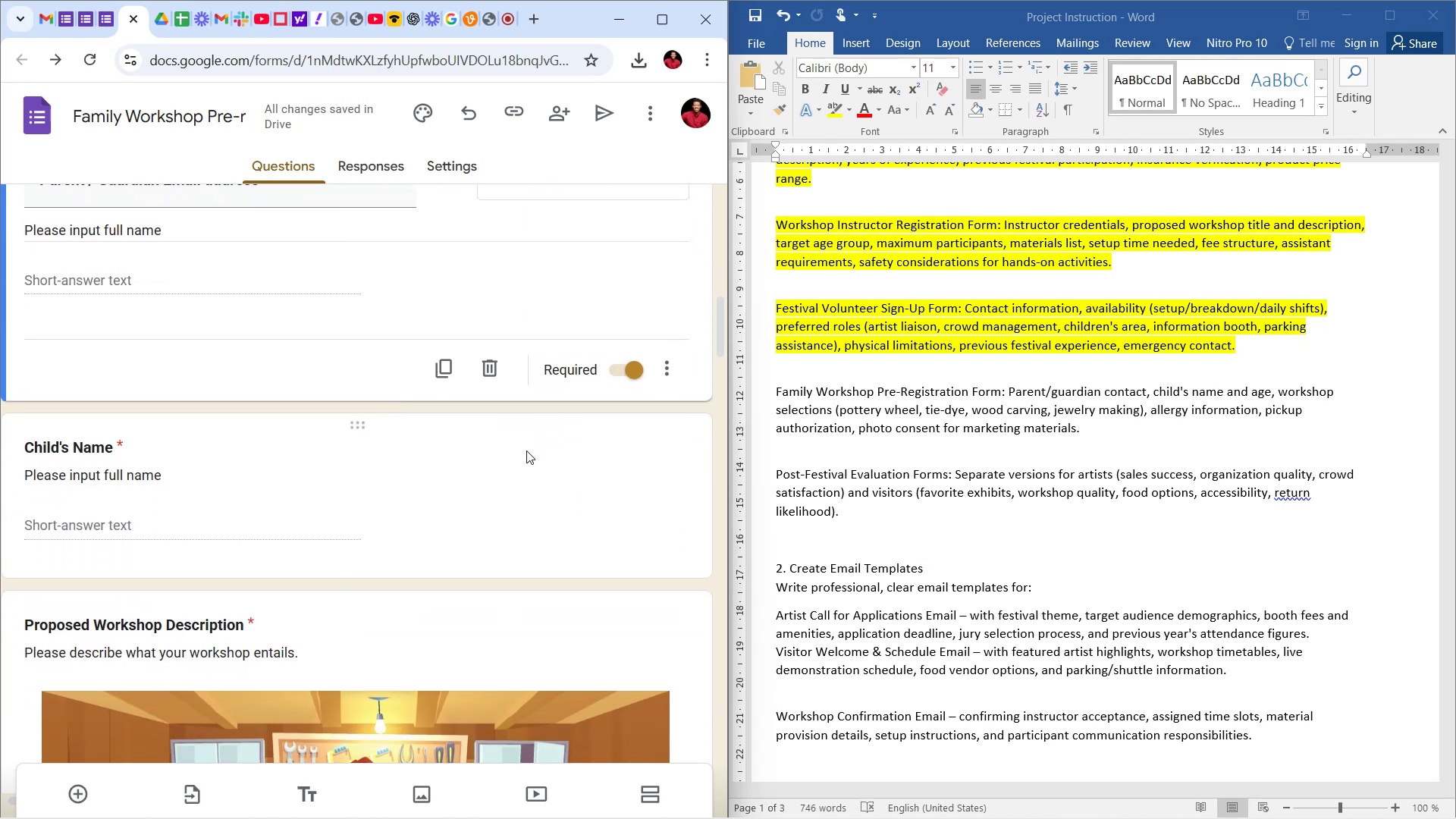 
scroll: coordinate [625, 483], scroll_direction: down, amount: 3.0
 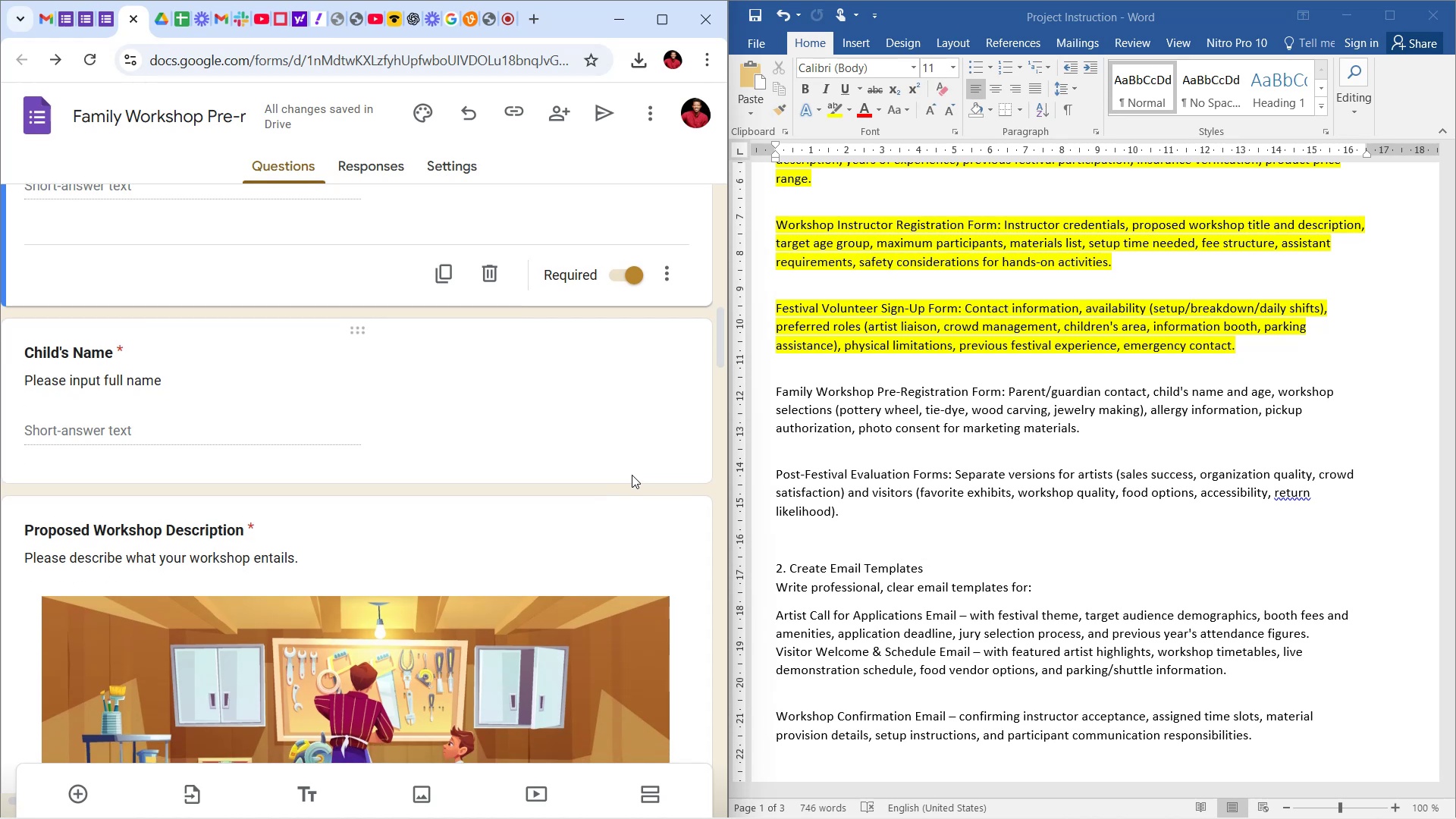 
wait(8.33)
 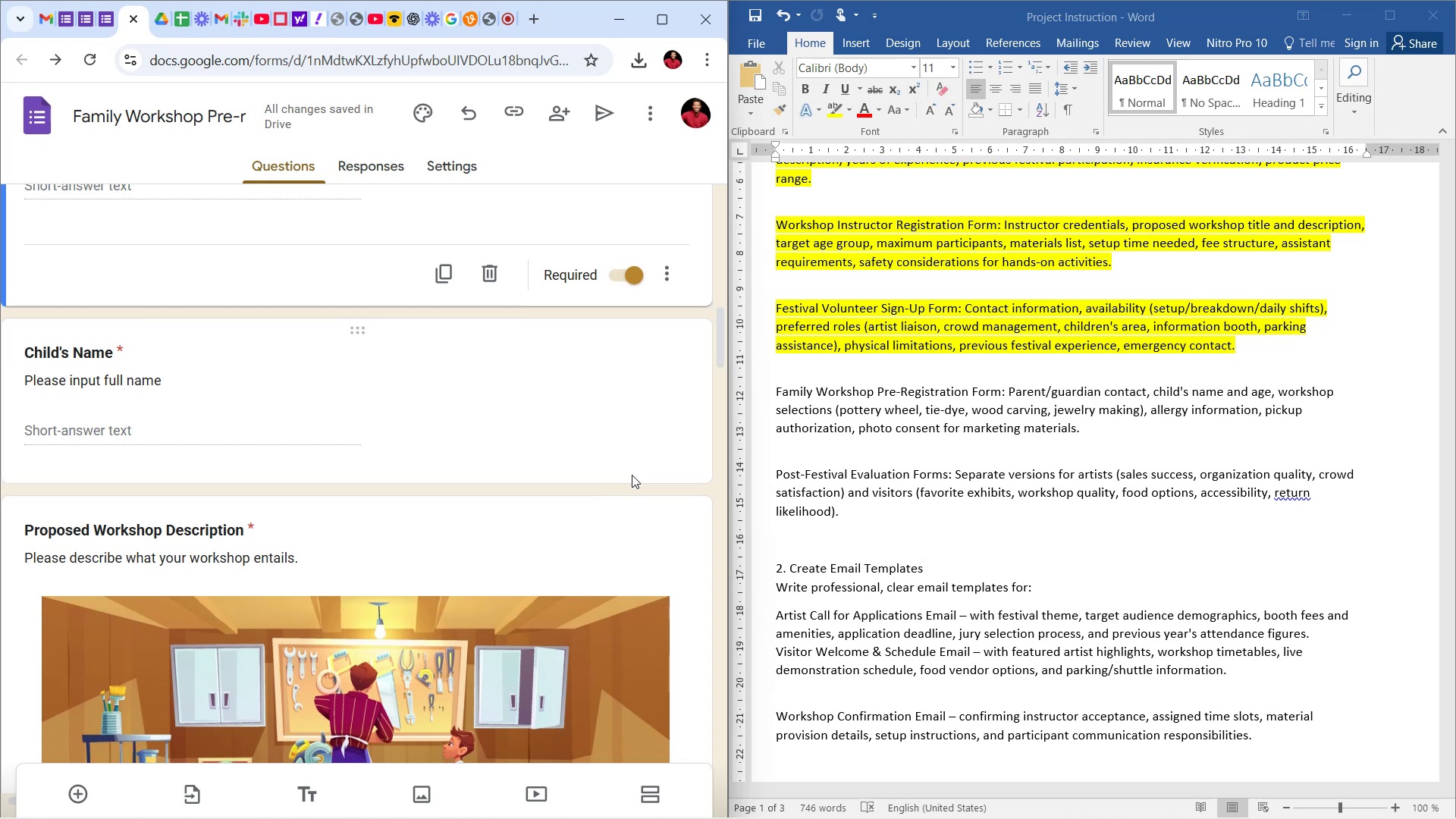 
left_click([125, 534])
 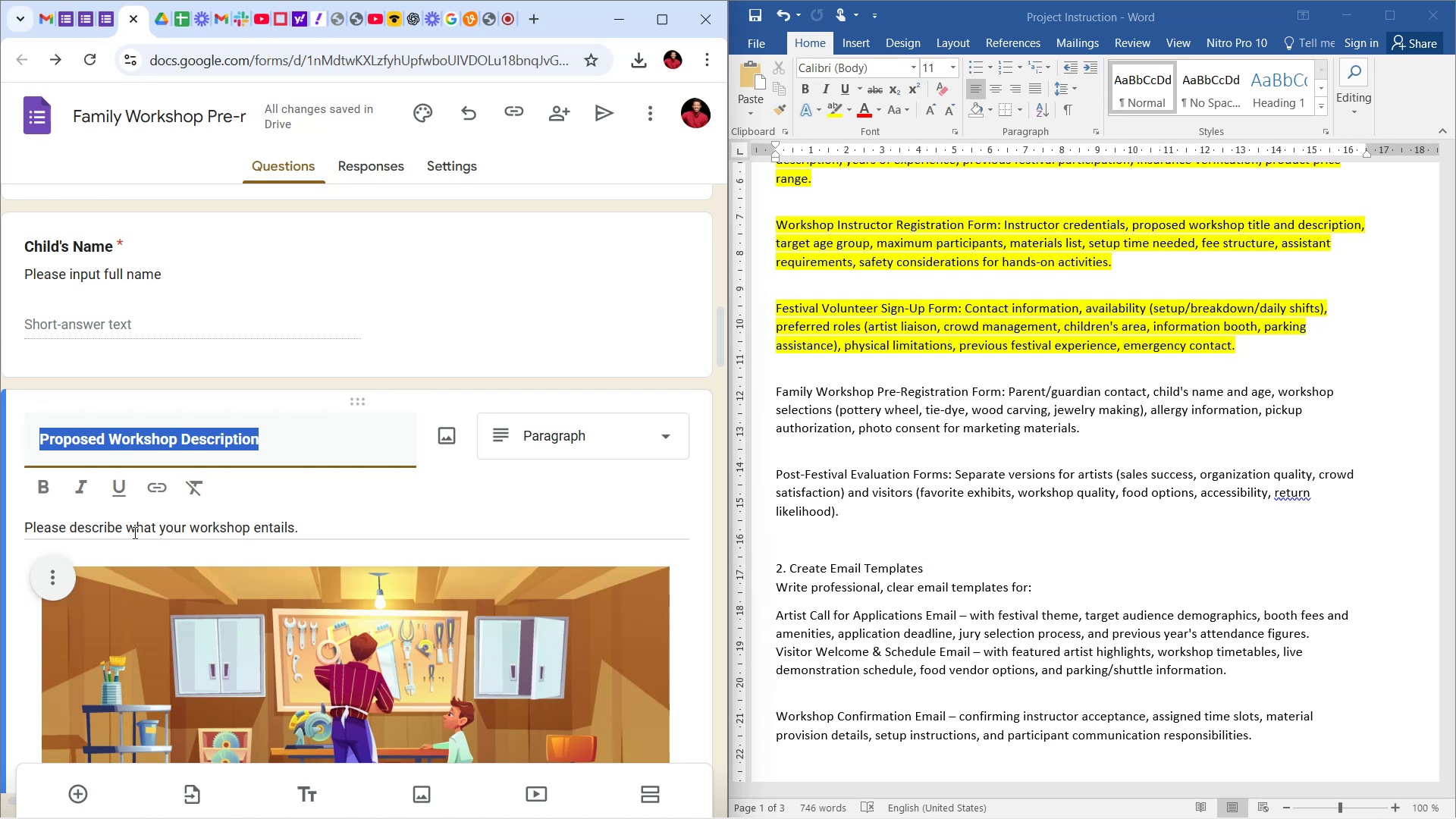 
type(Child's age)
 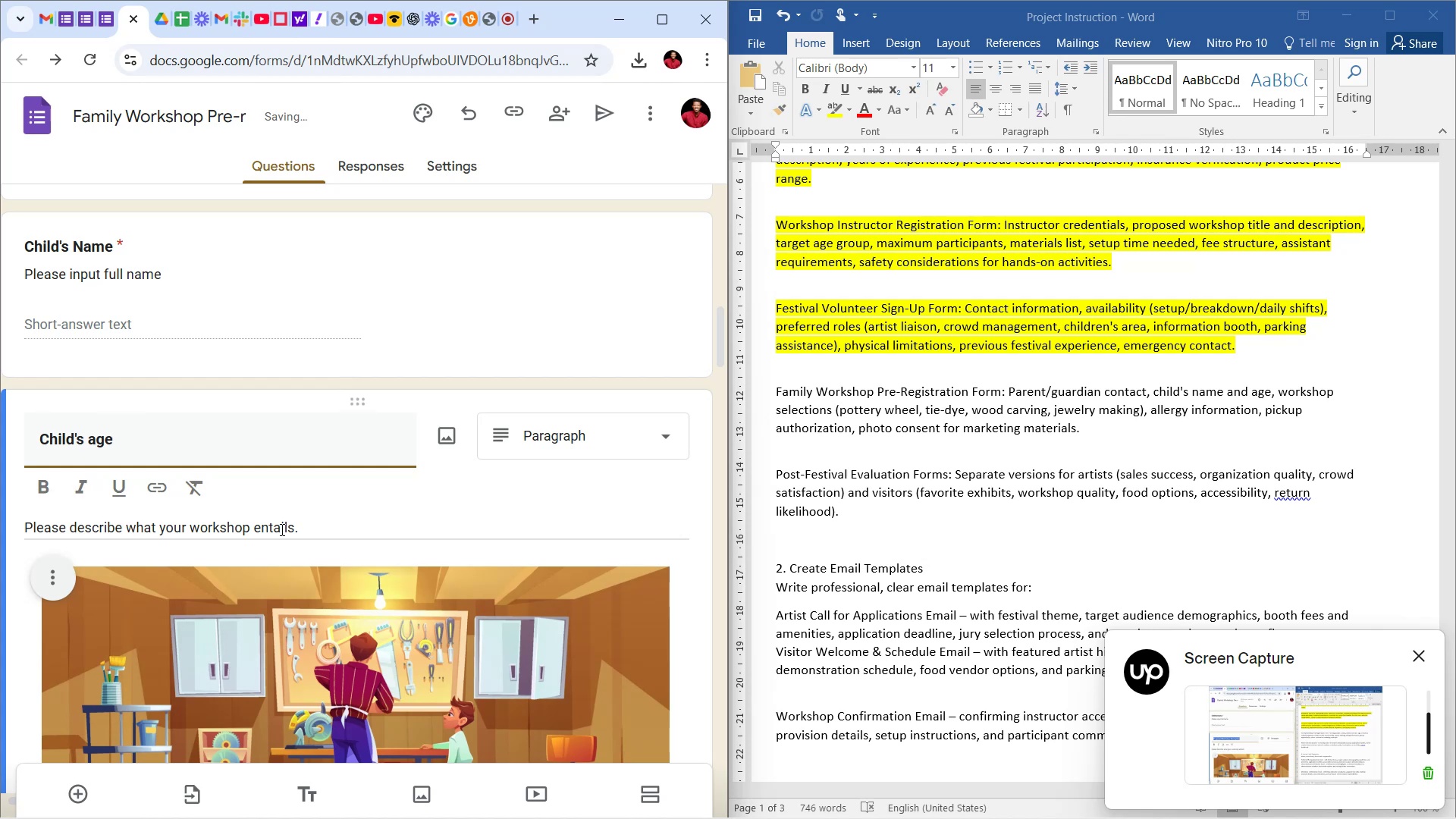 
left_click([472, 510])
 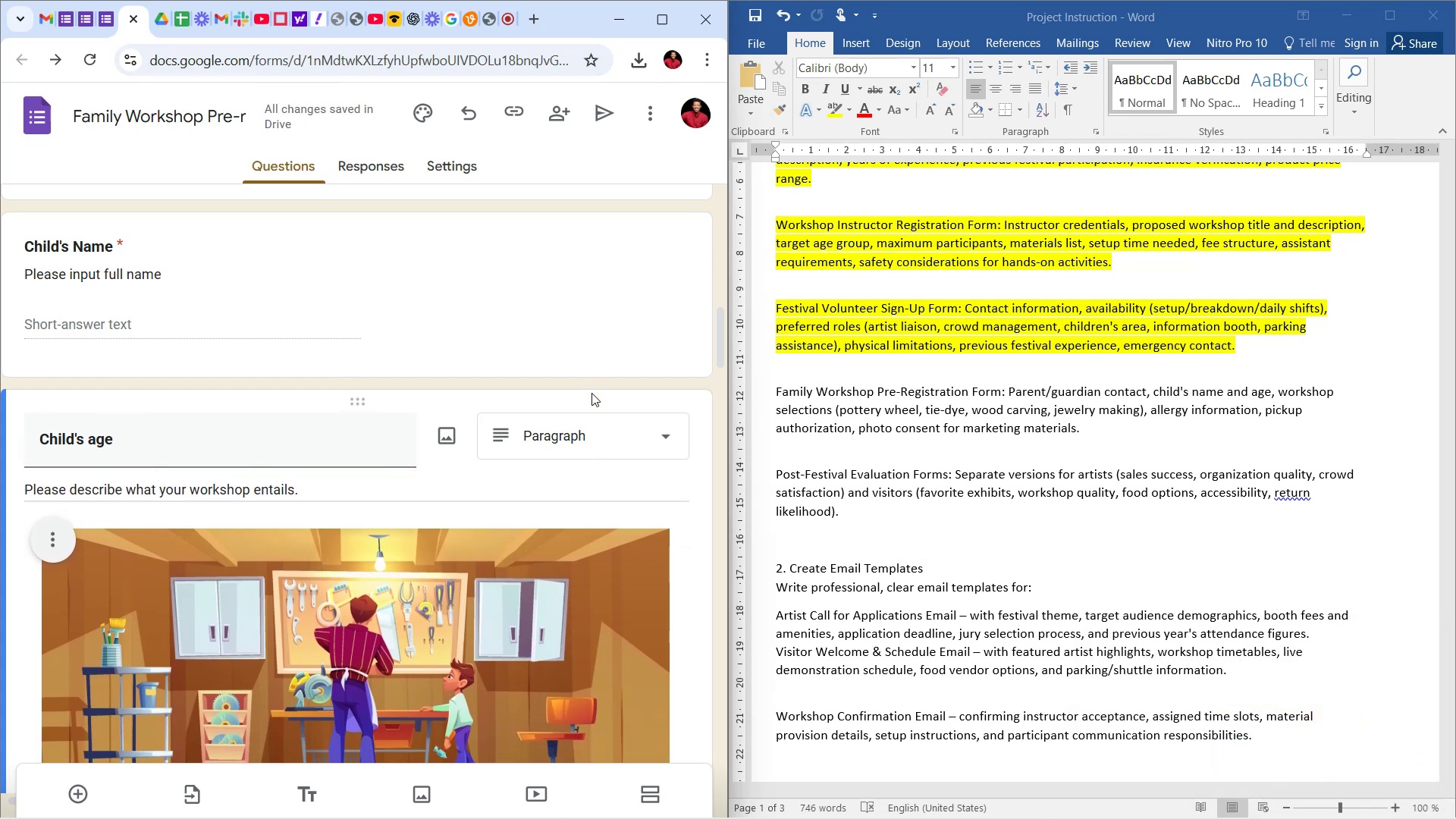 
left_click([603, 437])
 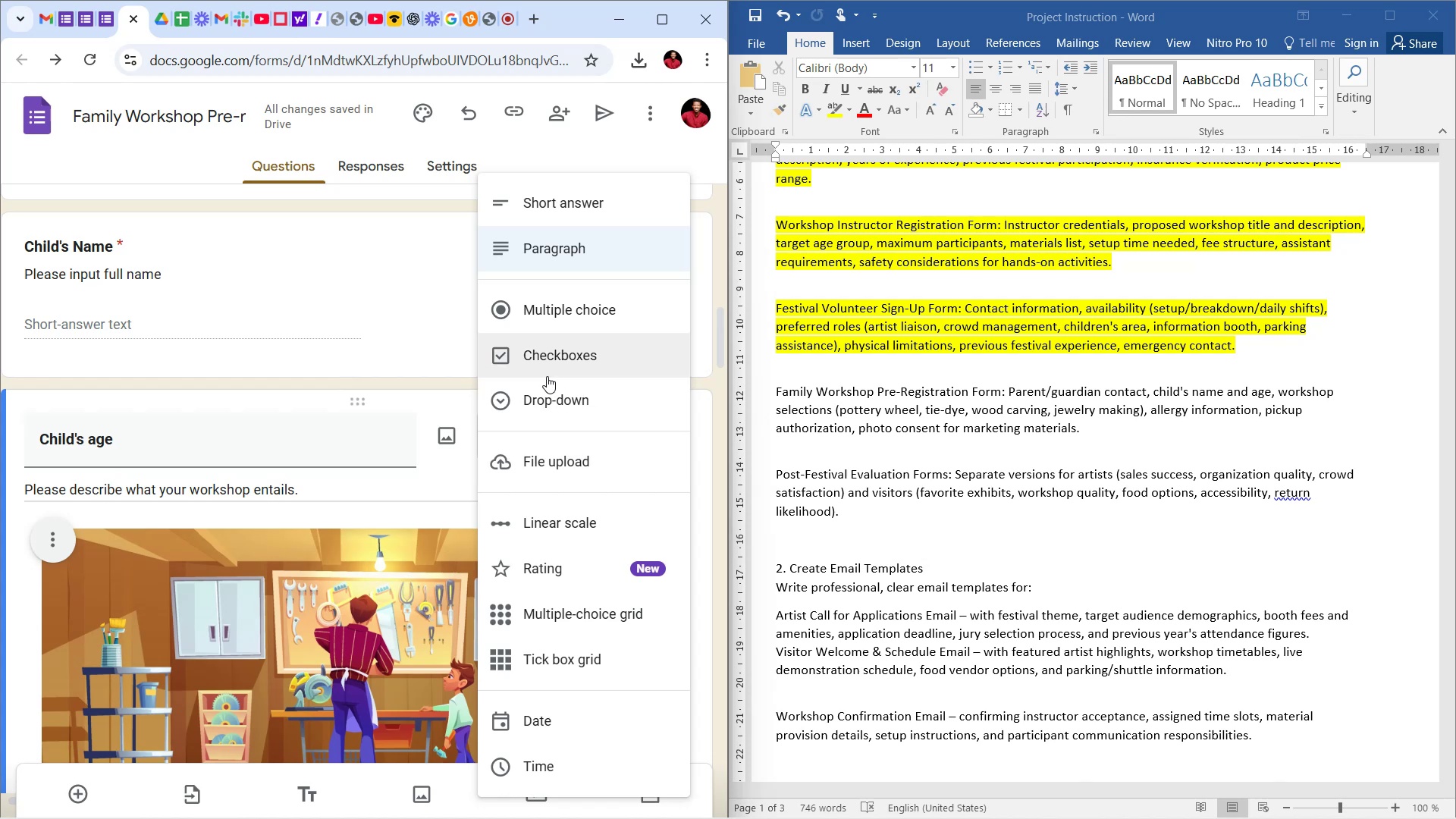 
wait(16.7)
 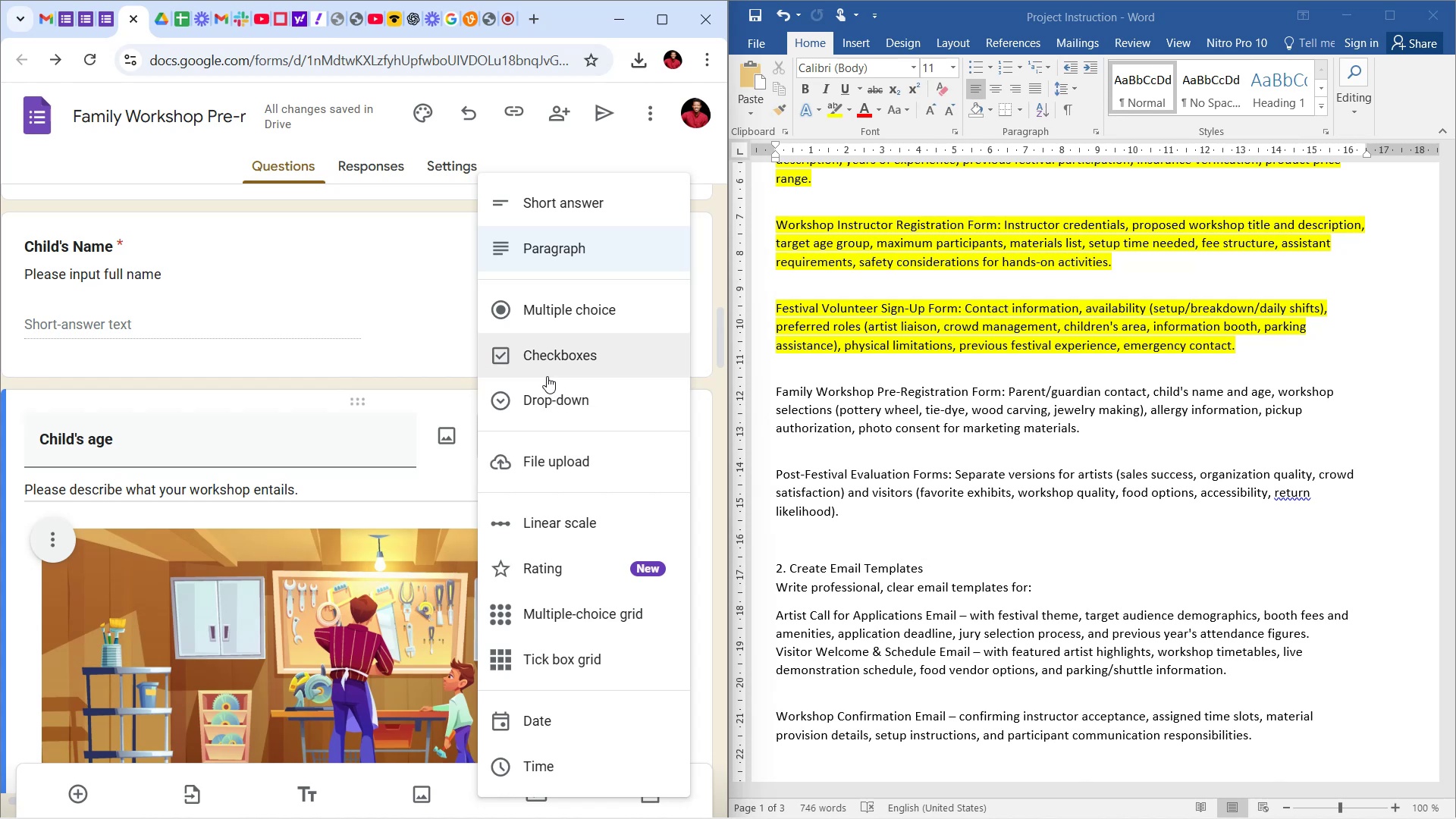 
left_click([574, 325])
 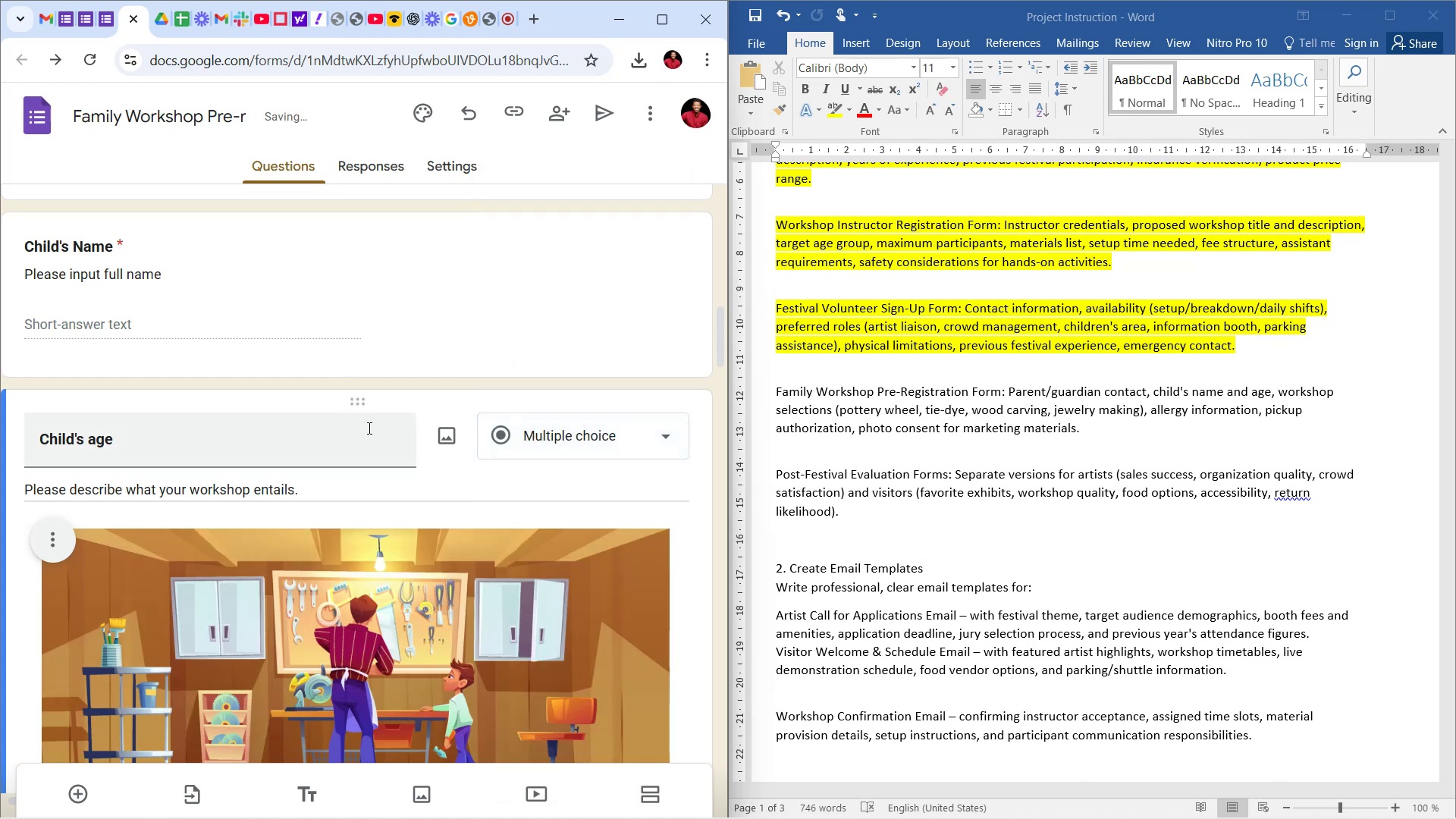 
scroll: coordinate [347, 465], scroll_direction: down, amount: 39.0
 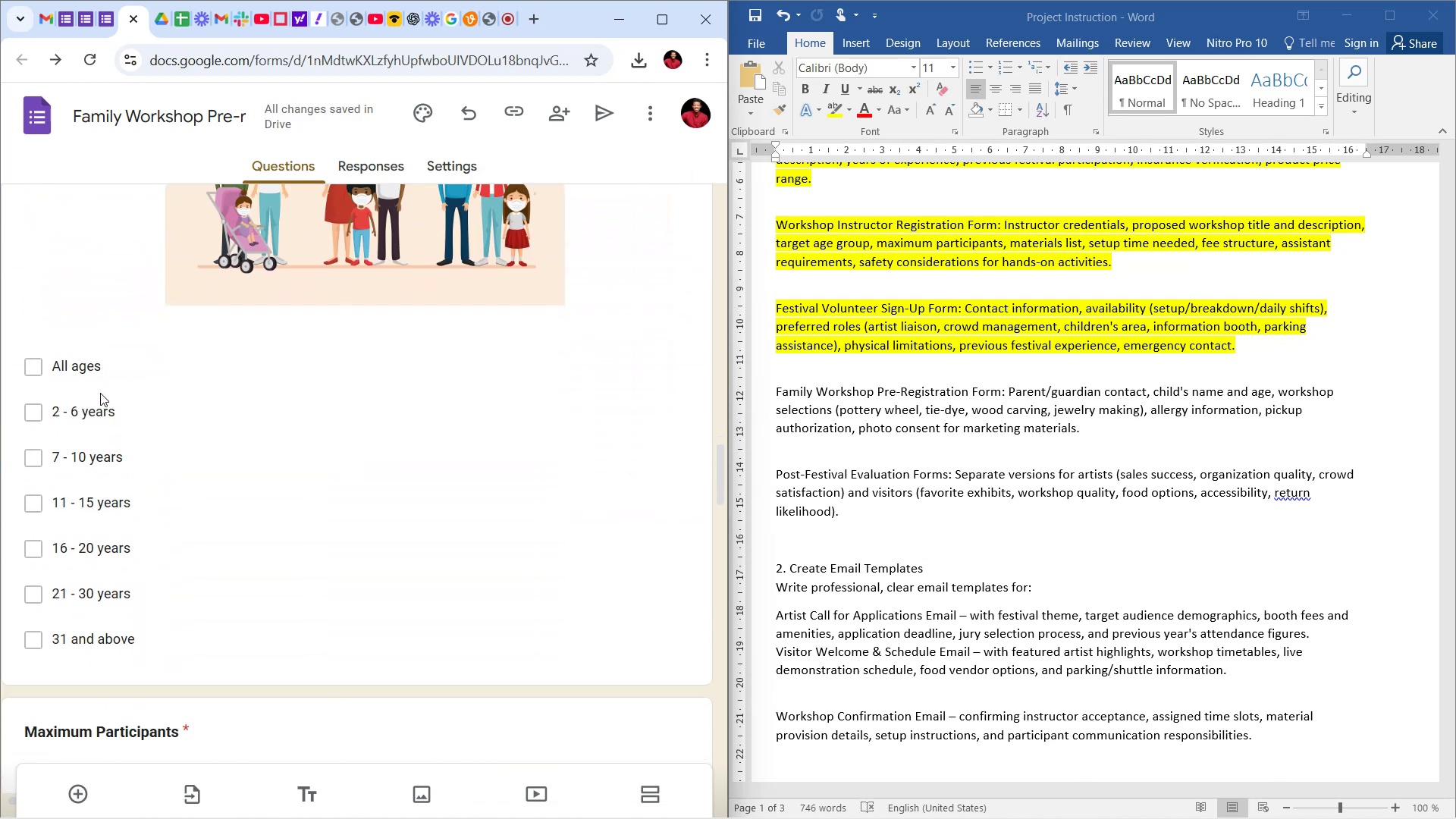 
scroll: coordinate [109, 358], scroll_direction: up, amount: 13.0
 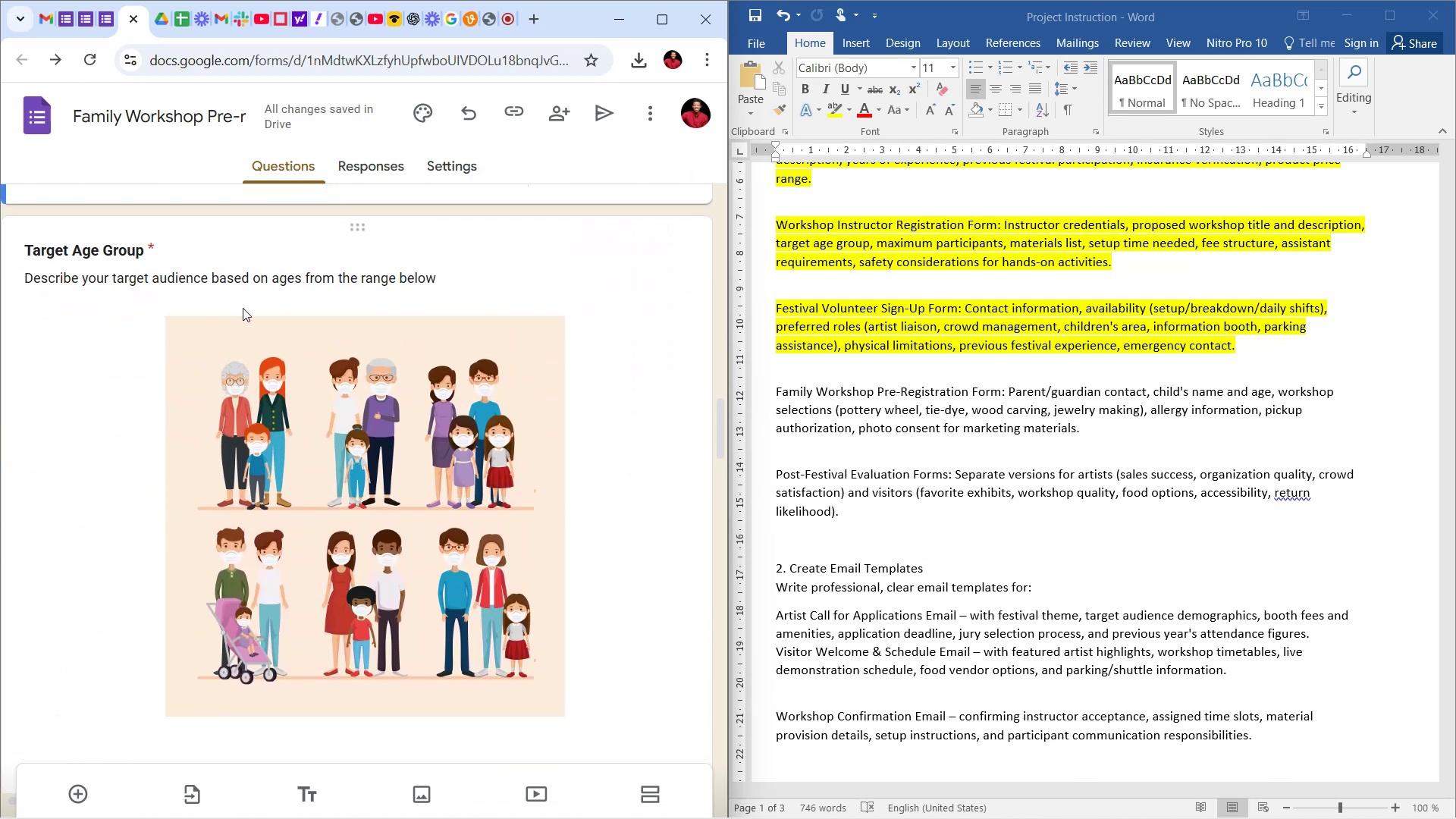 
scroll: coordinate [180, 309], scroll_direction: down, amount: 10.0
 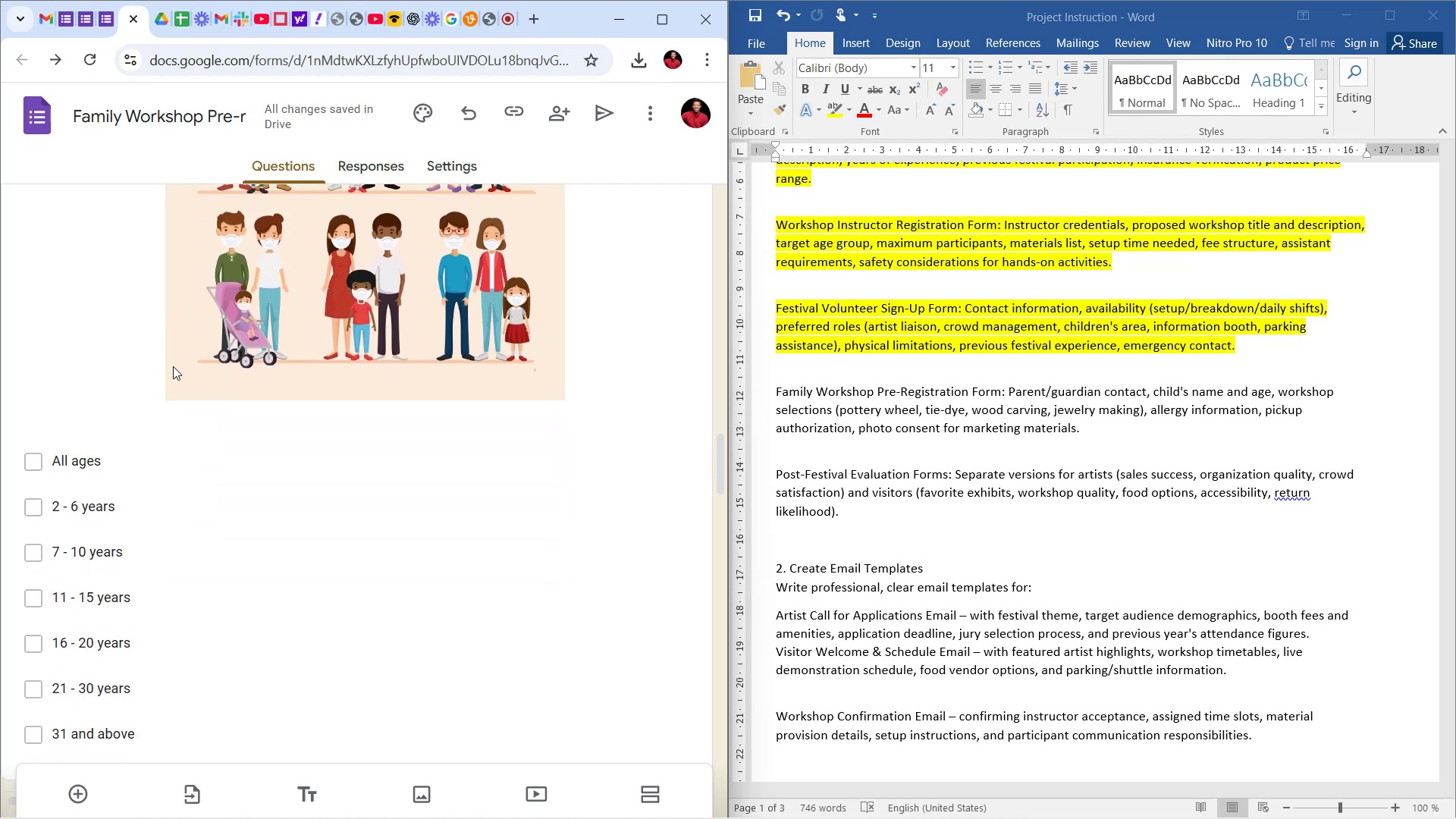 
scroll: coordinate [183, 357], scroll_direction: up, amount: 31.0
 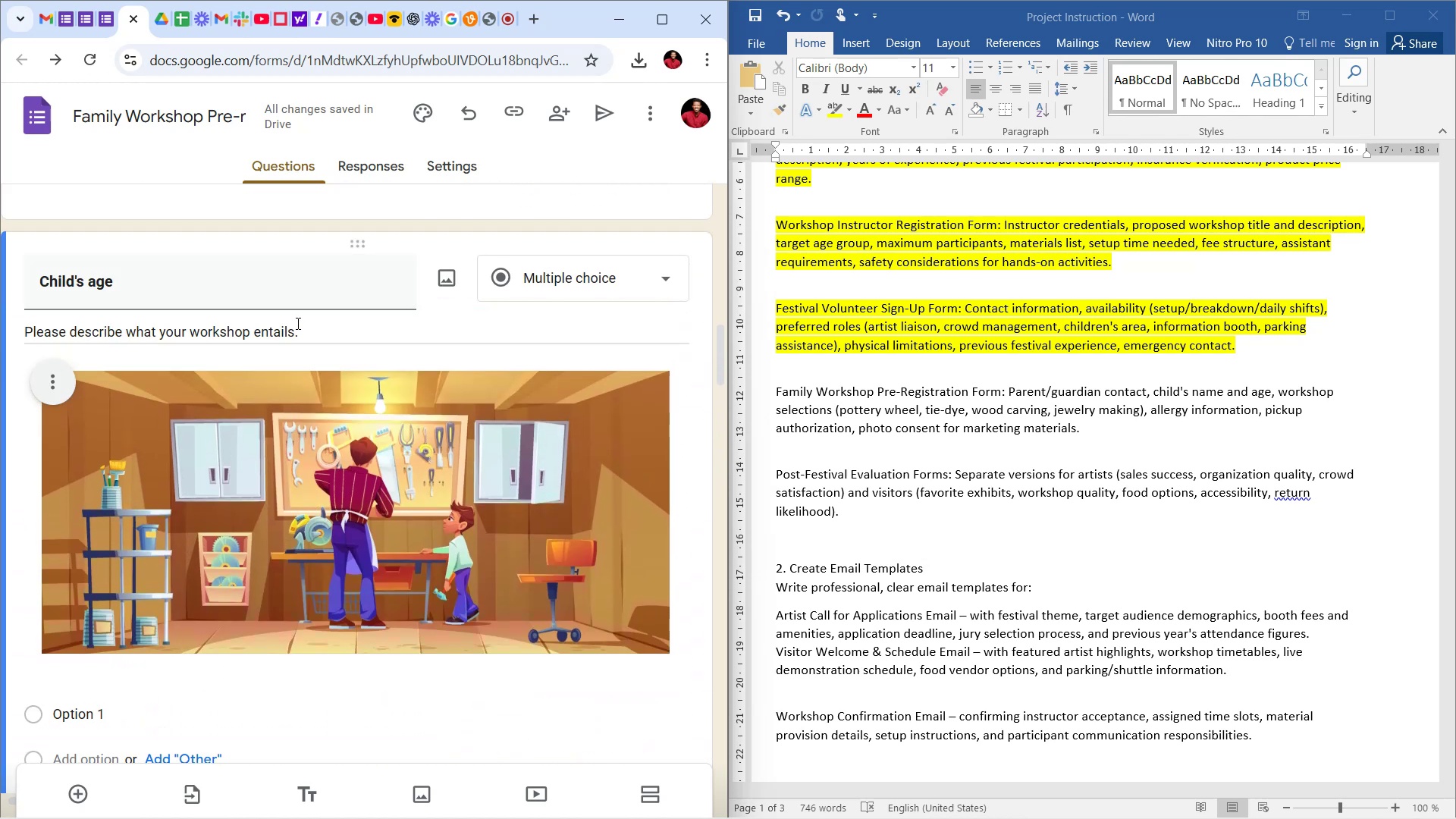 
left_click_drag(start_coordinate=[303, 333], to_coordinate=[135, 337])
 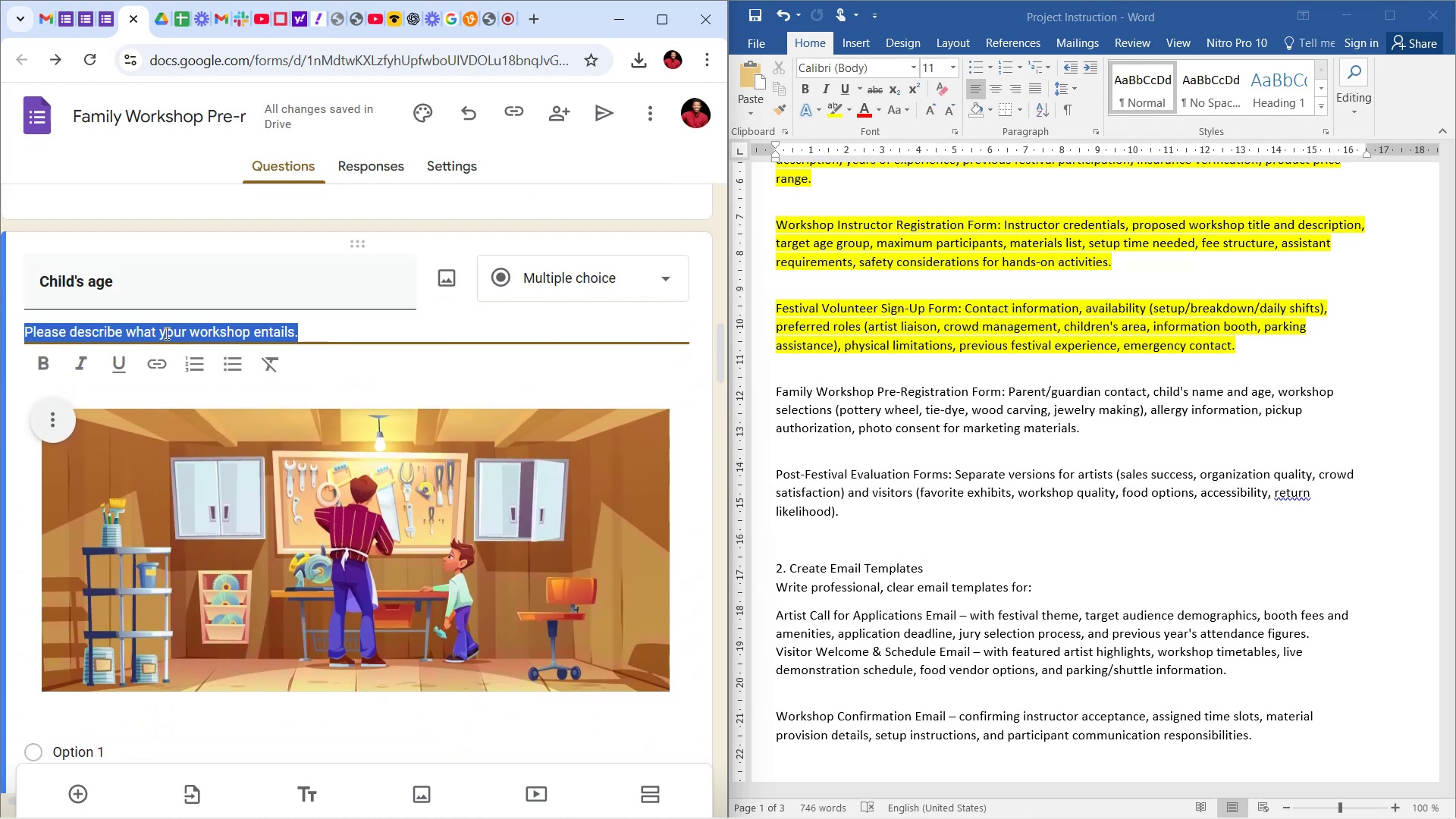 
key(Control+C)
 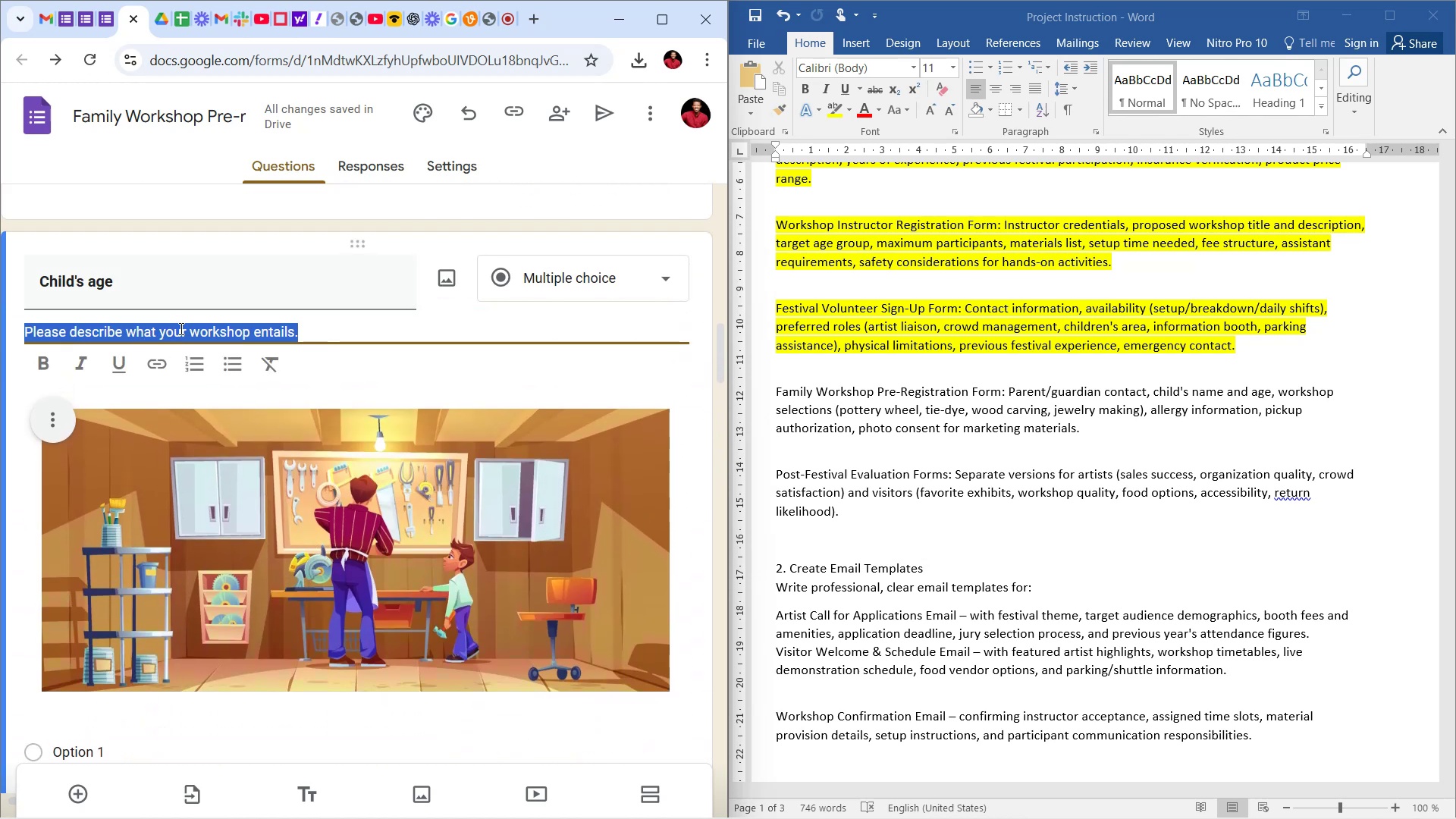 
scroll: coordinate [243, 357], scroll_direction: down, amount: 23.0
 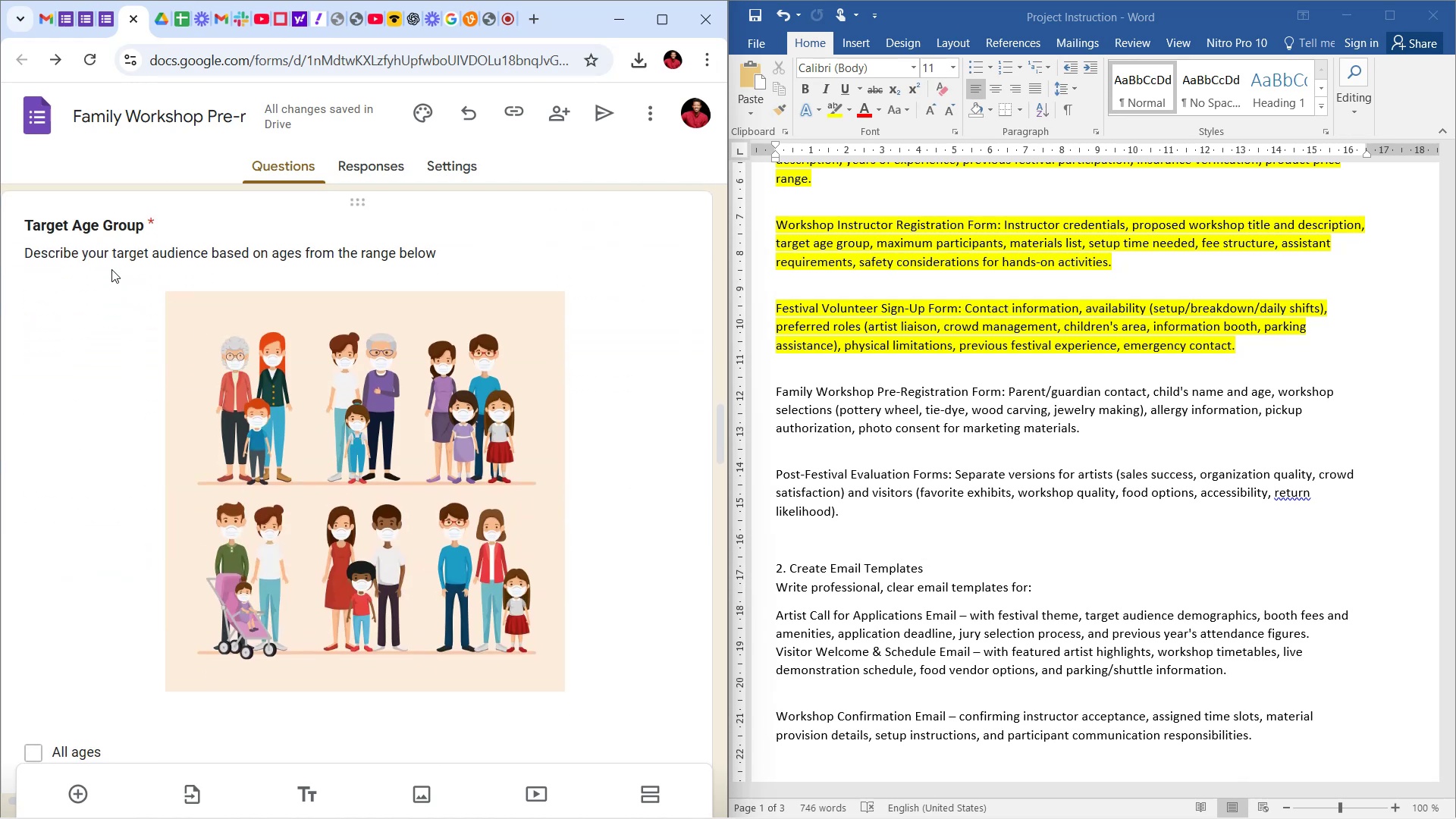 
left_click([118, 258])
 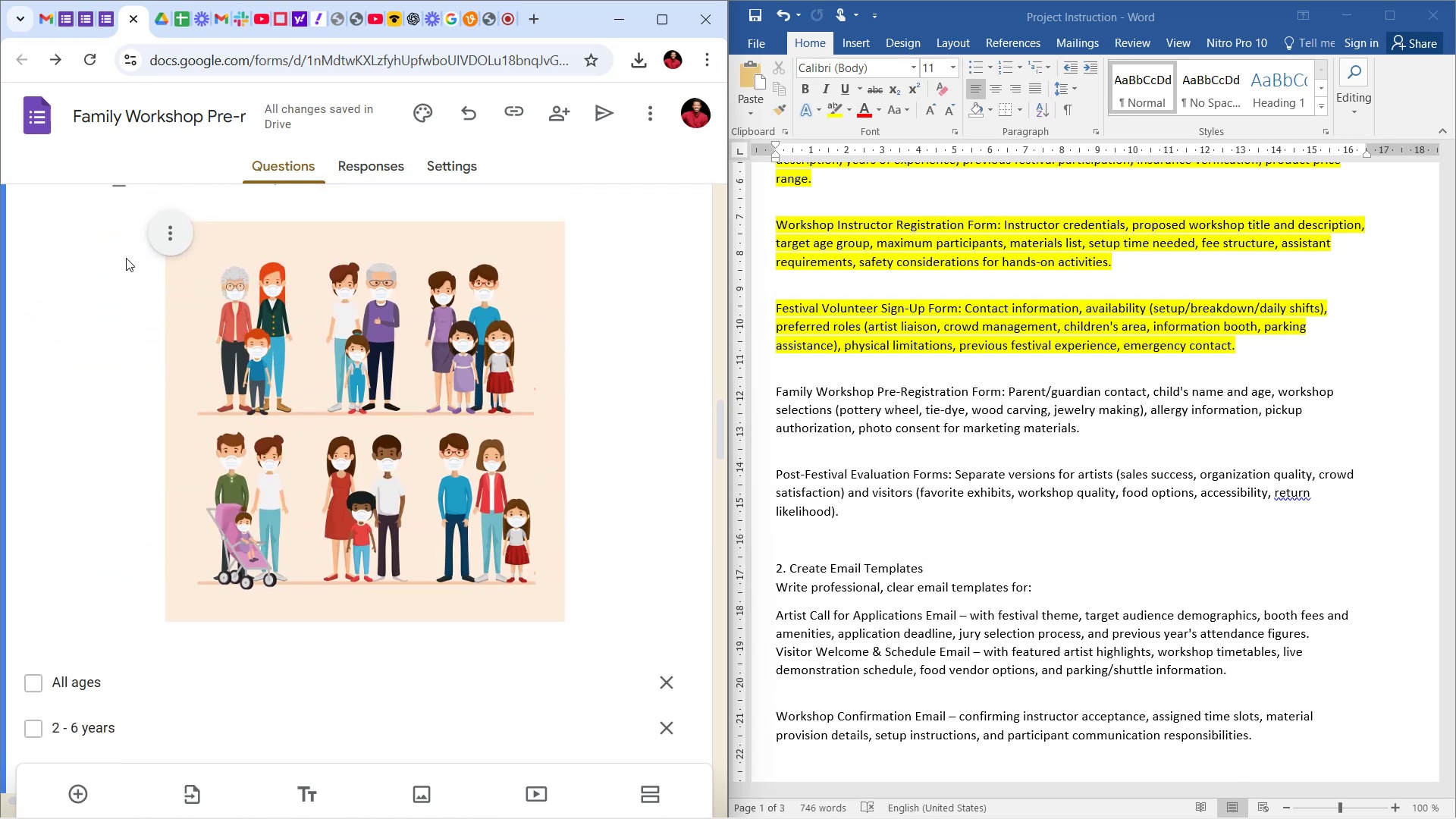 
scroll: coordinate [162, 286], scroll_direction: up, amount: 6.0
 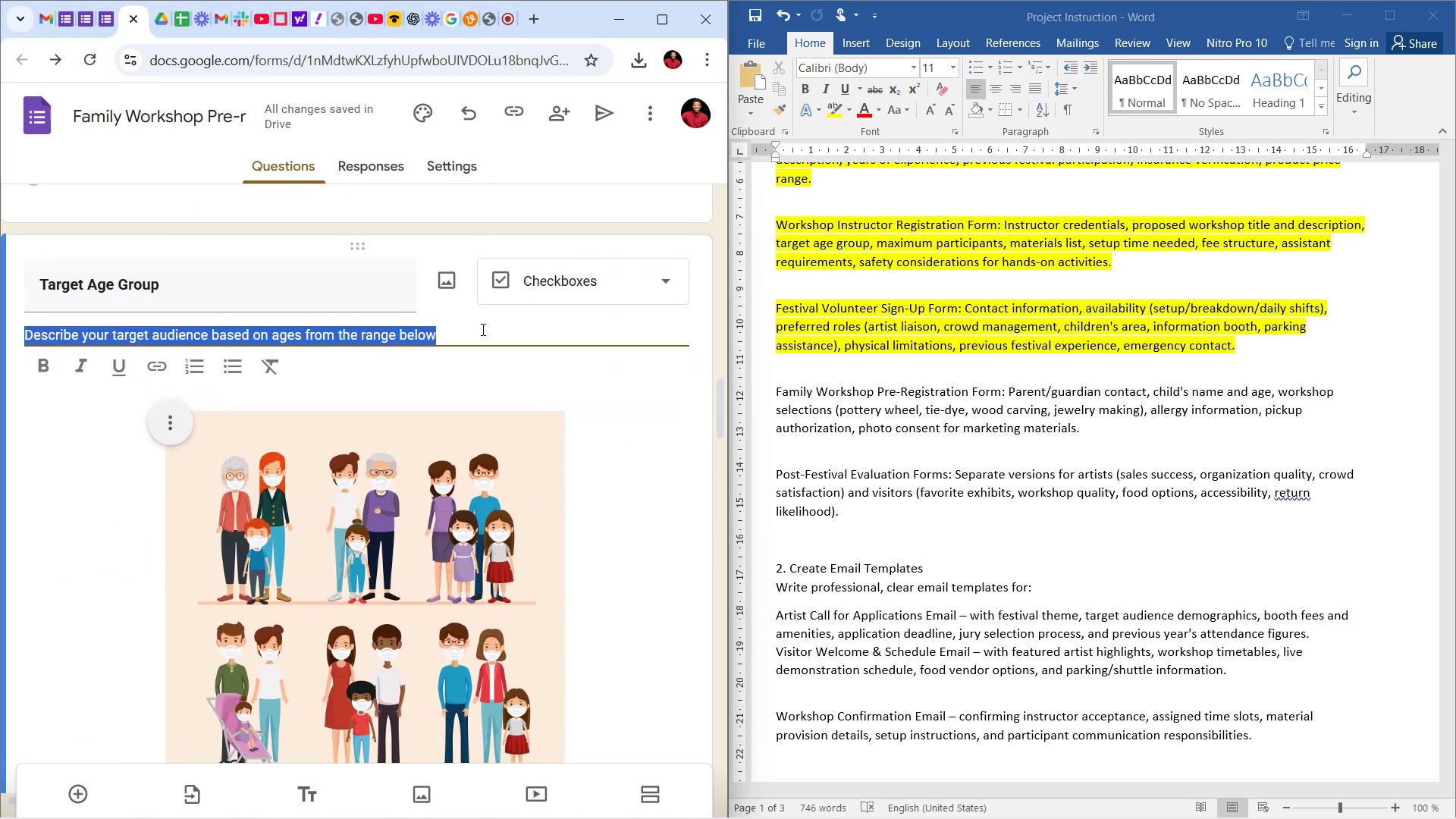 
key(Control+V)
 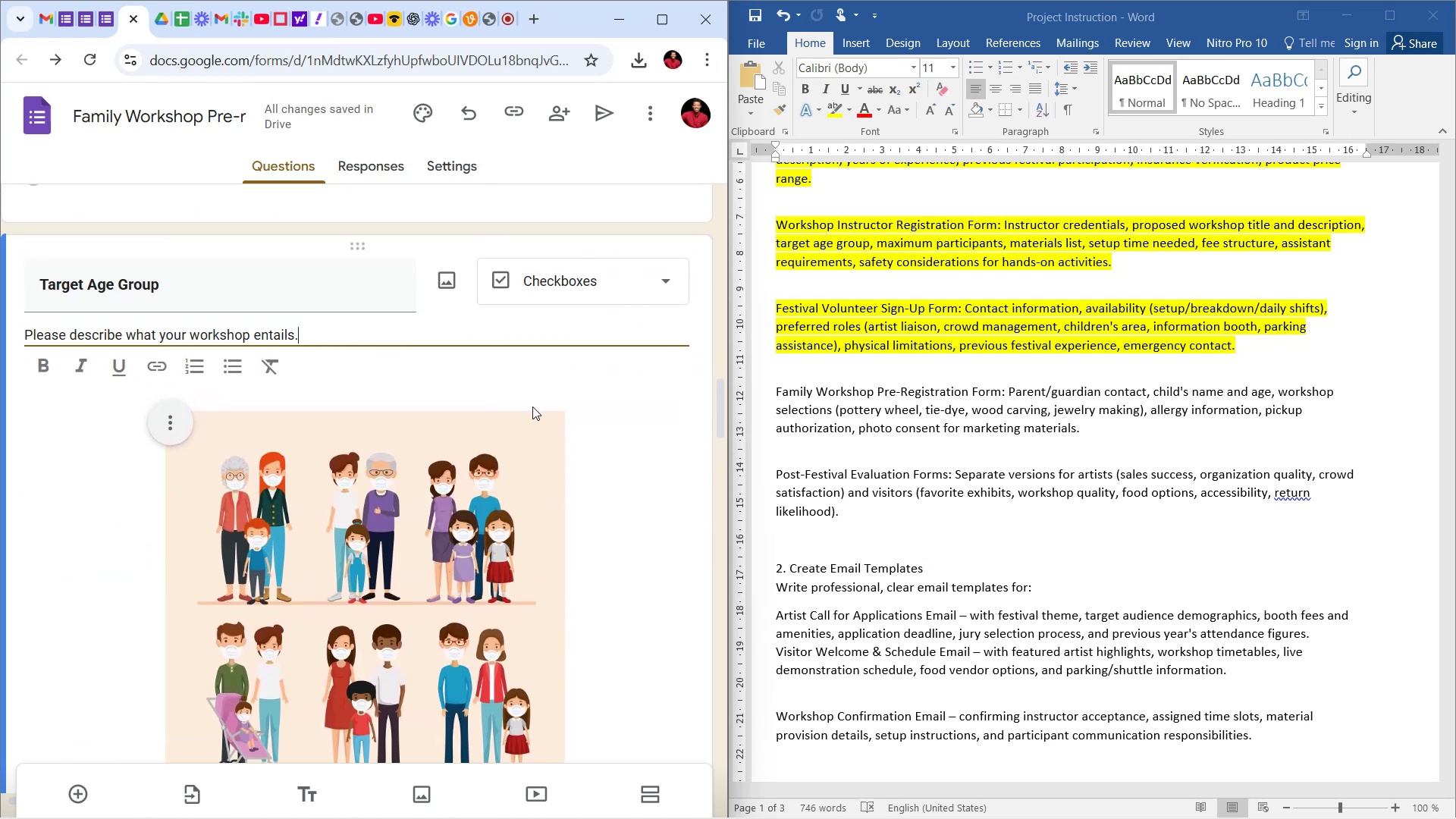 
wait(5.05)
 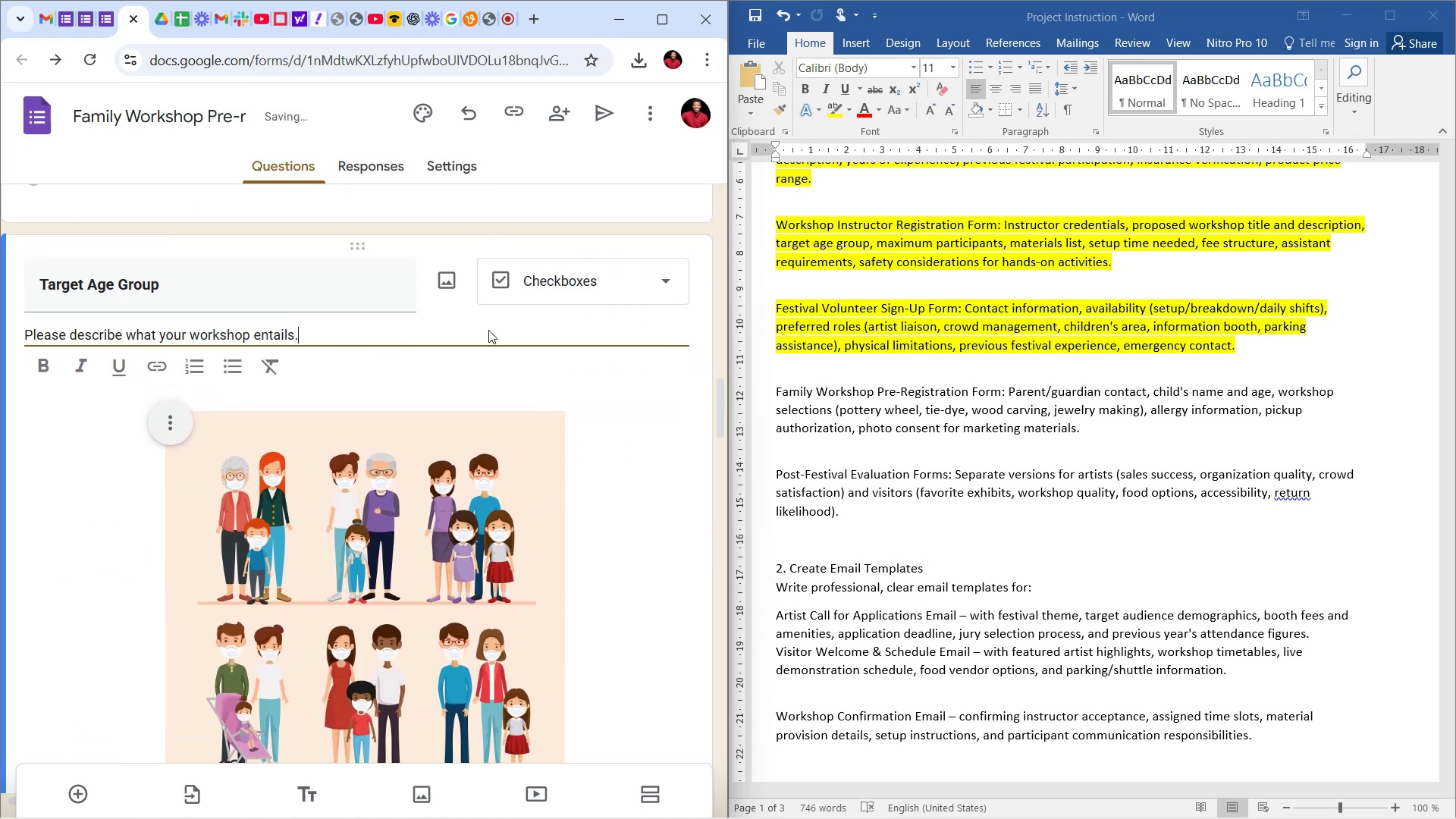 
scroll: coordinate [527, 402], scroll_direction: up, amount: 17.0
 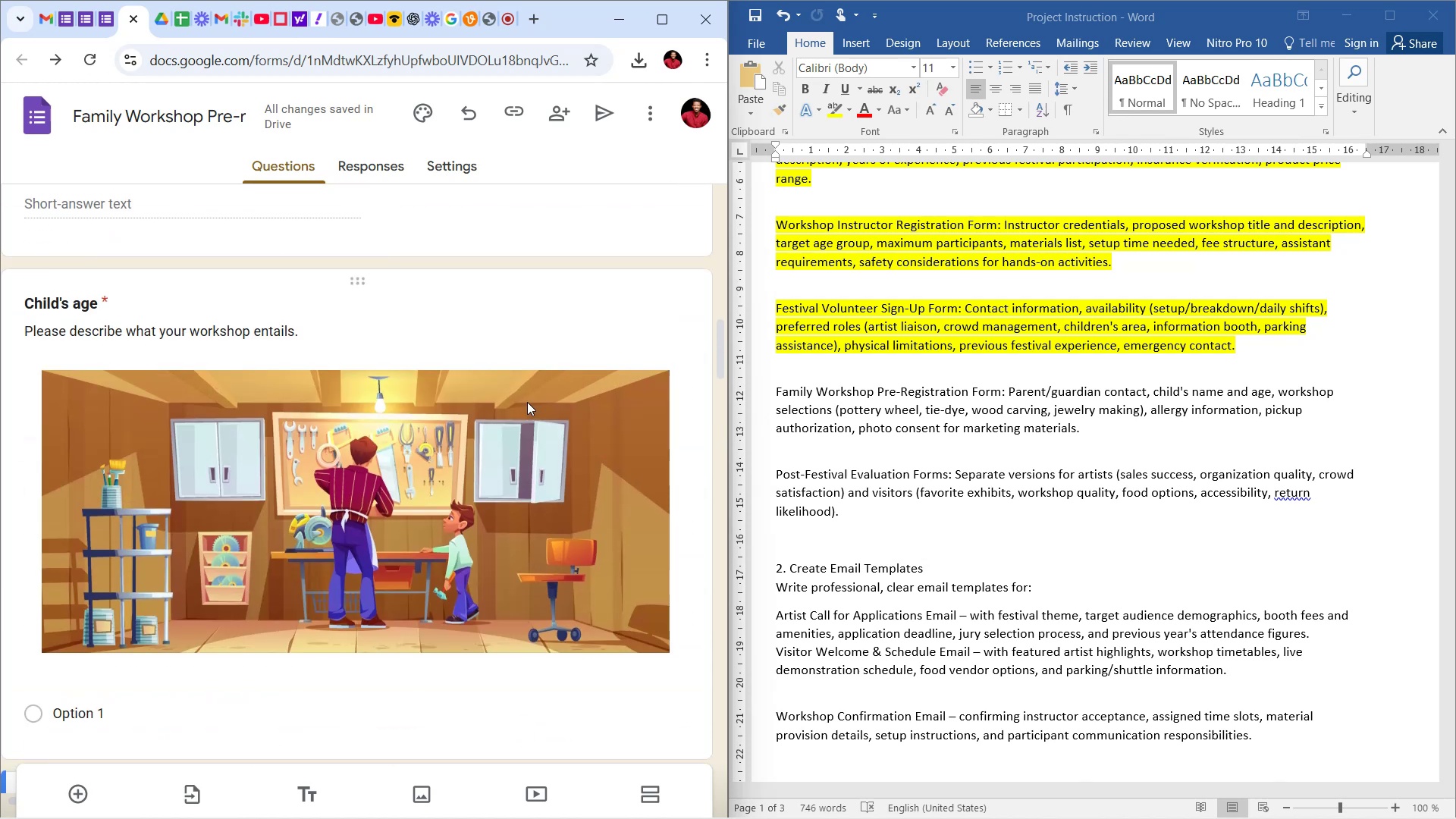 
scroll: coordinate [518, 389], scroll_direction: down, amount: 12.0
 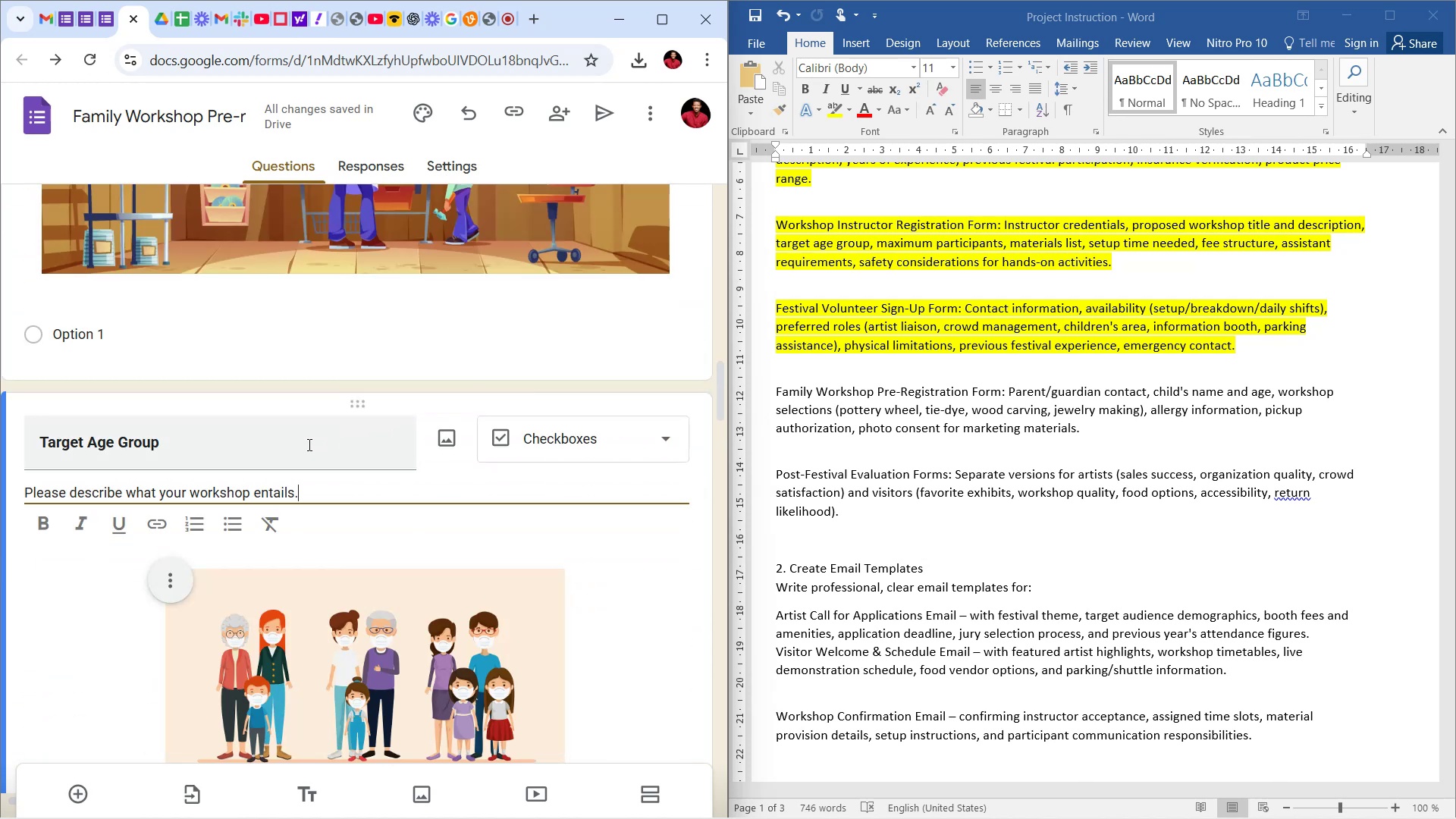 
left_click([308, 444])
 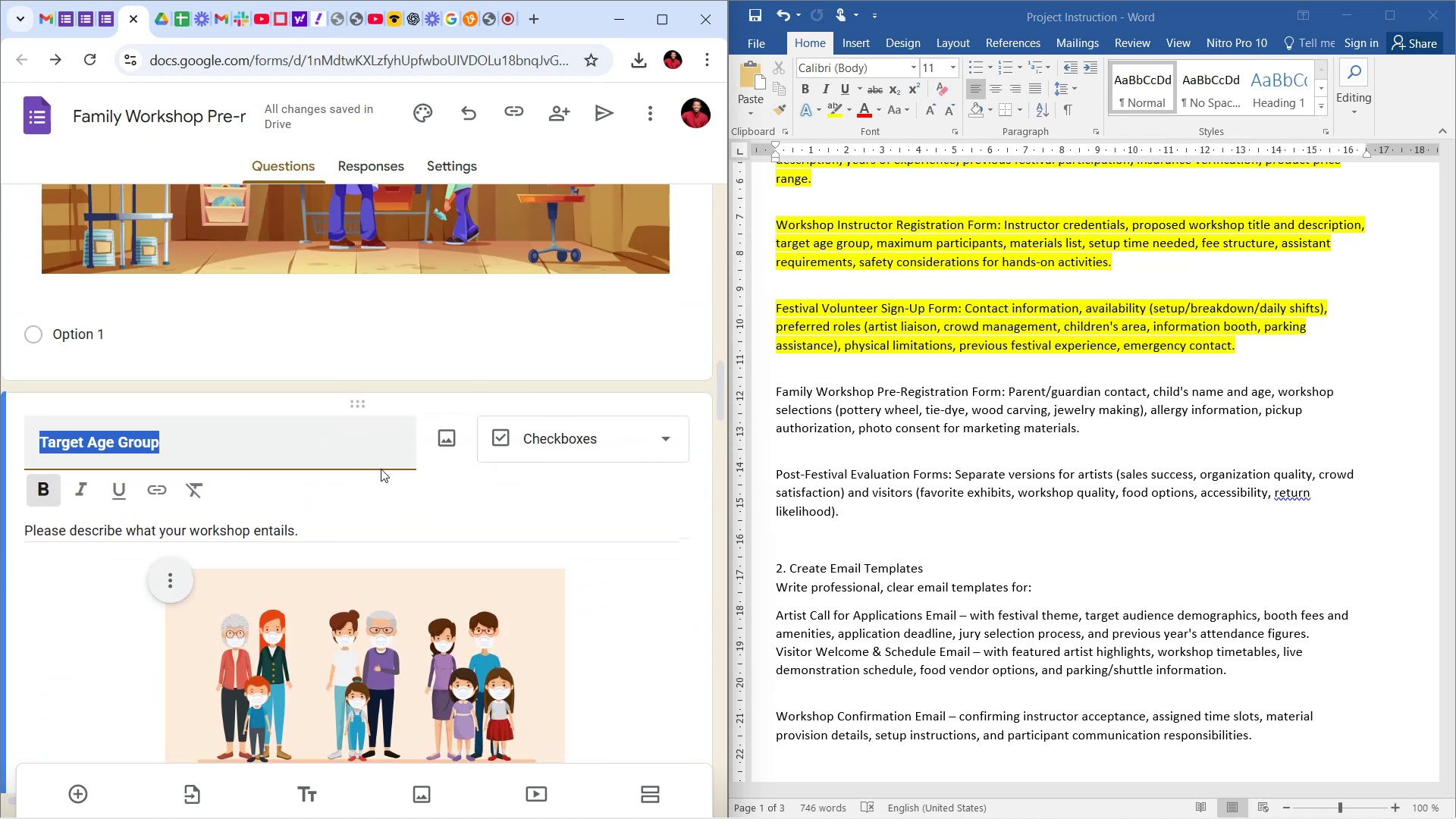 
type(Child's age)
 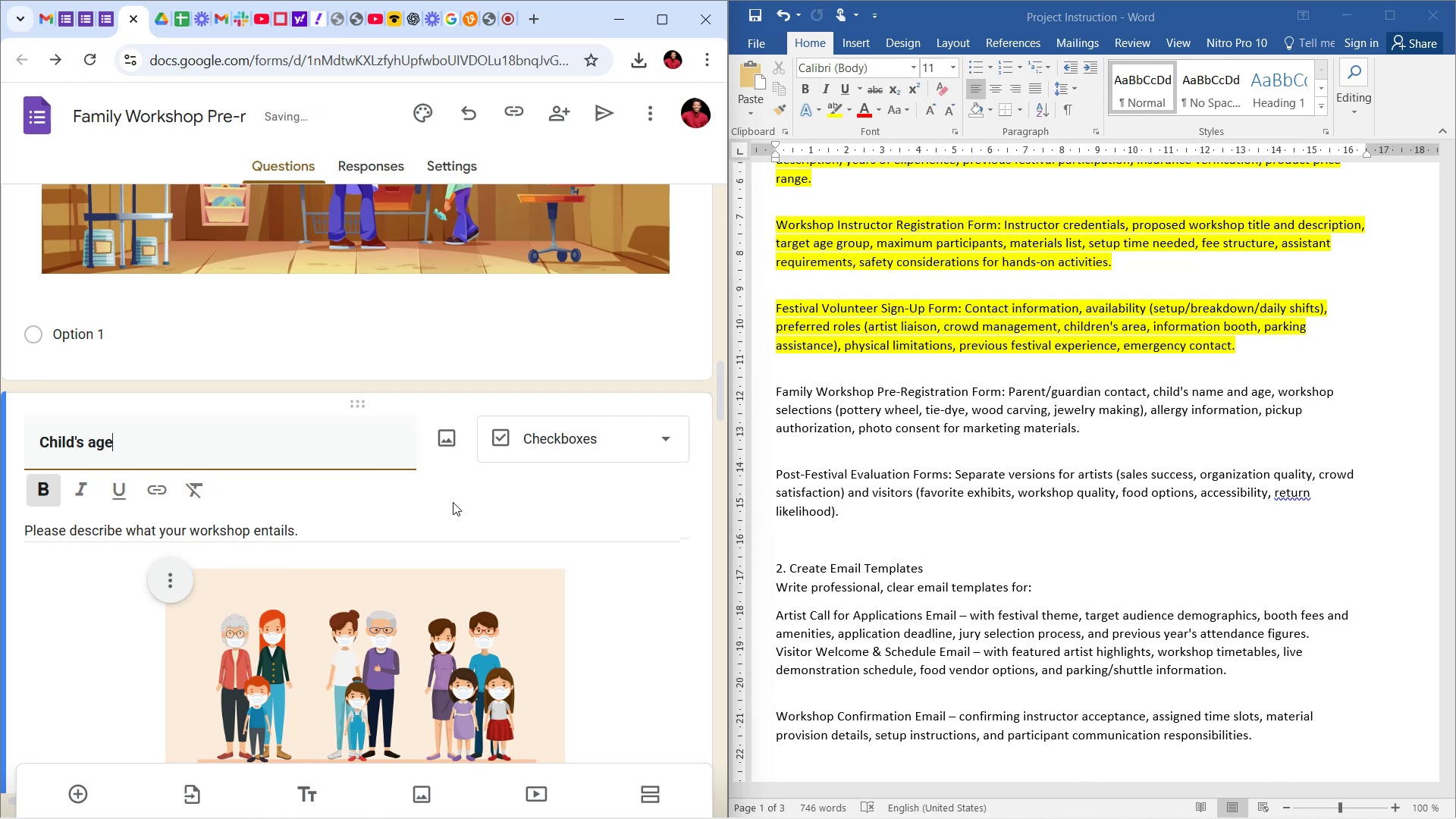 
left_click([569, 497])
 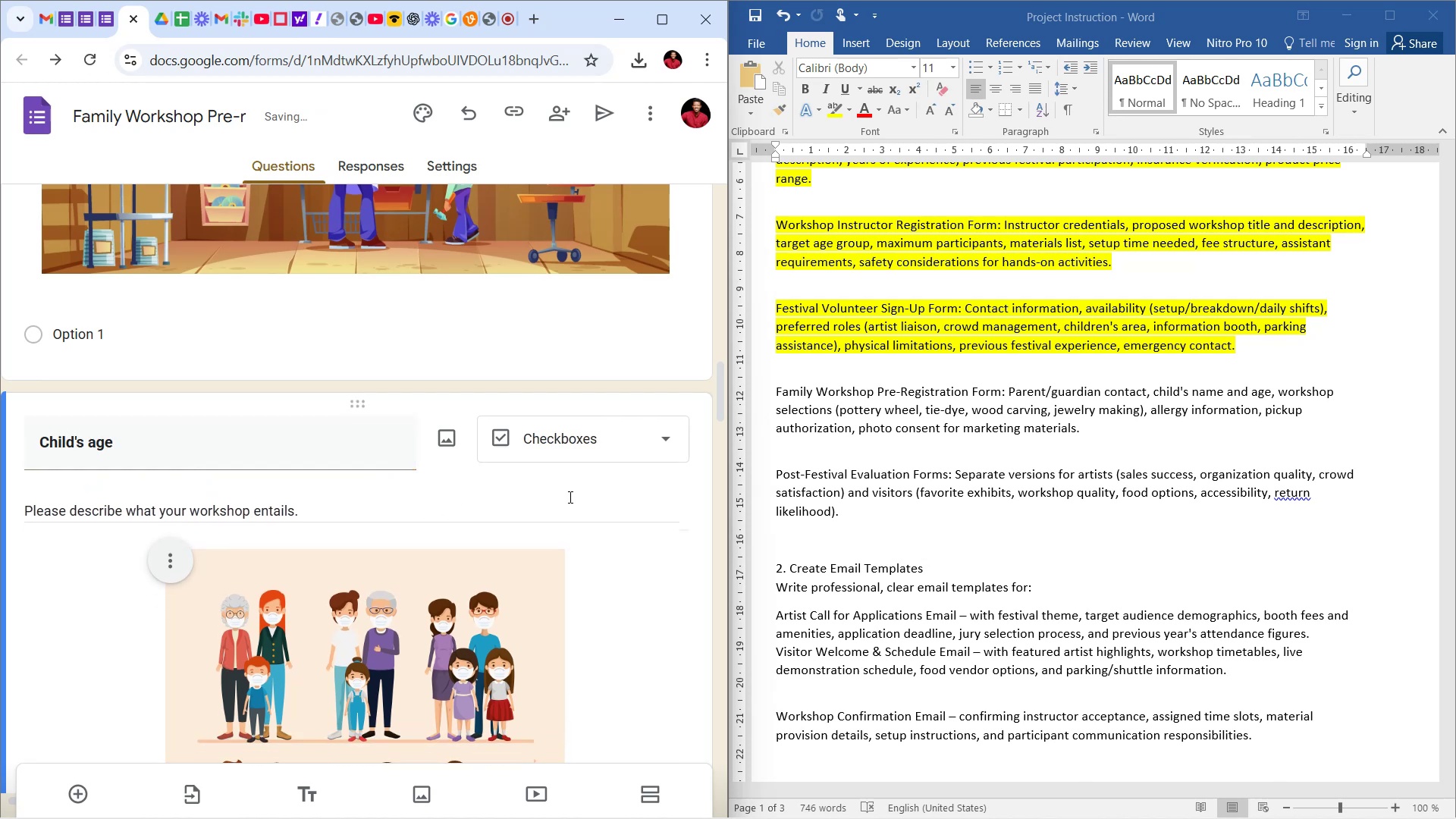 
scroll: coordinate [573, 473], scroll_direction: down, amount: 19.0
 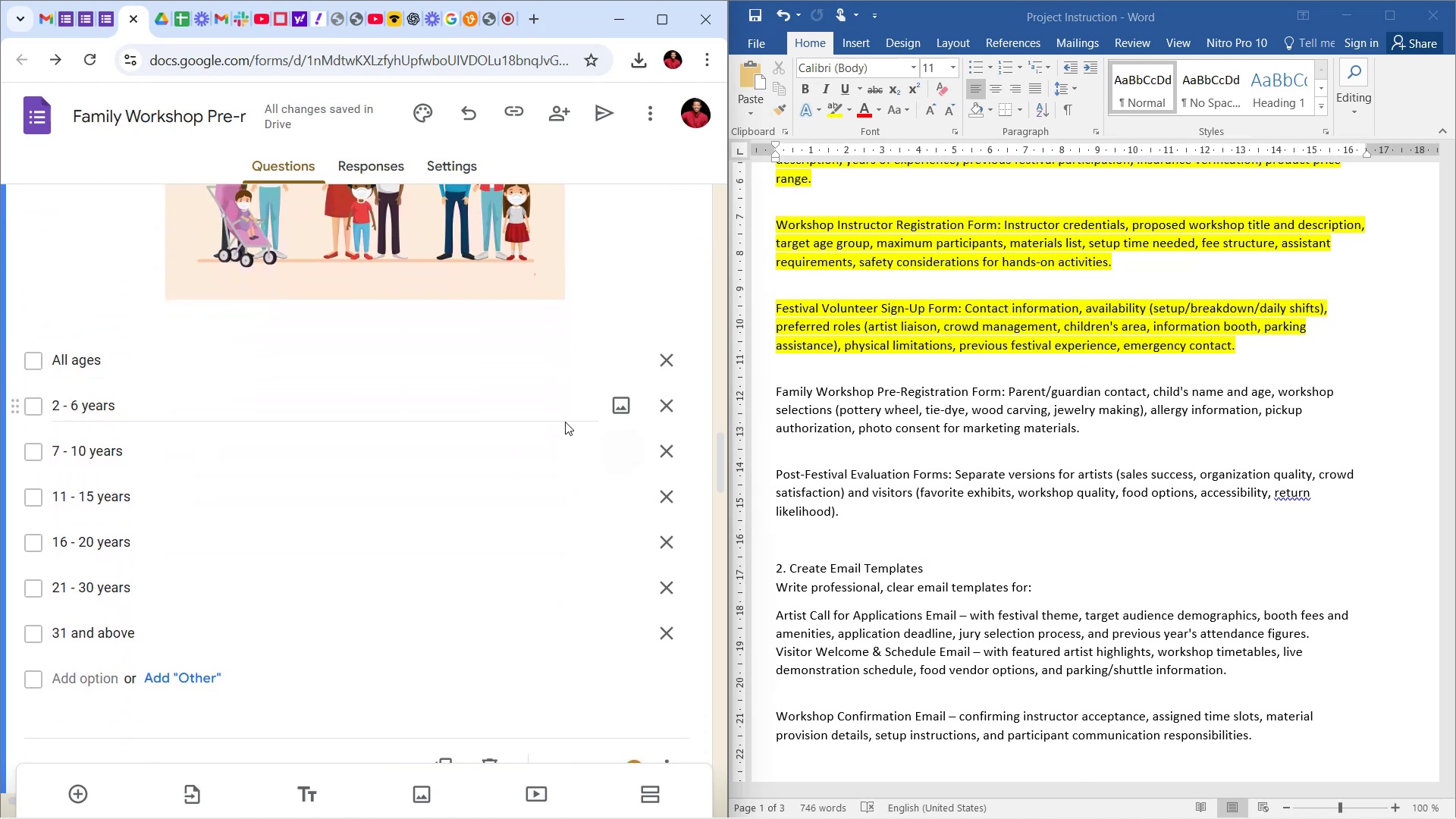 
left_click([676, 358])
 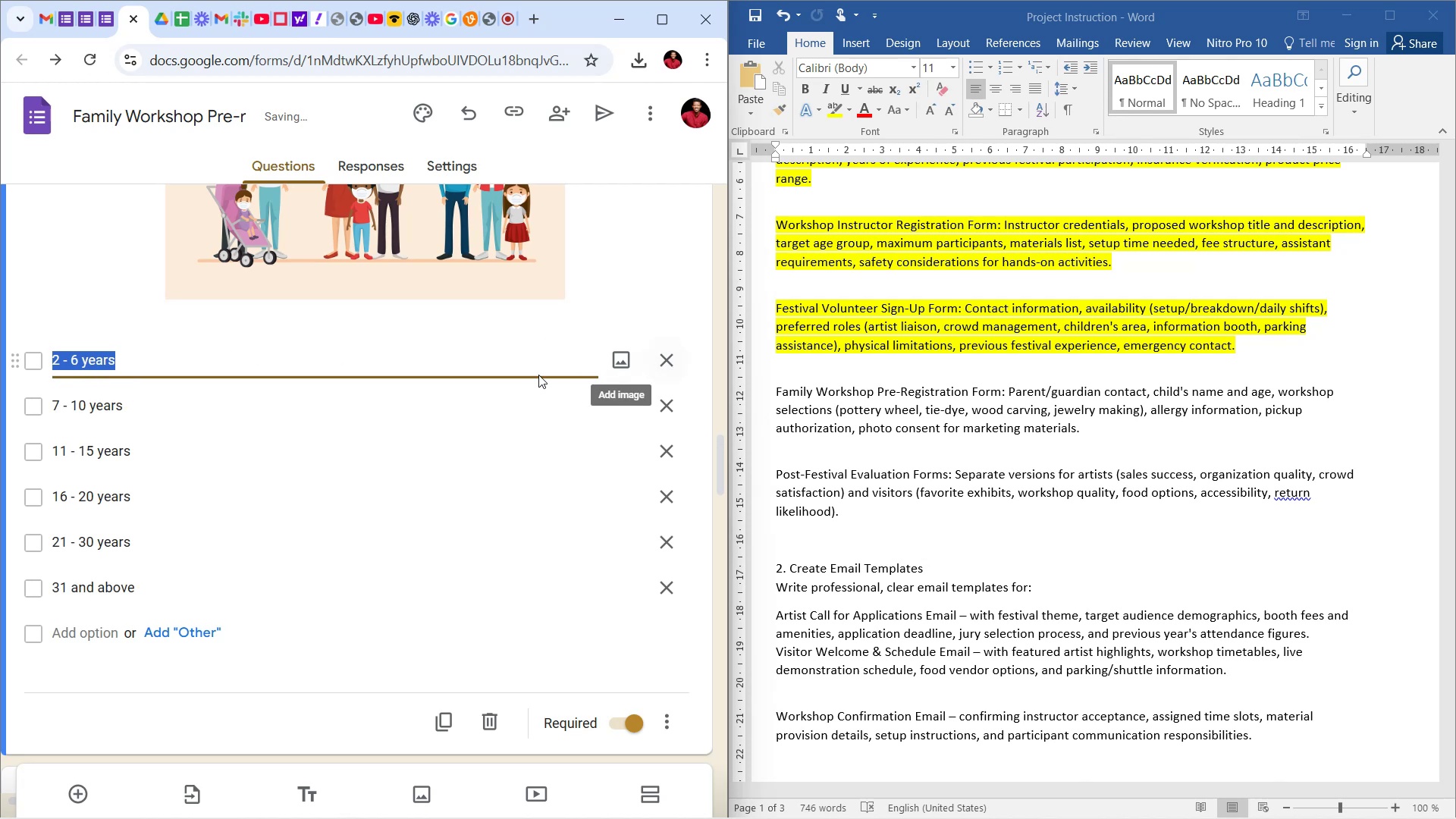 
left_click([130, 328])
 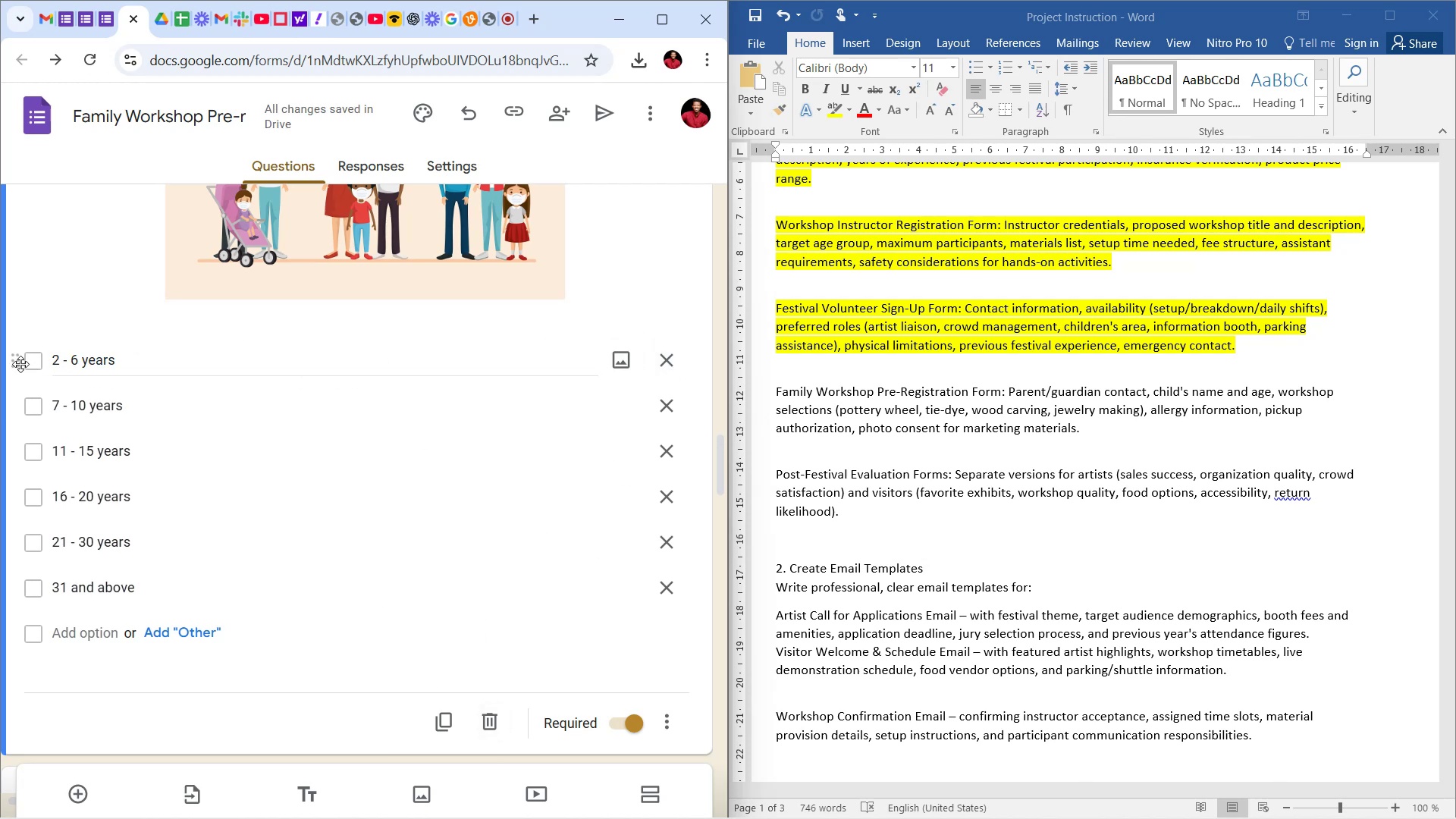 
wait(7.96)
 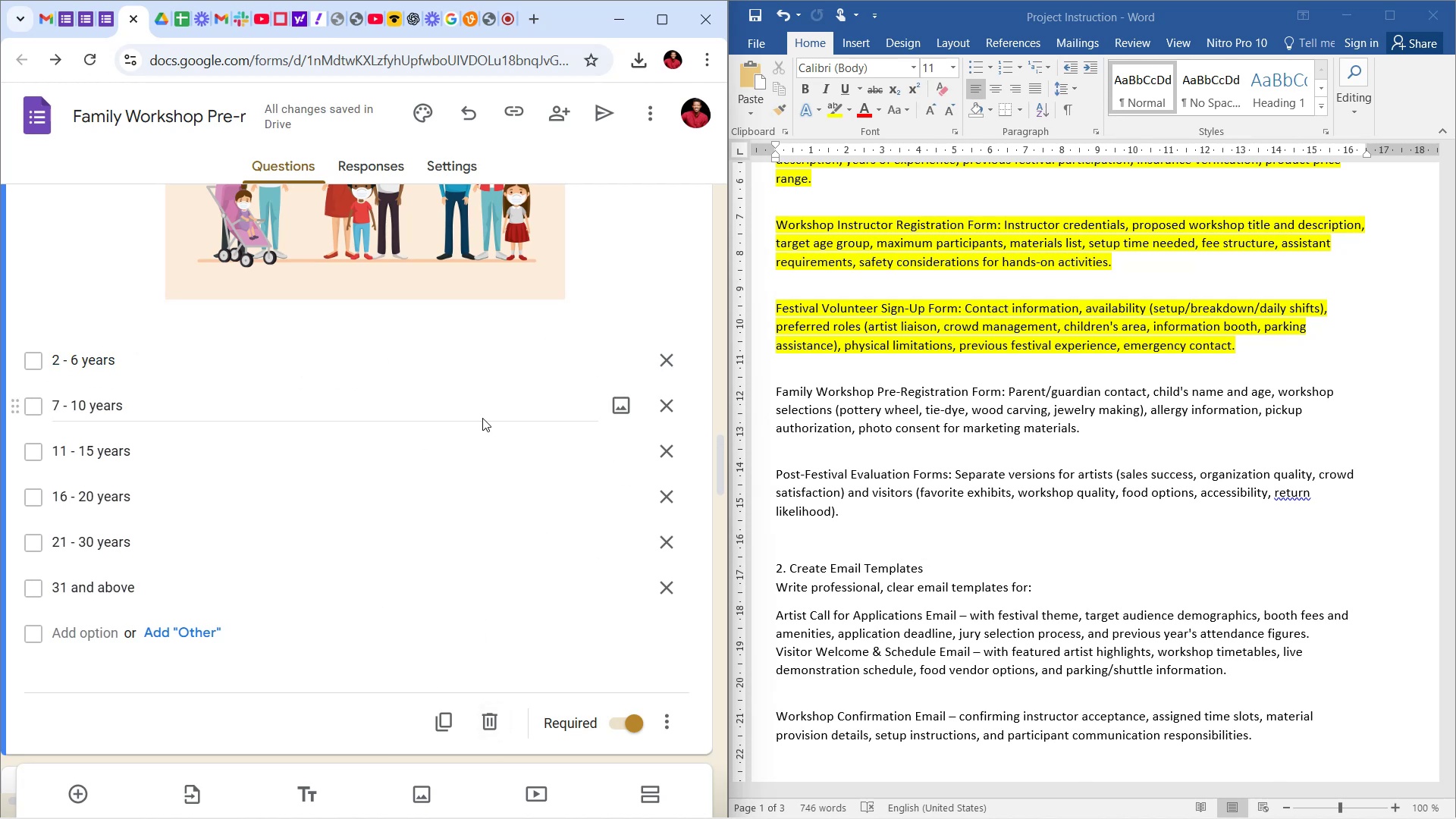 
left_click([77, 633])
 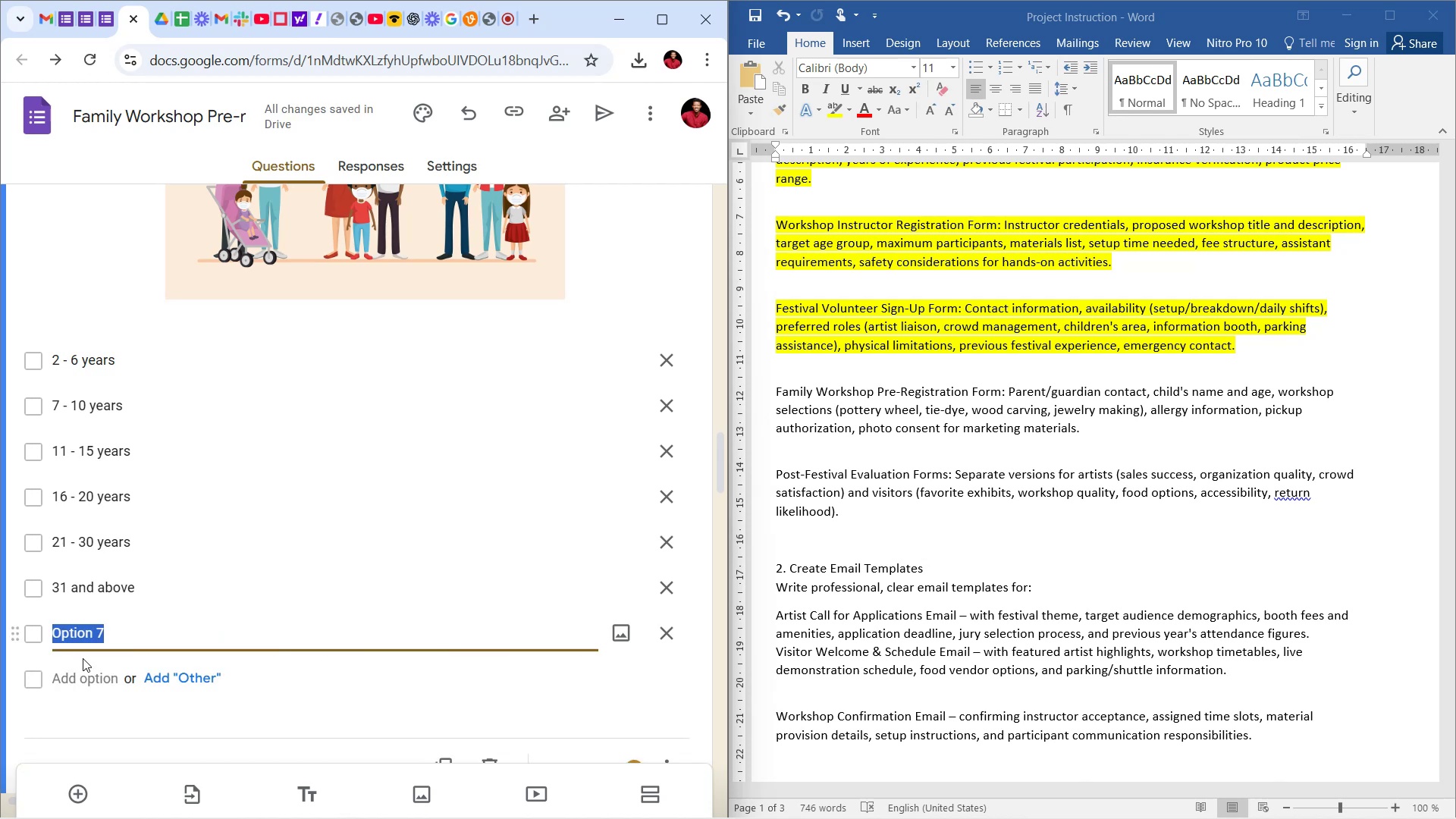 
left_click([87, 723])
 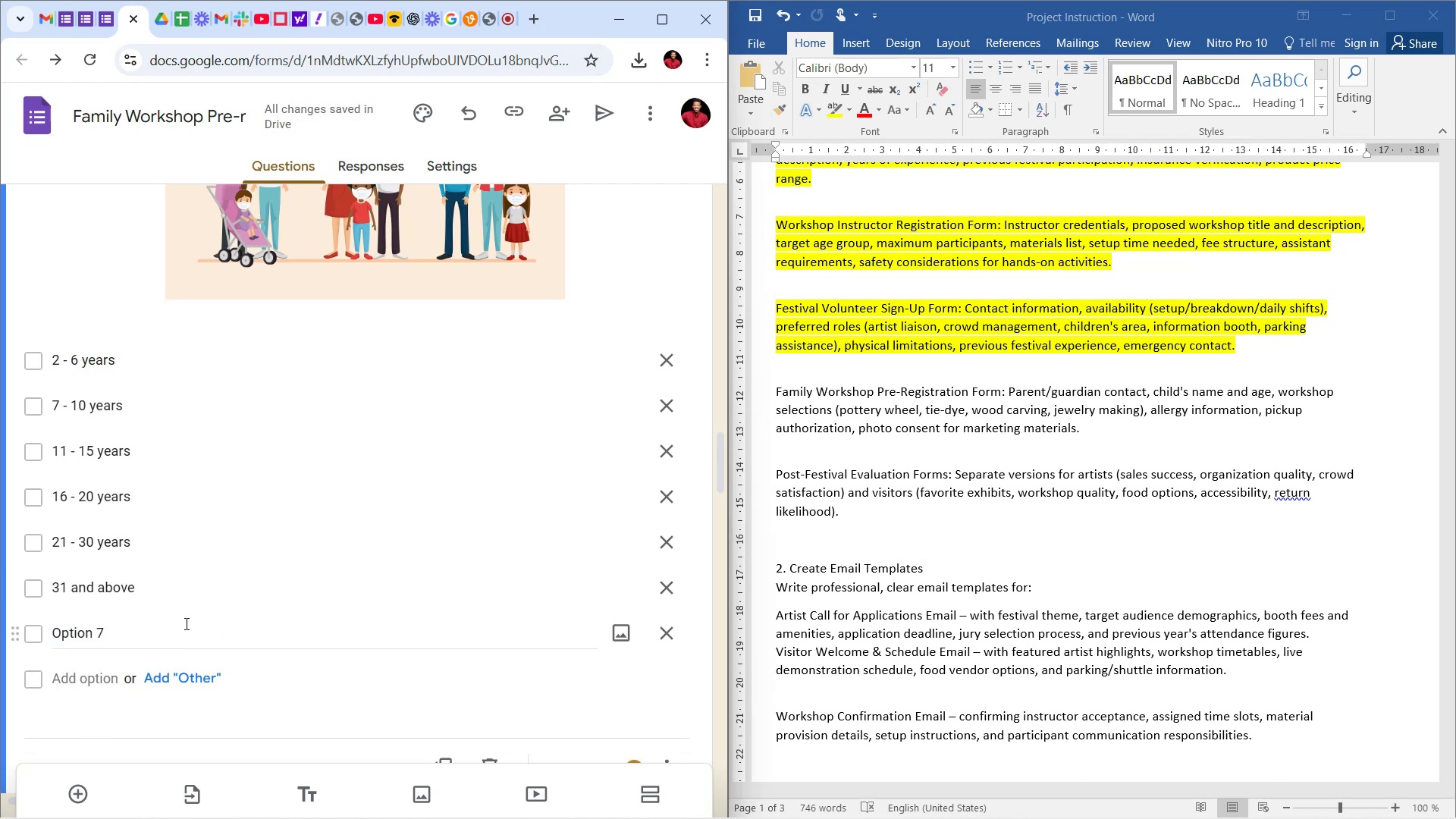 
left_click([179, 629])
 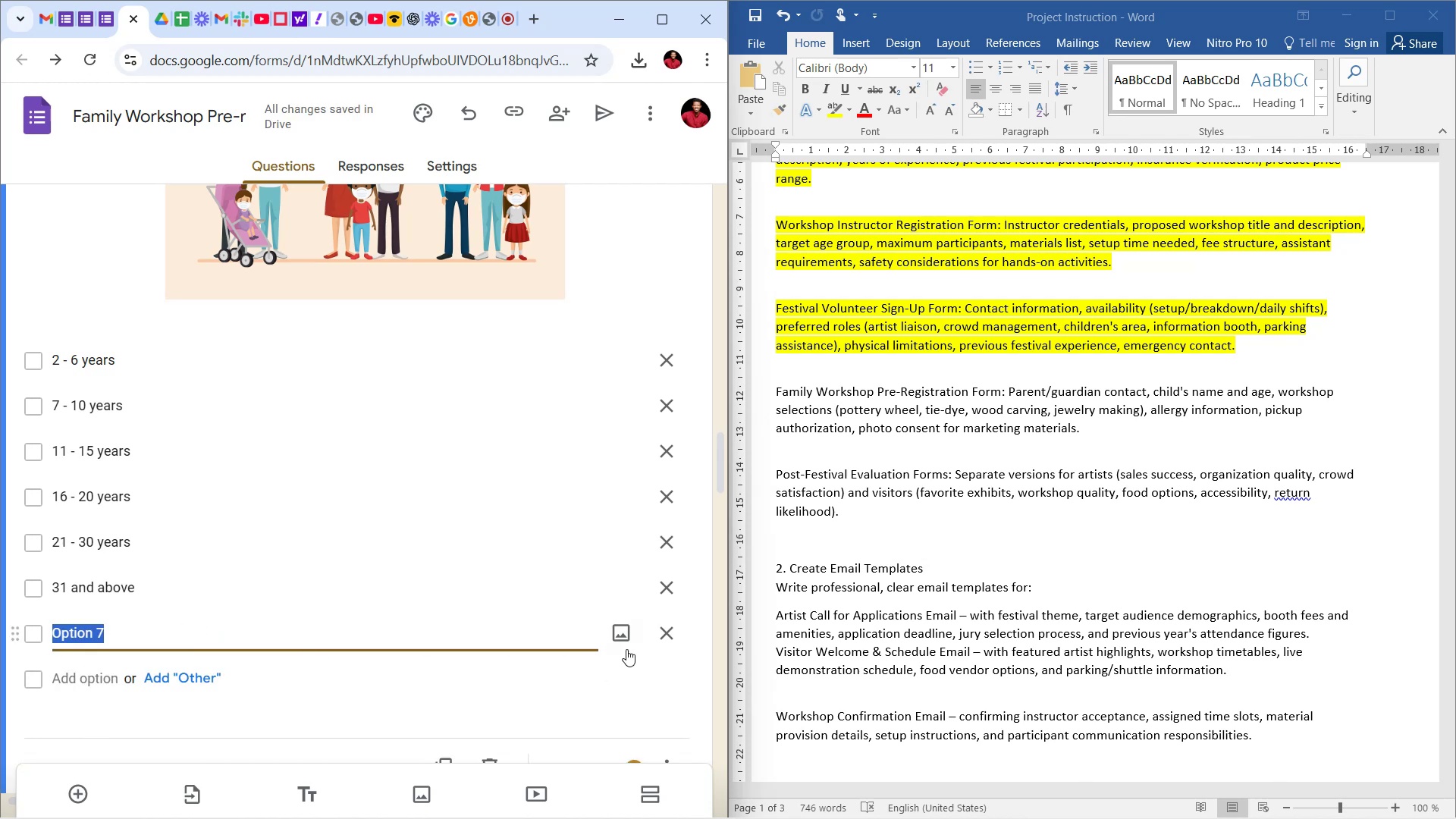 
left_click([673, 623])
 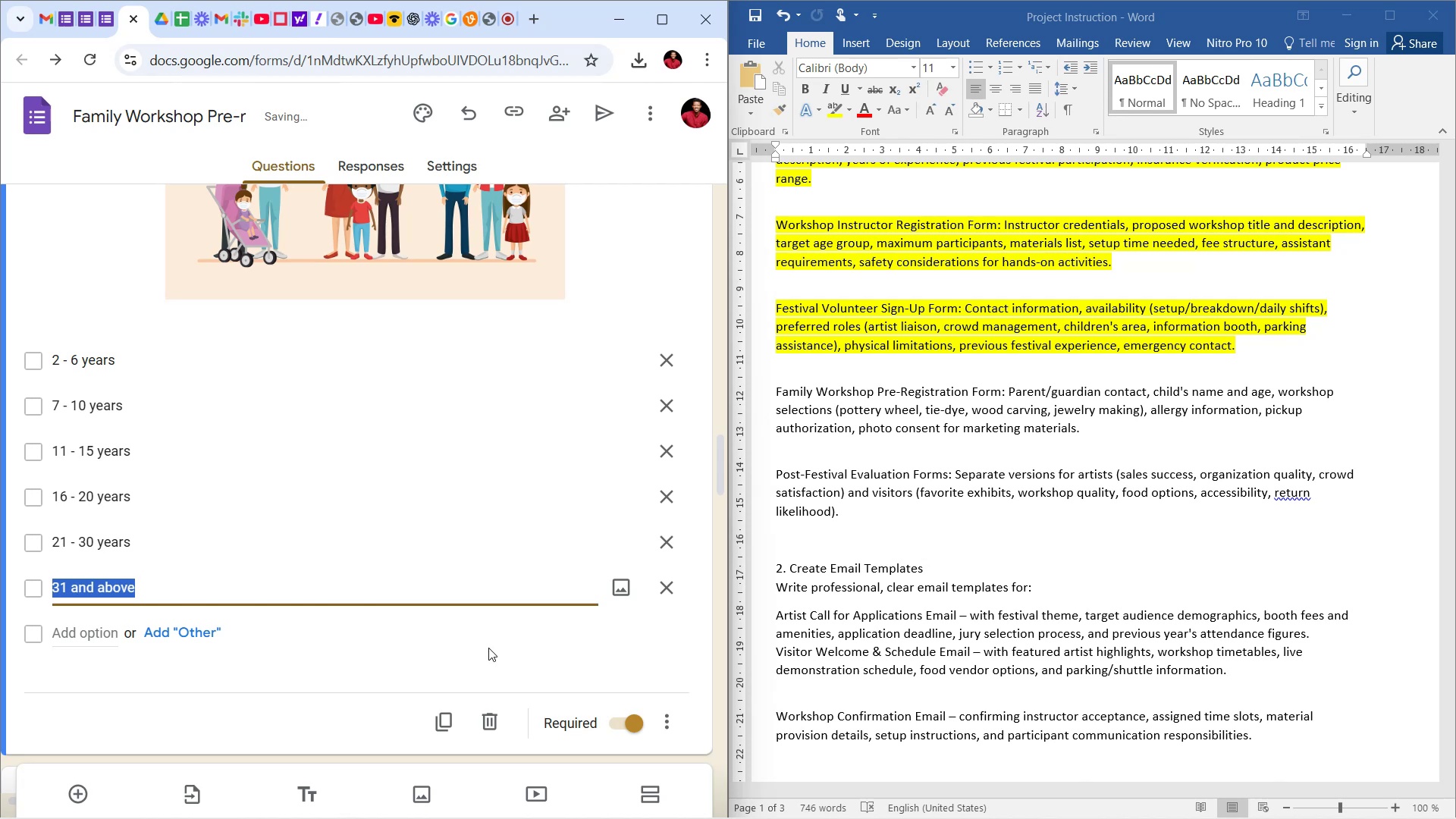 
left_click([415, 645])
 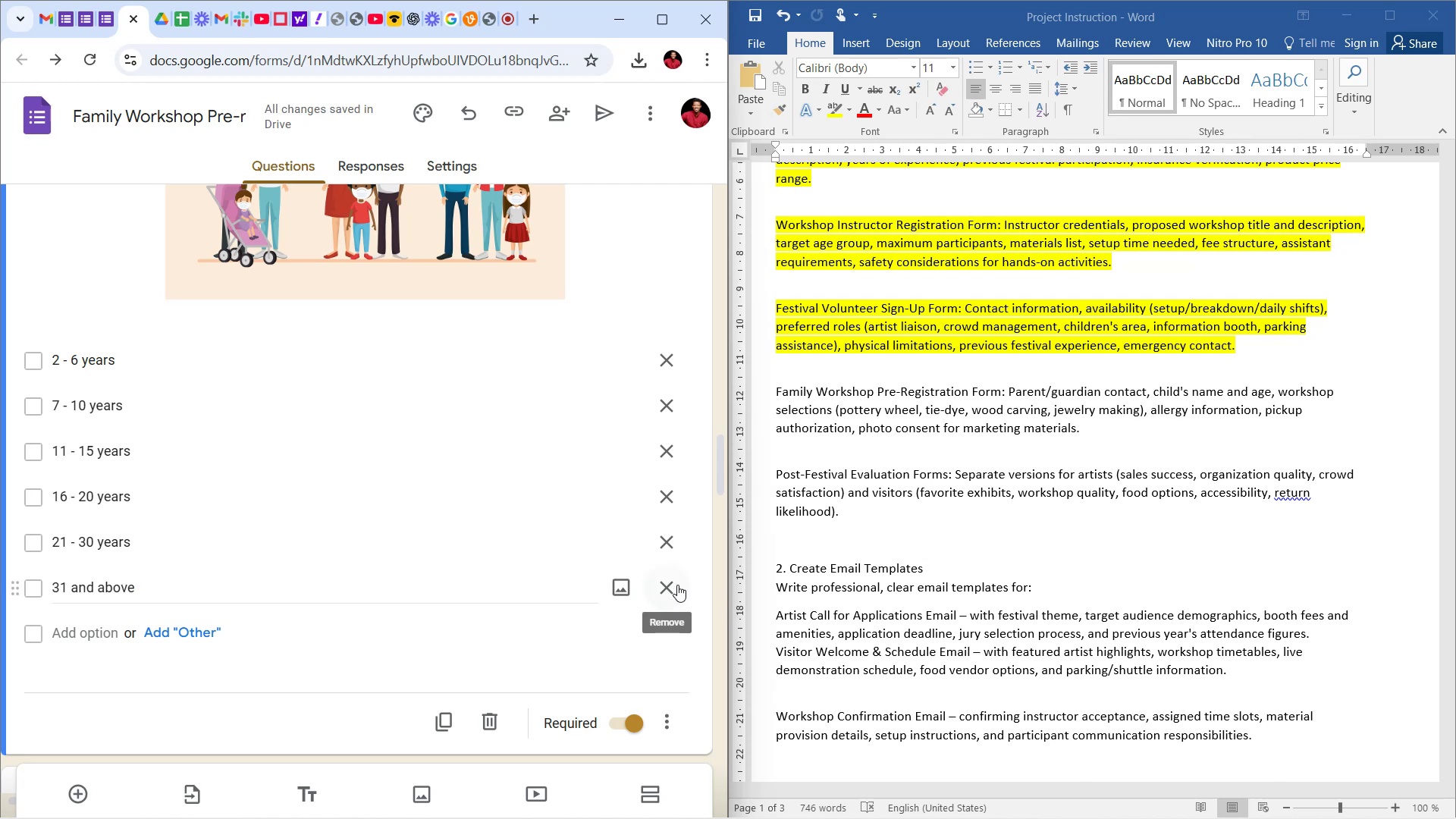 
wait(7.22)
 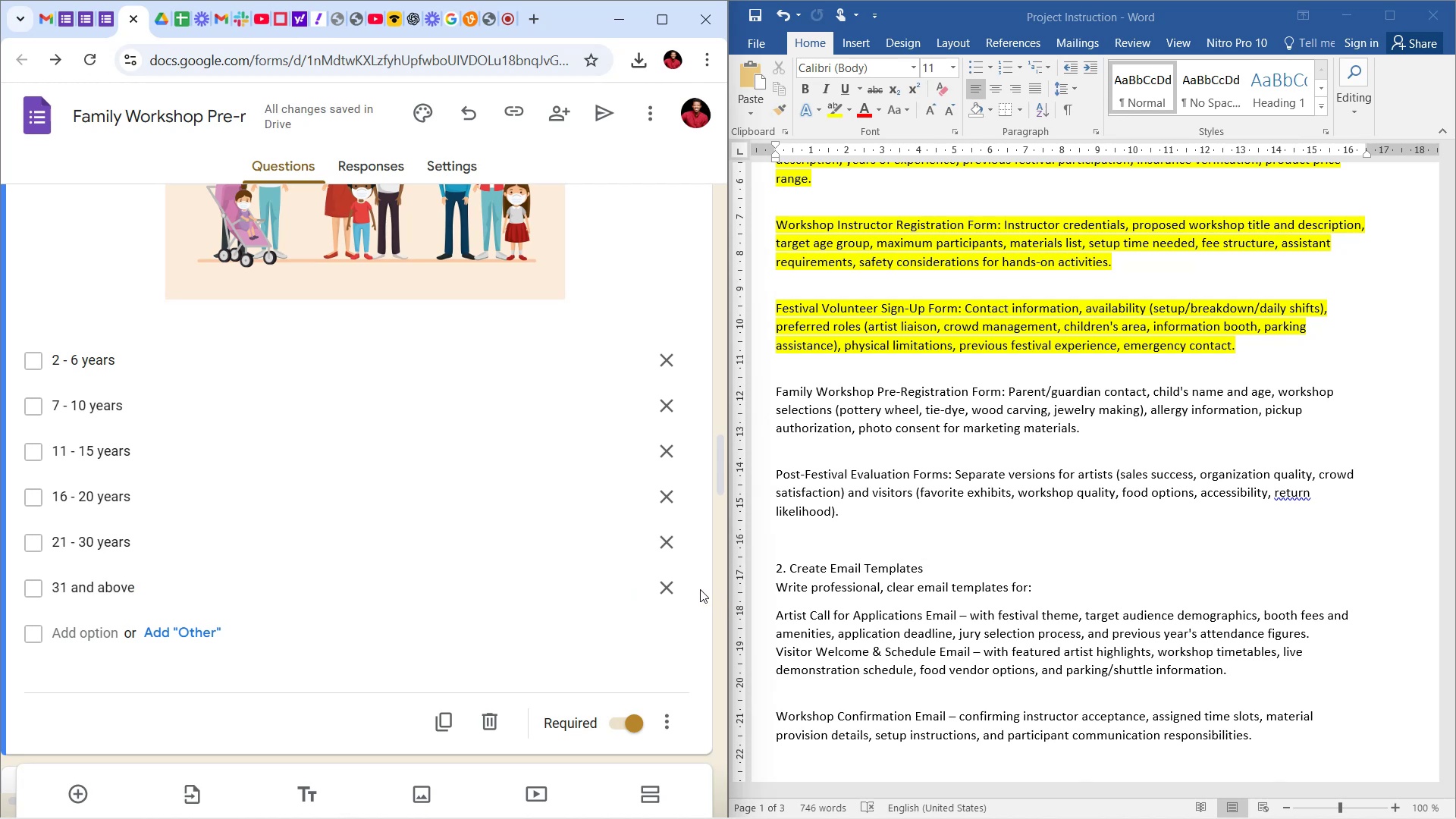 
left_click([674, 582])
 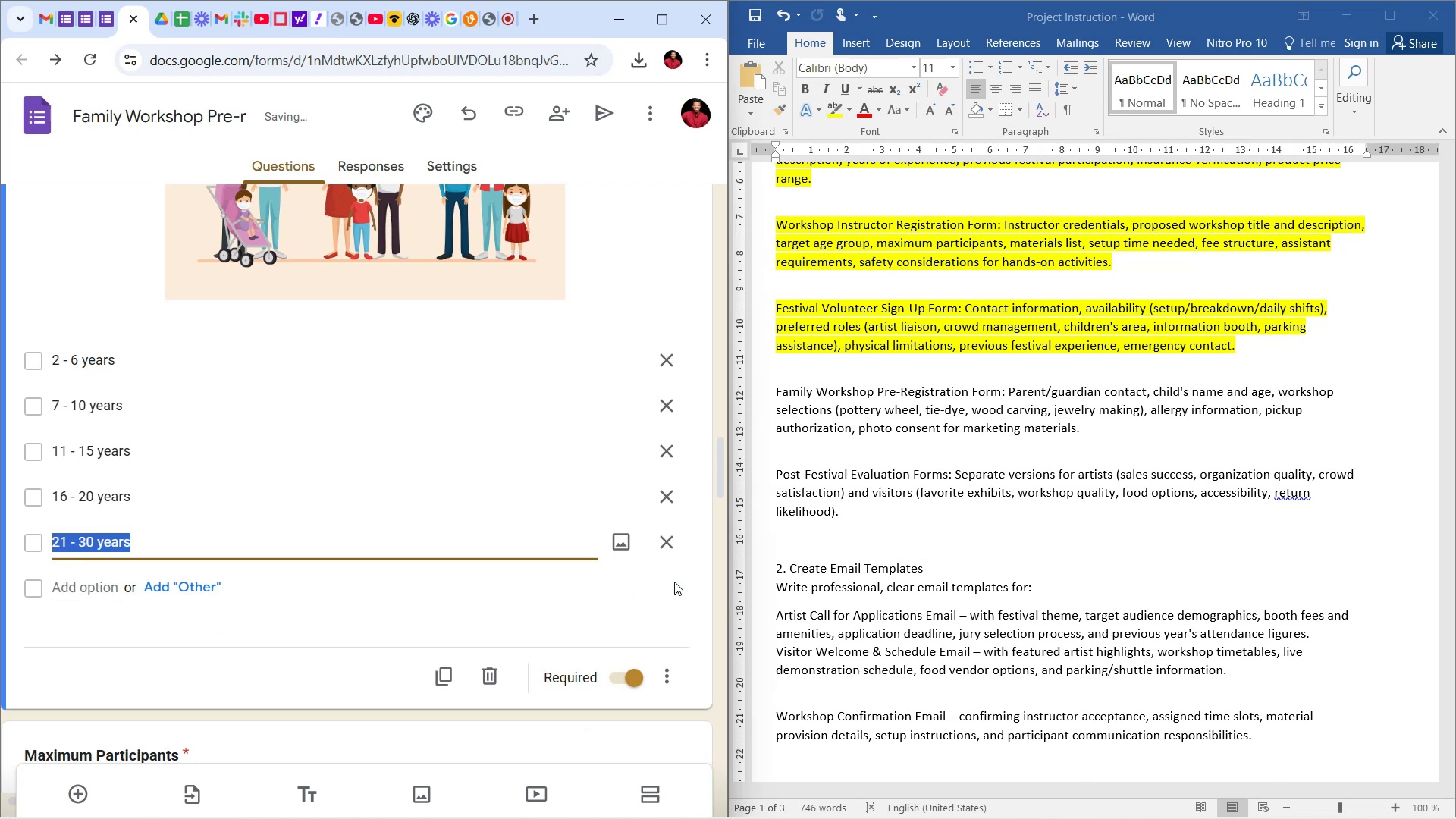 
left_click([667, 623])
 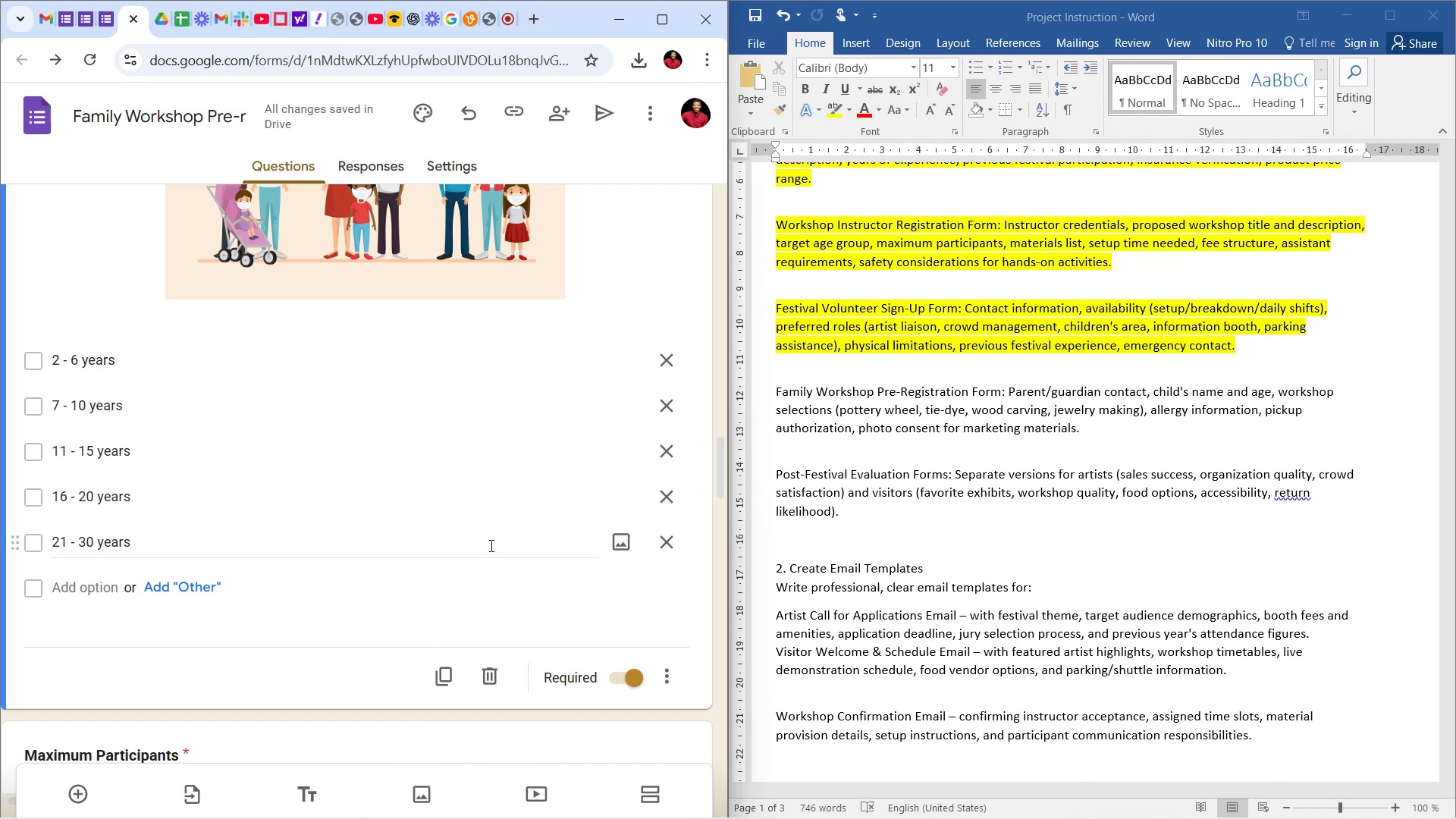 
scroll: coordinate [578, 325], scroll_direction: up, amount: 36.0
 